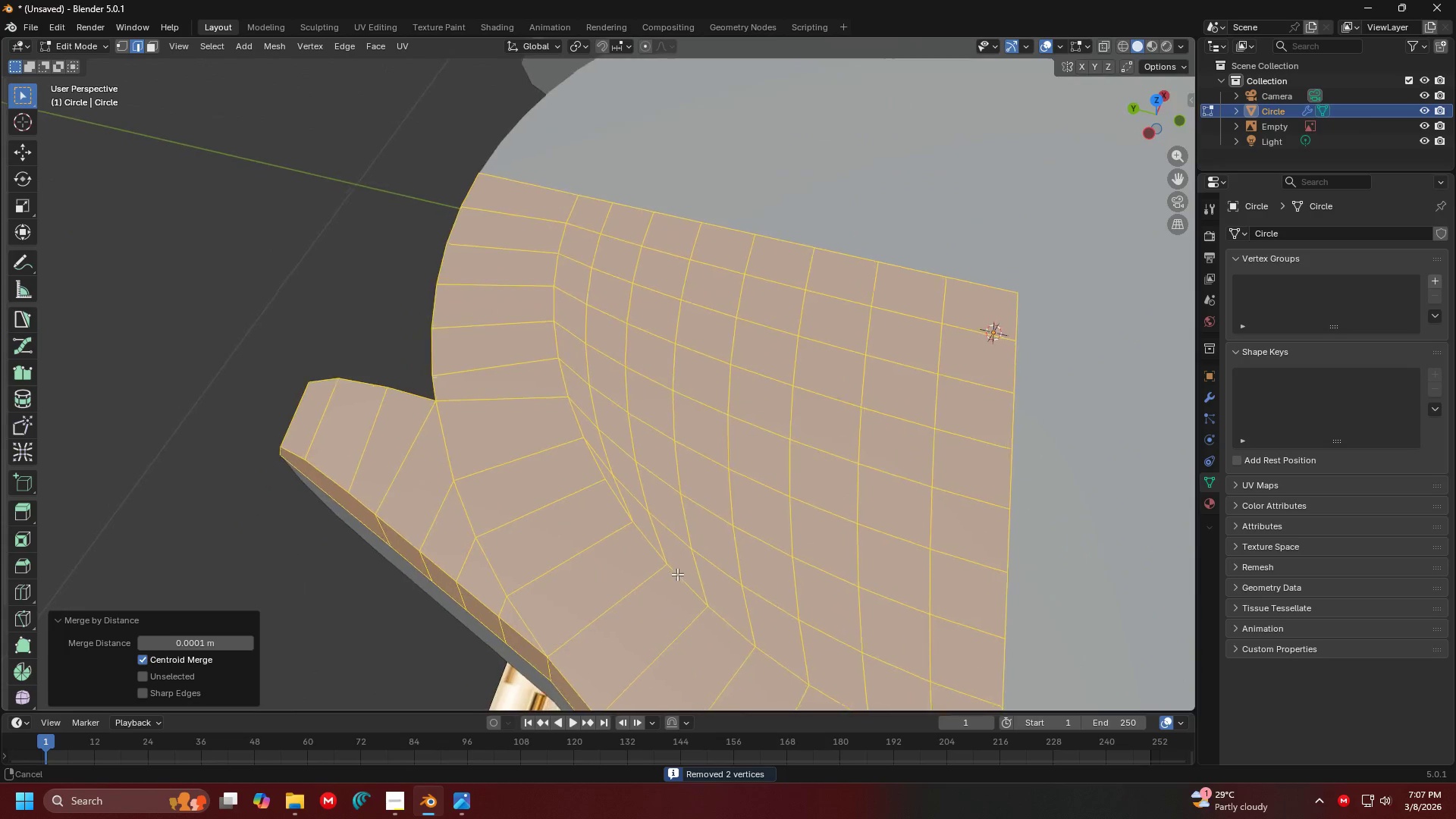 
scroll: coordinate [678, 573], scroll_direction: down, amount: 1.0
 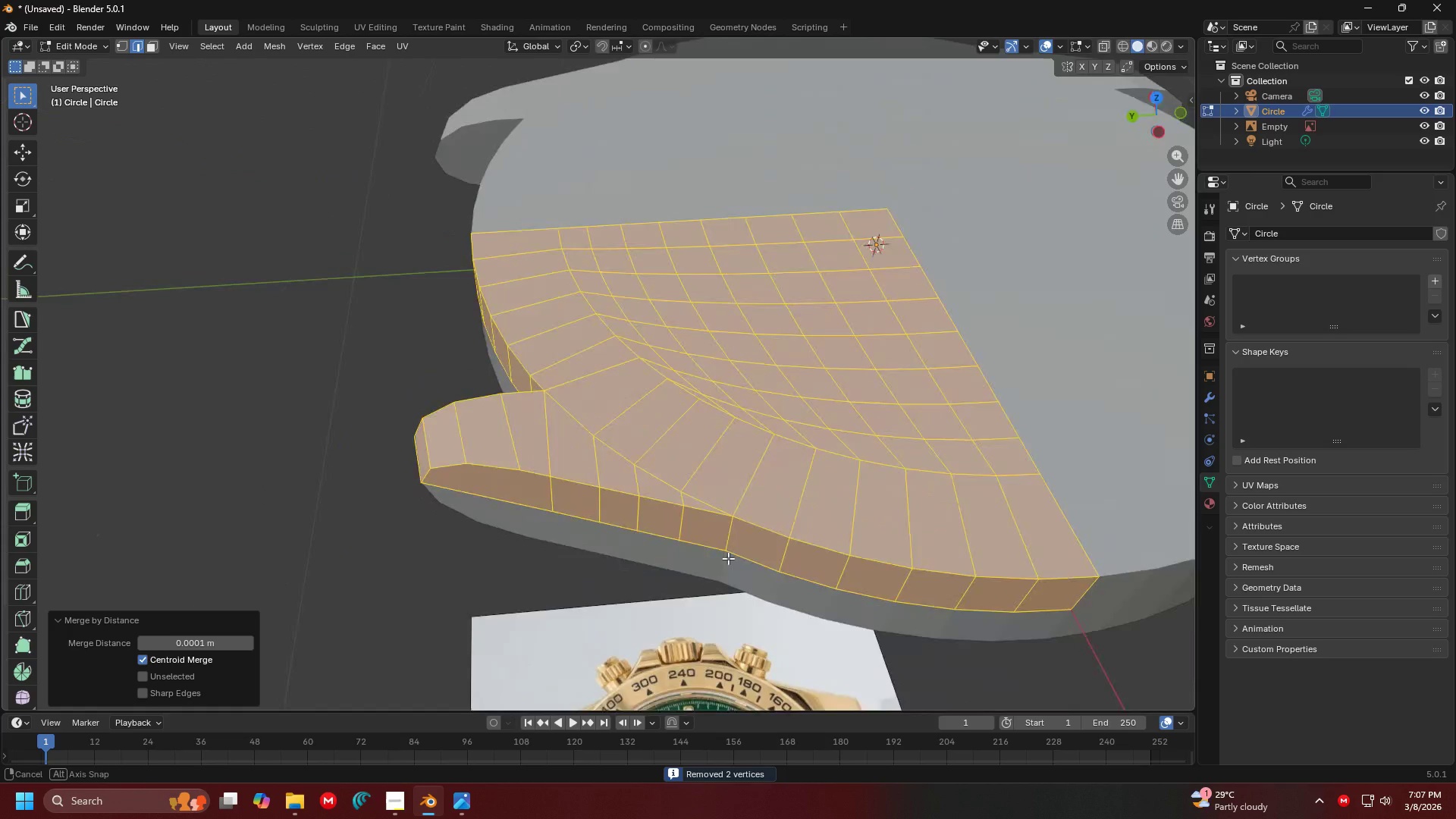 
key(Shift+ShiftLeft)
 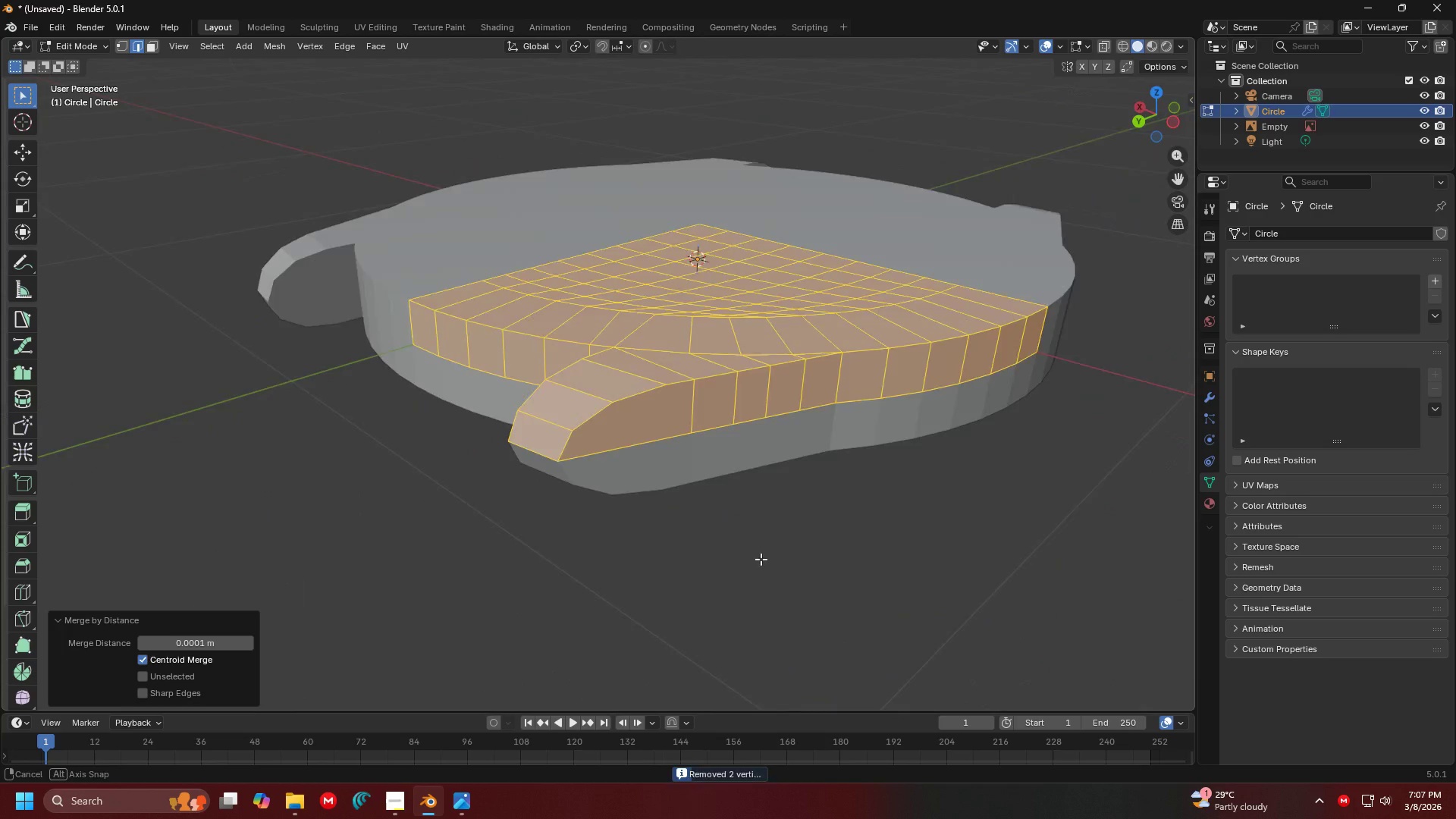 
hold_key(key=ShiftLeft, duration=0.31)
 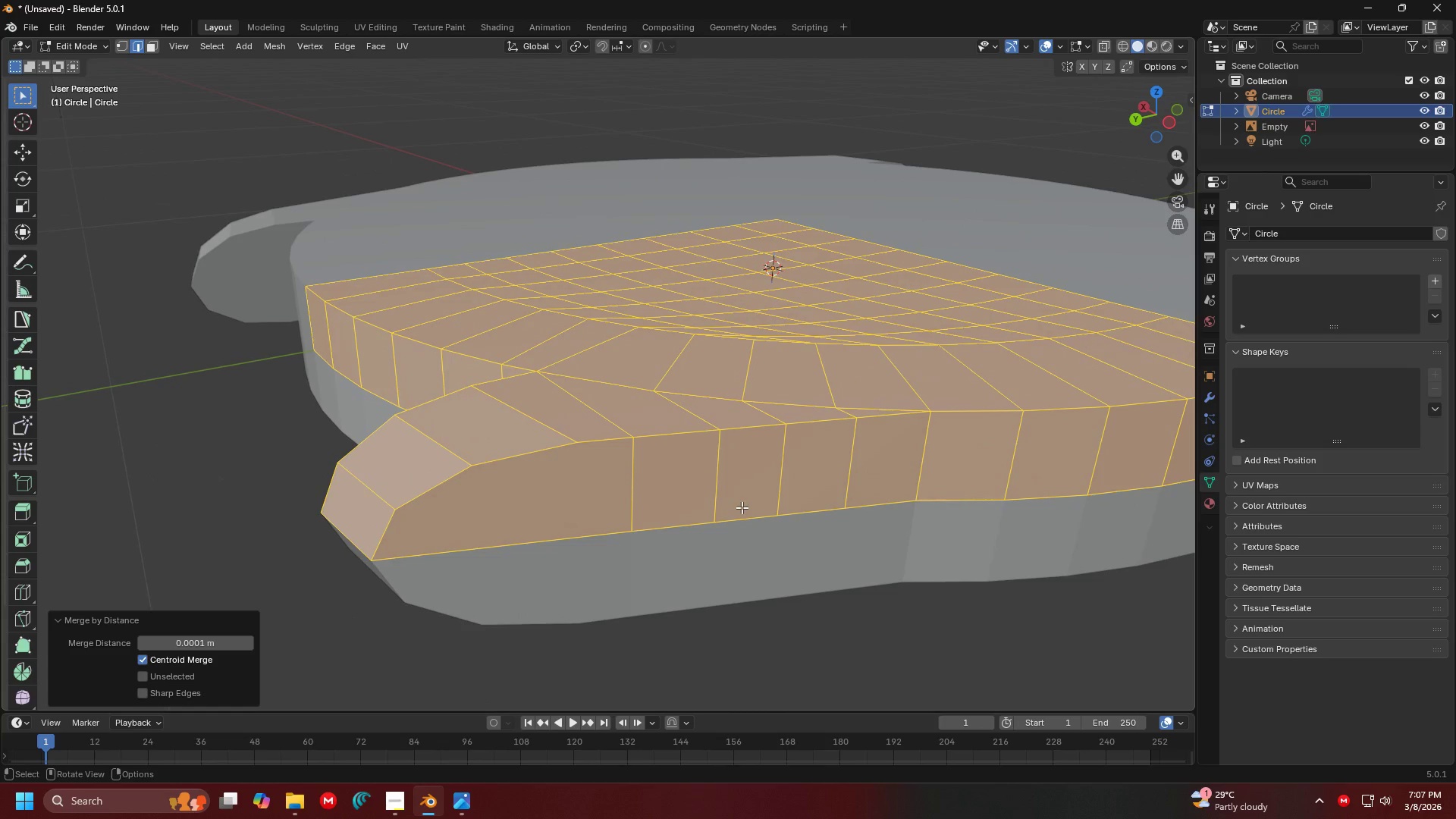 
scroll: coordinate [772, 480], scroll_direction: up, amount: 2.0
 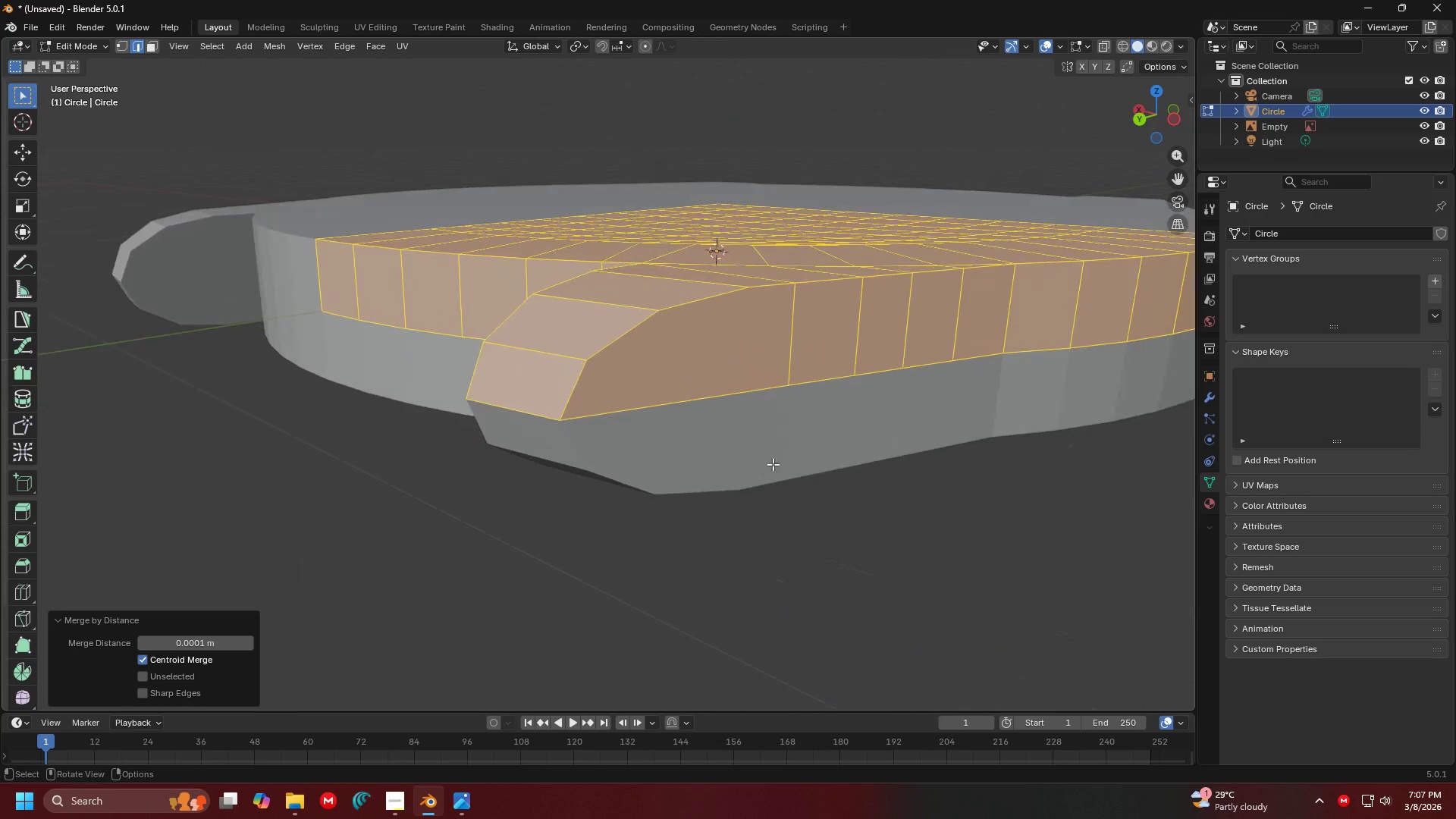 
hold_key(key=ShiftLeft, duration=0.38)
 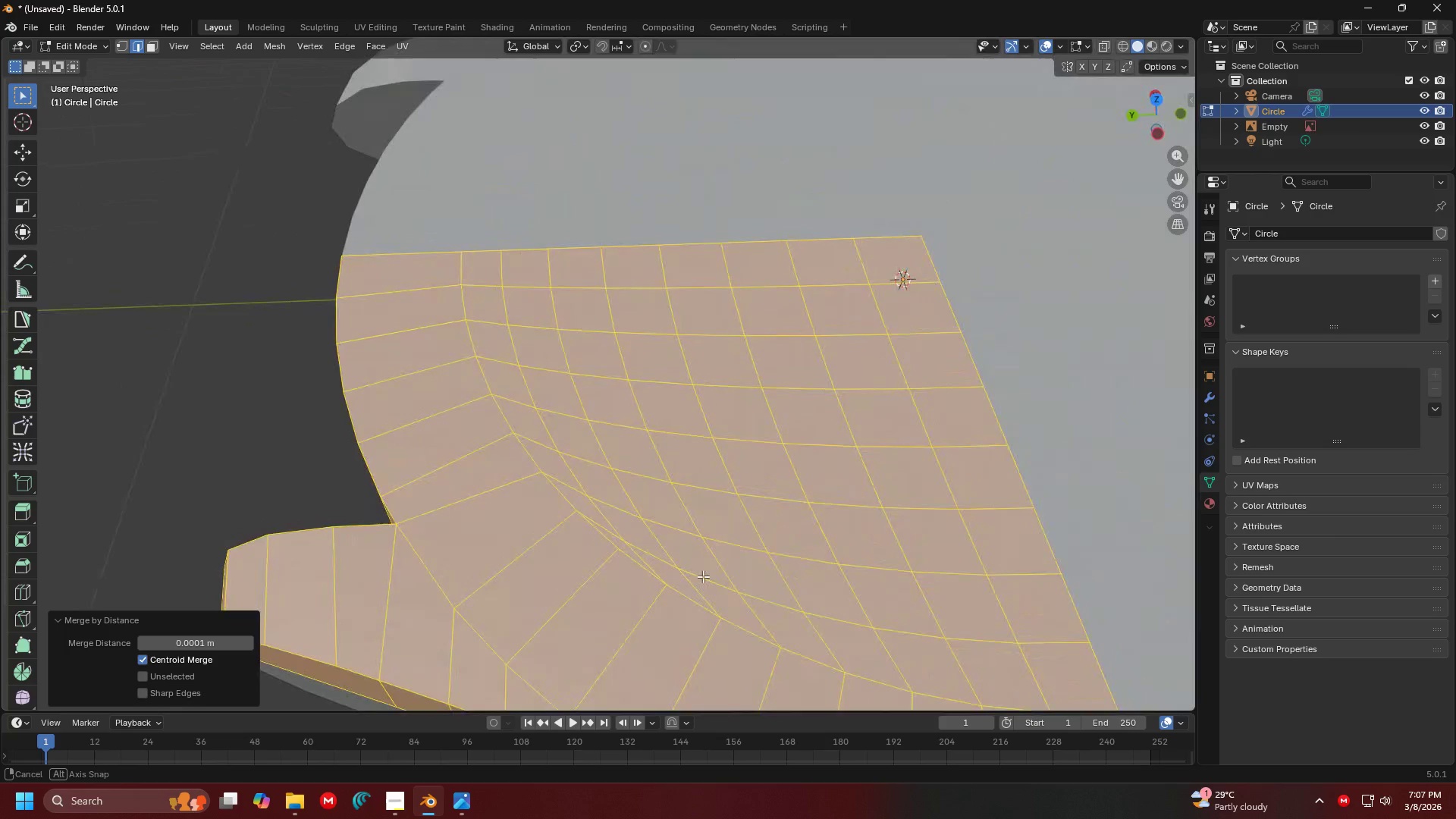 
key(Shift+ShiftLeft)
 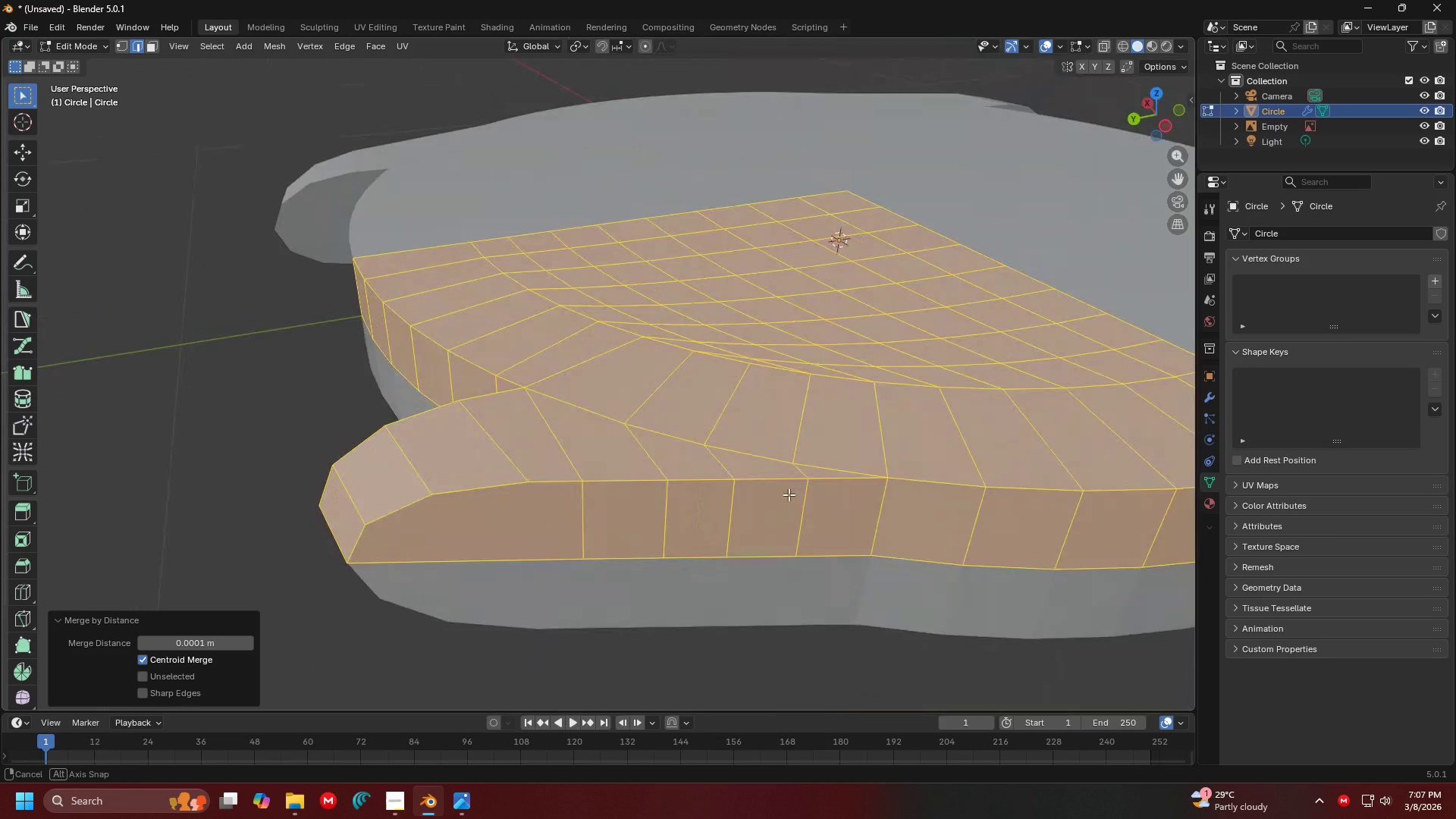 
scroll: coordinate [790, 492], scroll_direction: up, amount: 3.0
 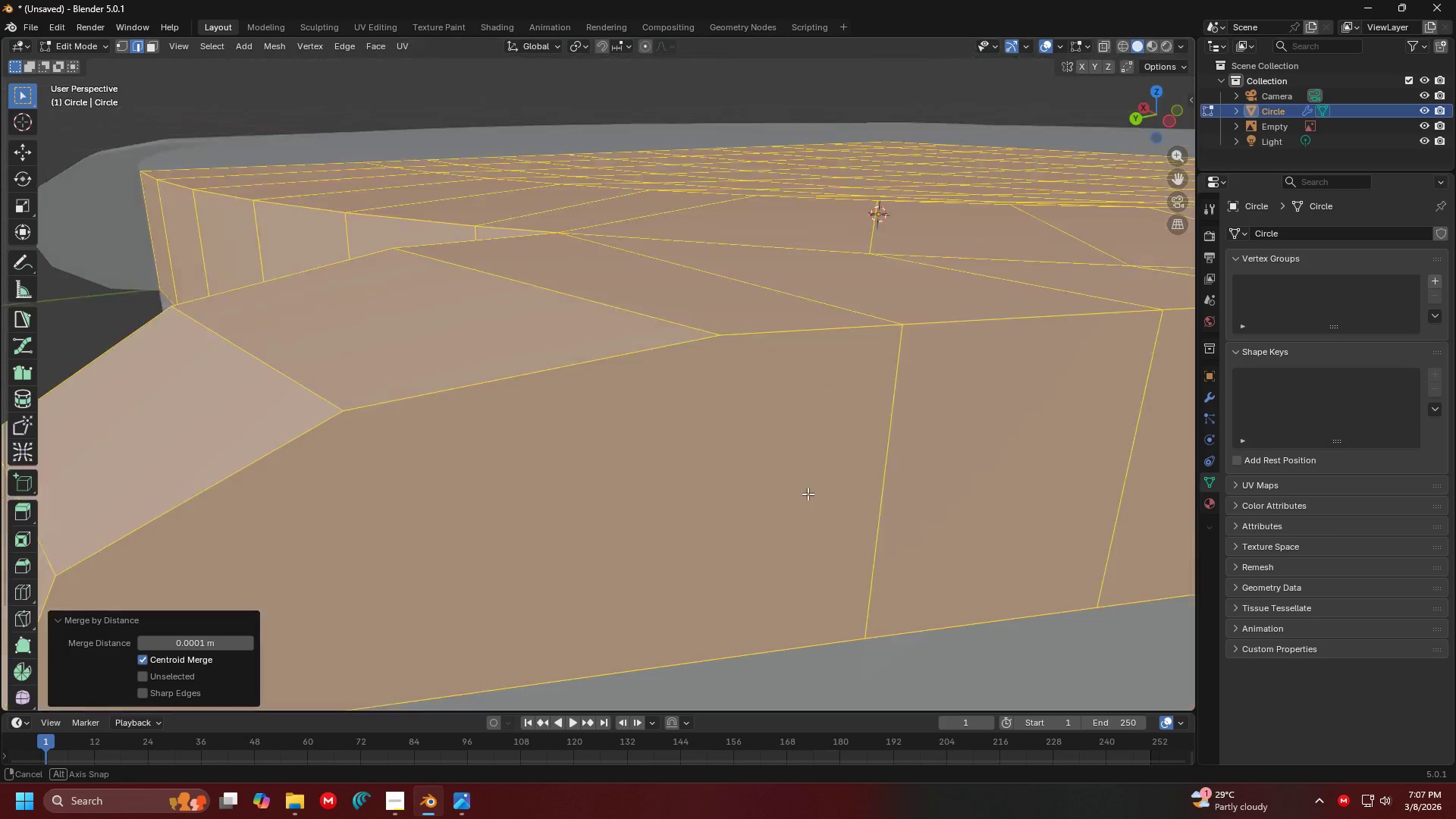 
hold_key(key=ShiftLeft, duration=0.38)
scroll: coordinate [792, 510], scroll_direction: down, amount: 4.0
 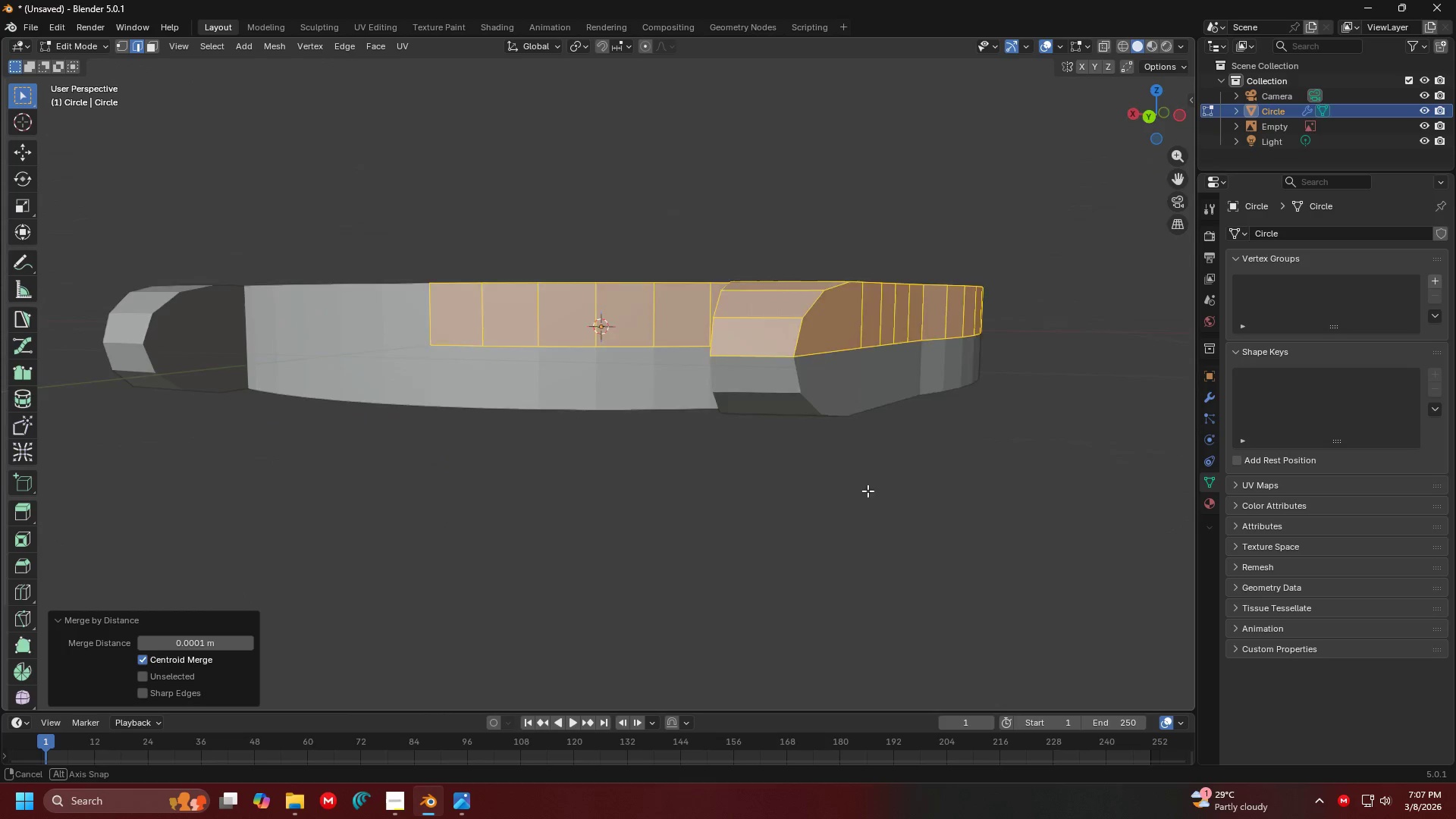 
hold_key(key=ShiftLeft, duration=0.47)
 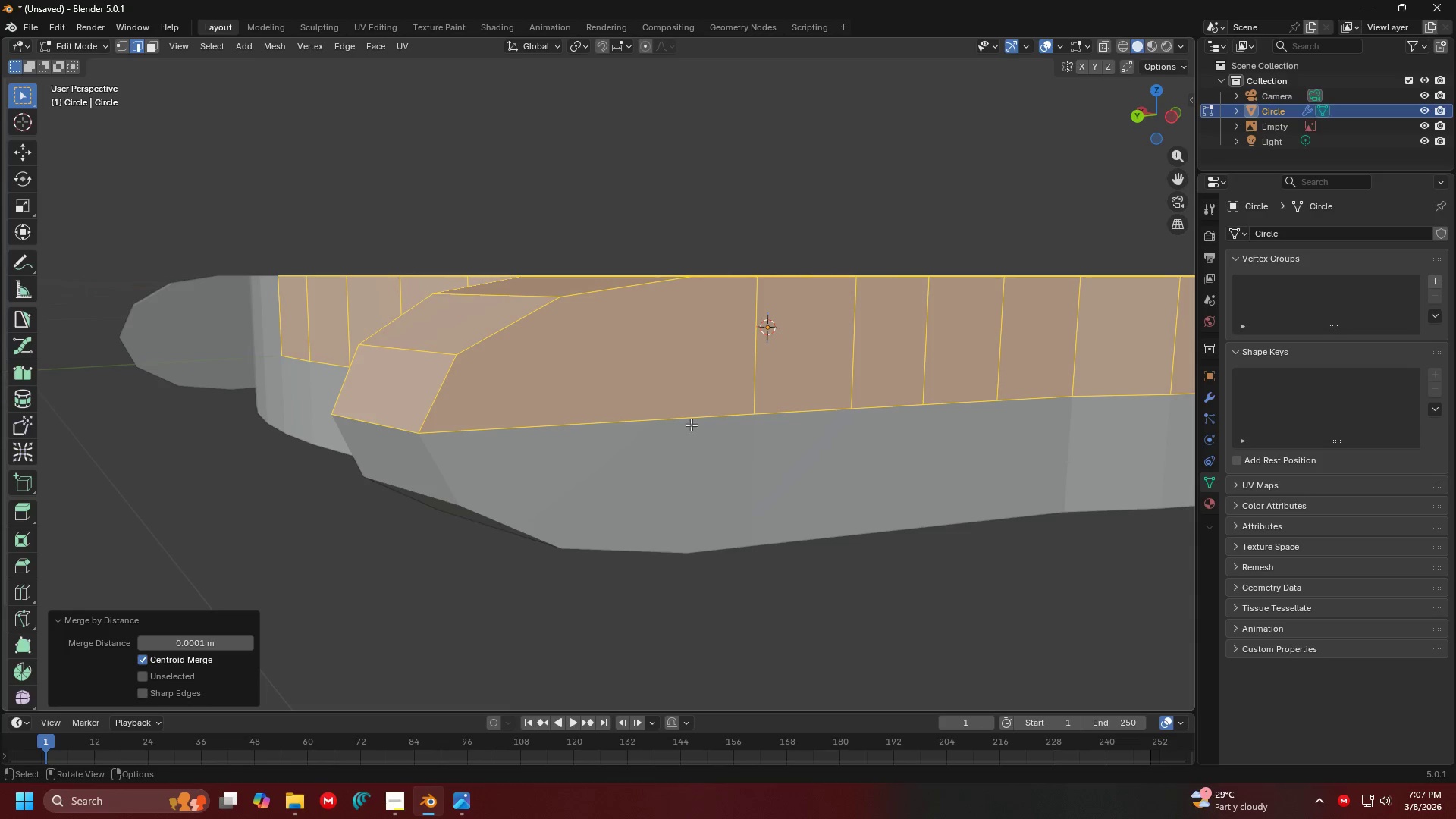 
scroll: coordinate [777, 463], scroll_direction: up, amount: 2.0
 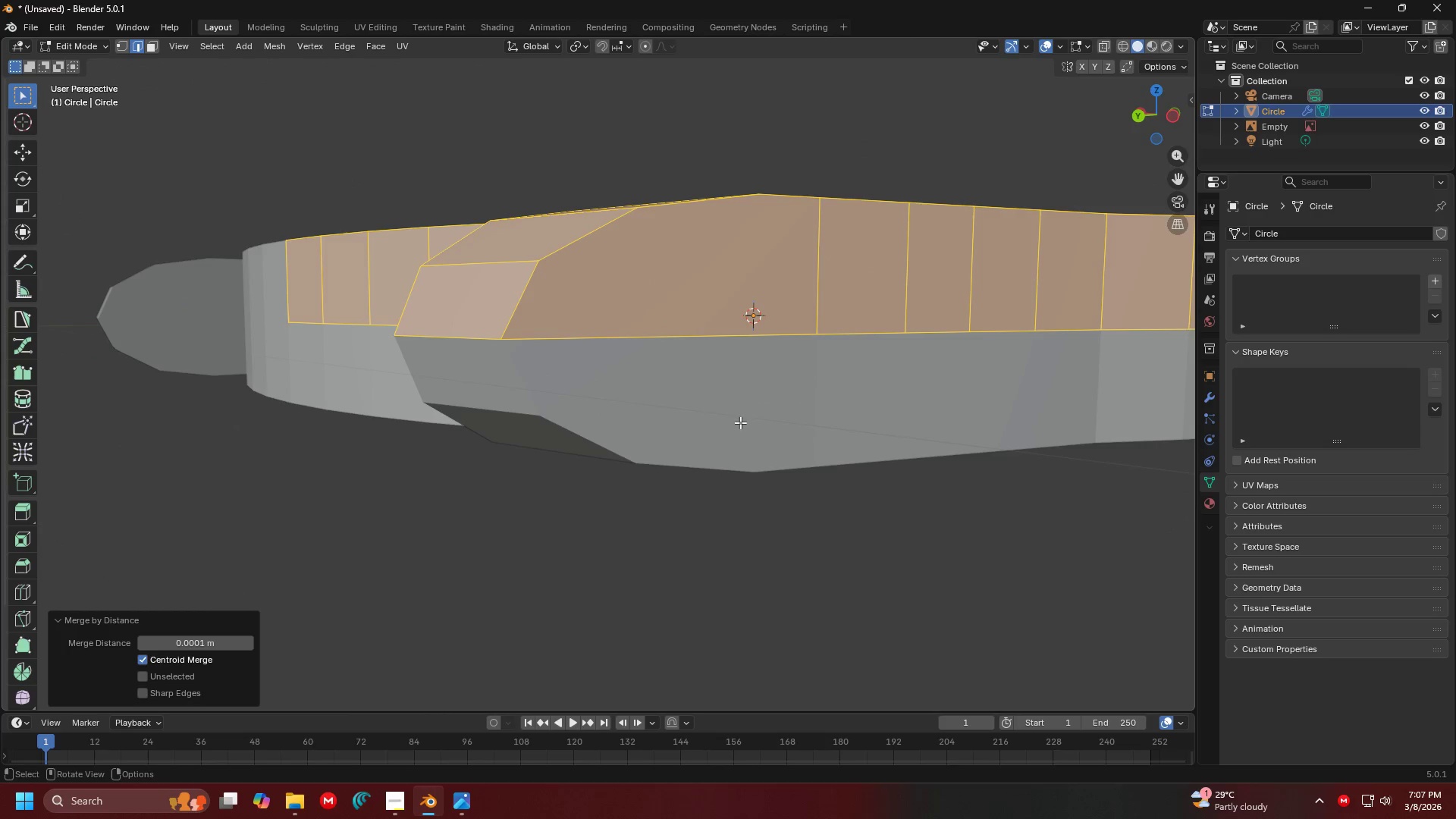 
left_click([662, 359])
 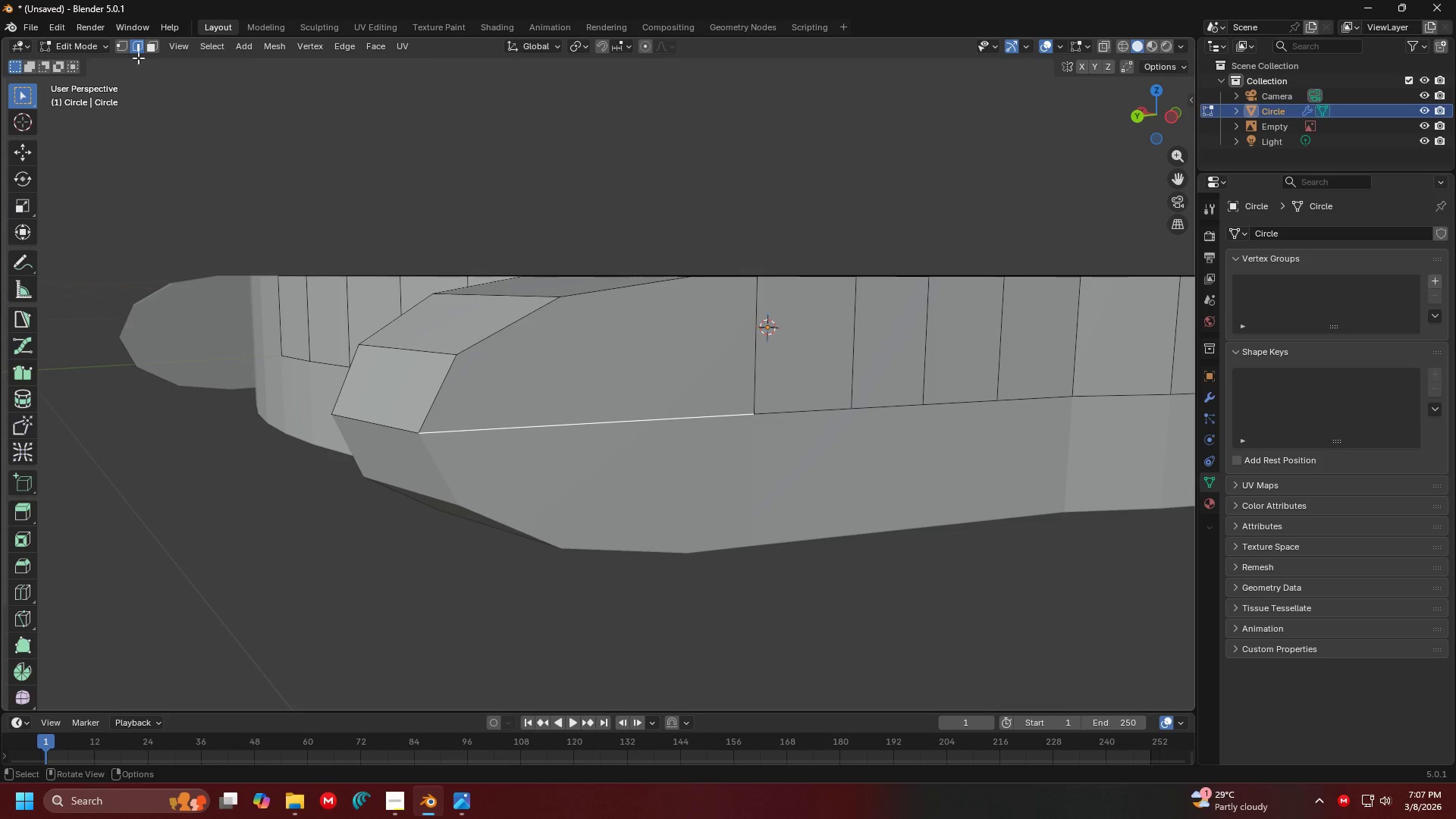 
left_click([145, 42])
 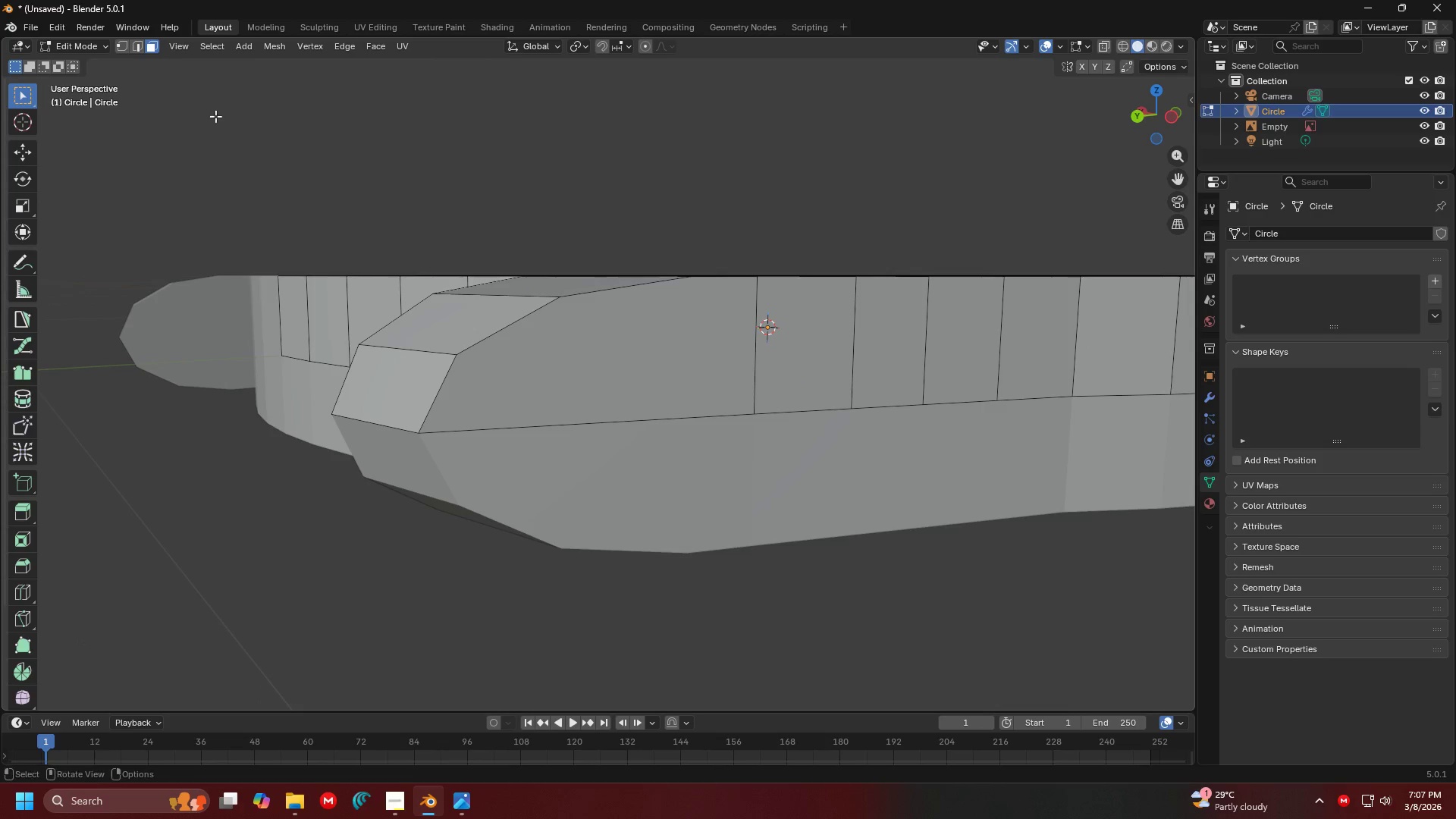 
double_click([544, 362])
 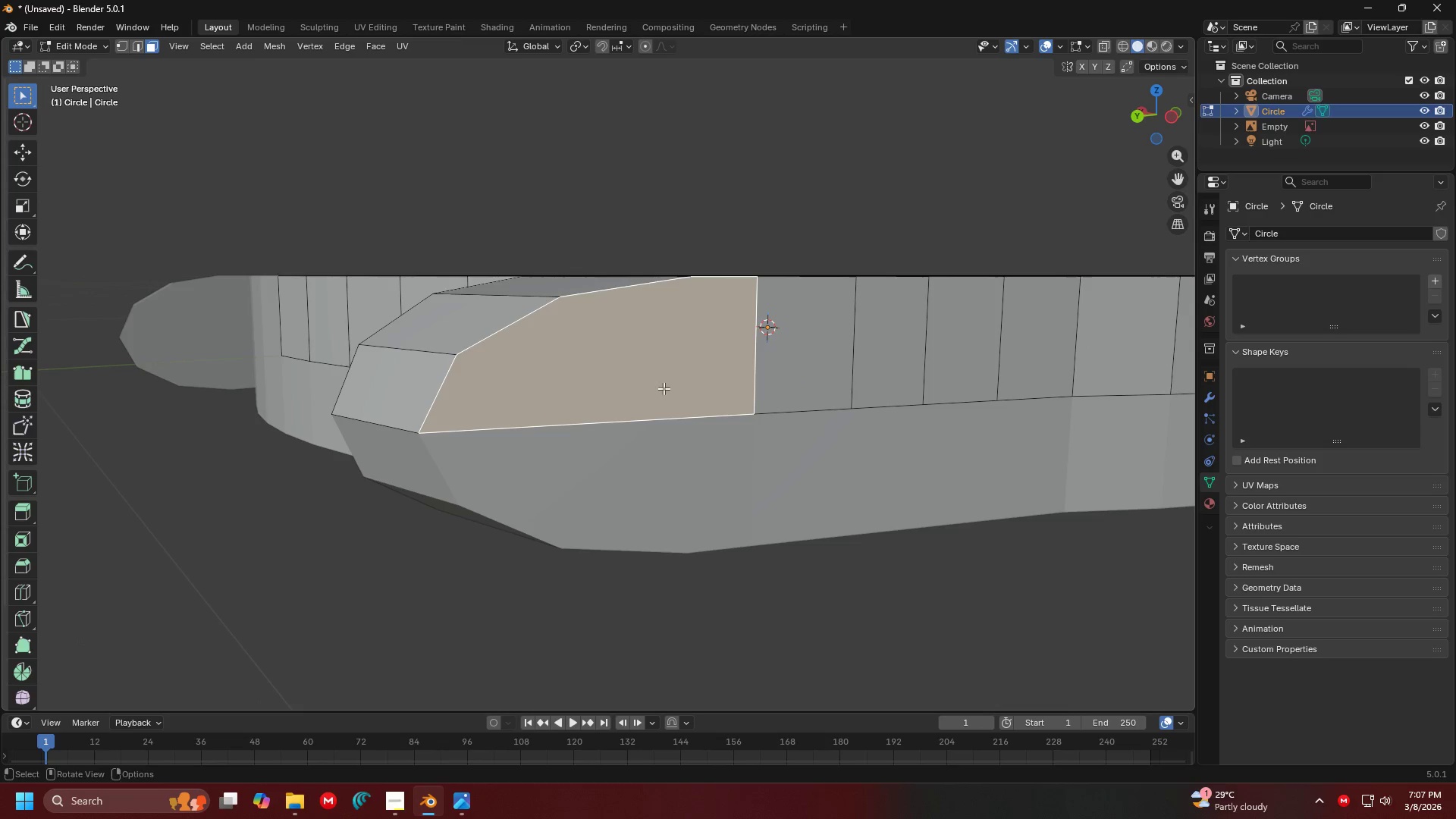 
key(Shift+ShiftLeft)
 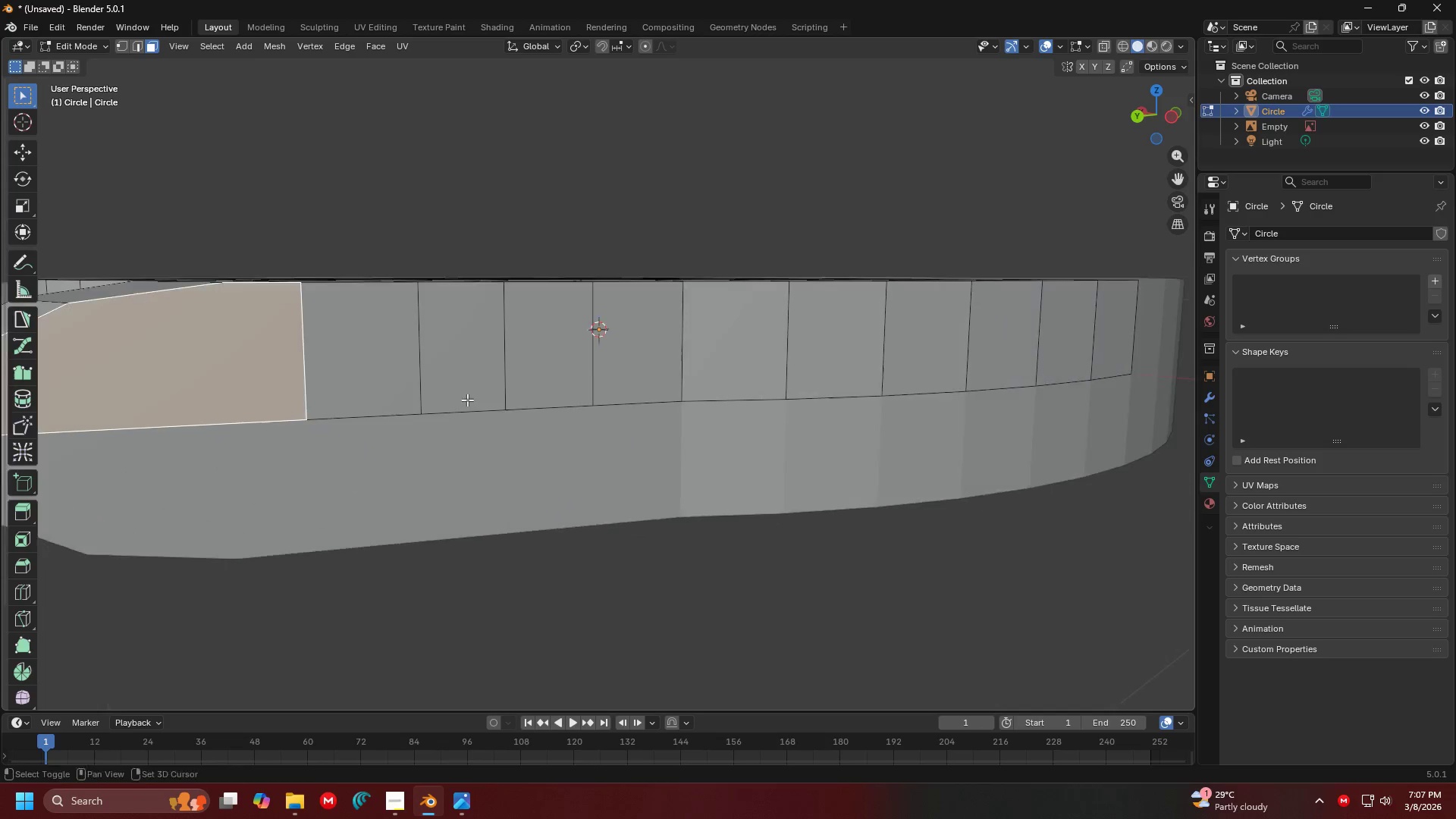 
scroll: coordinate [455, 397], scroll_direction: down, amount: 1.0
 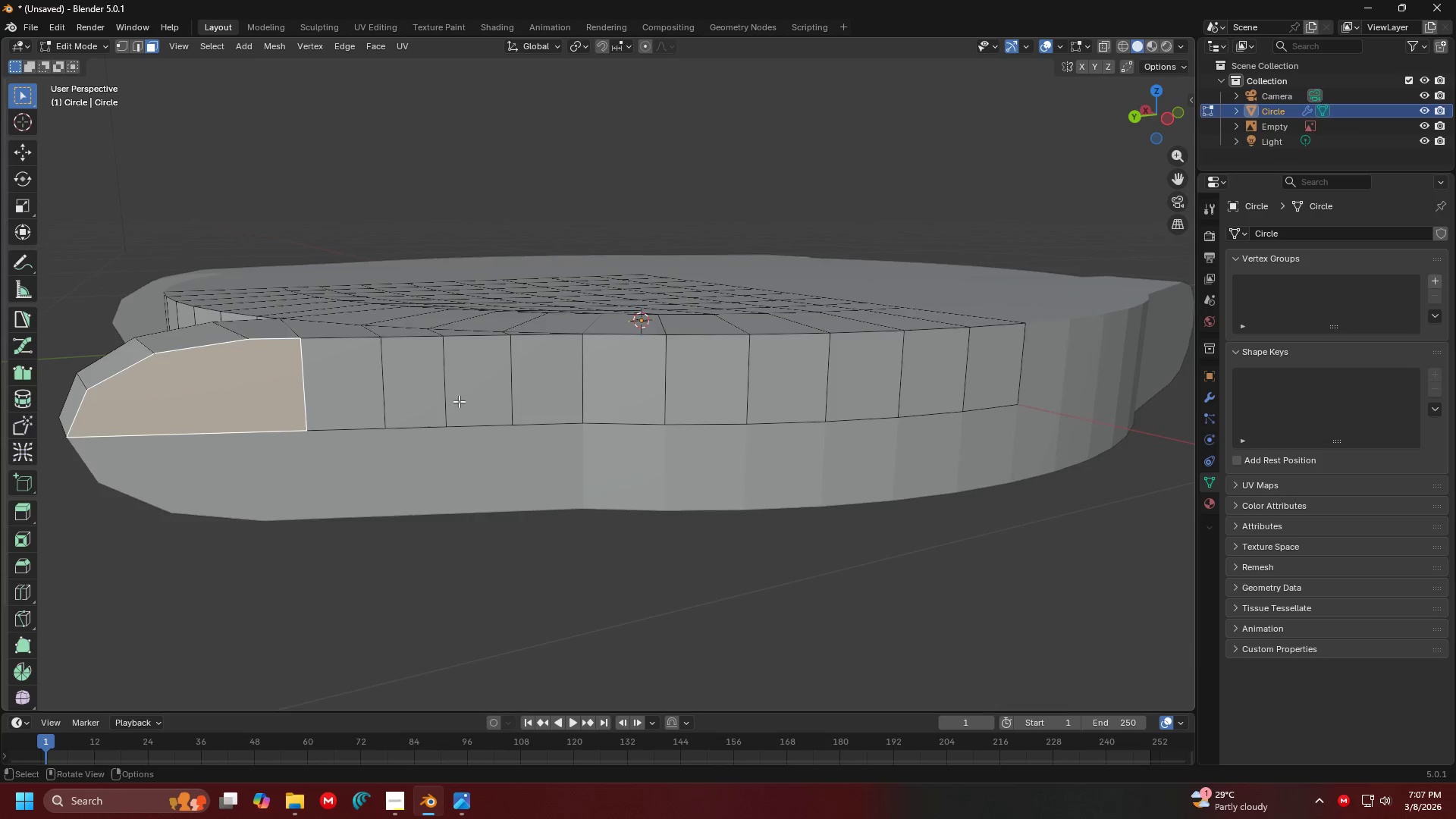 
hold_key(key=ControlLeft, duration=0.48)
left_click([977, 373])
 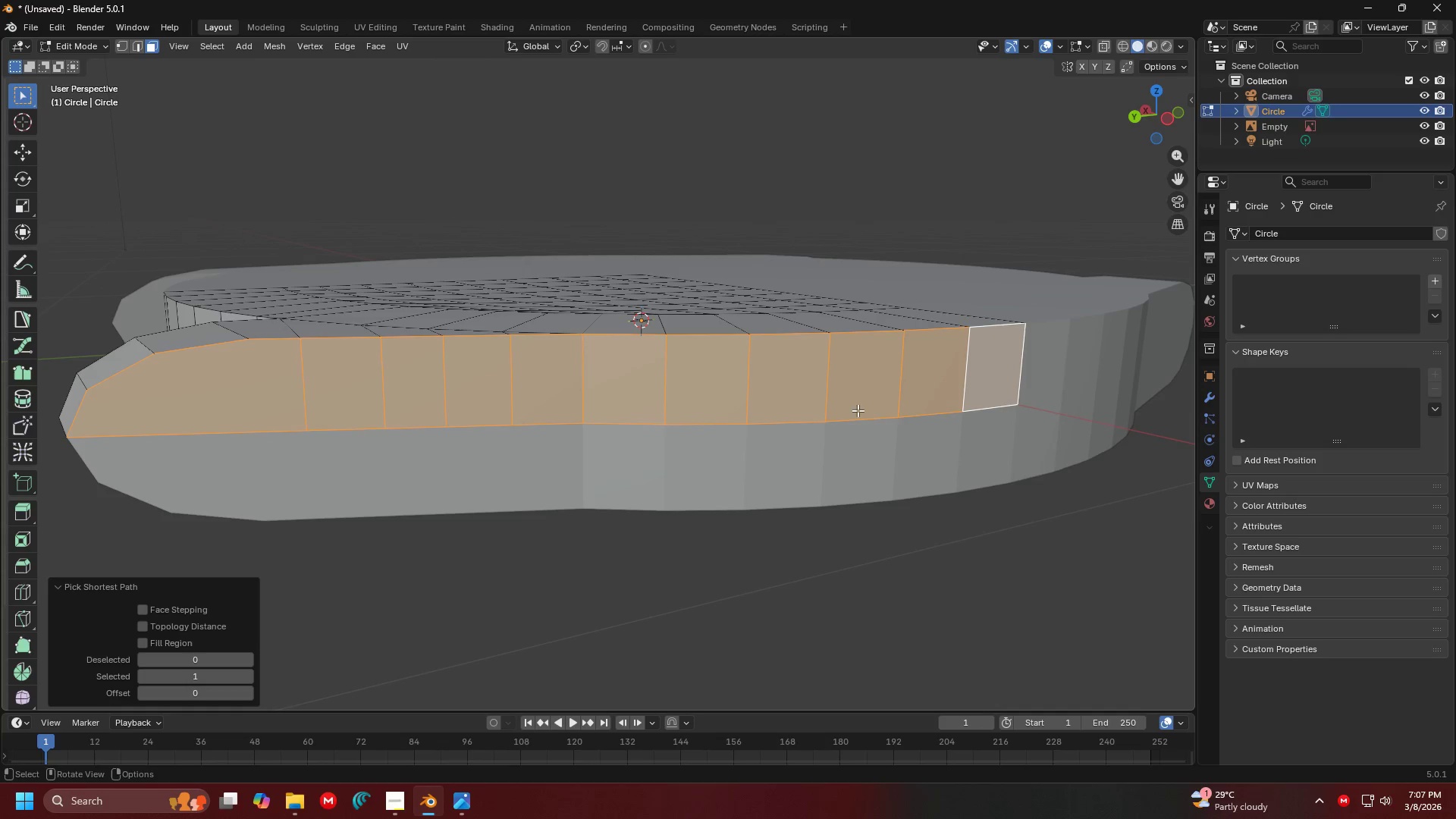 
hold_key(key=ShiftLeft, duration=0.41)
 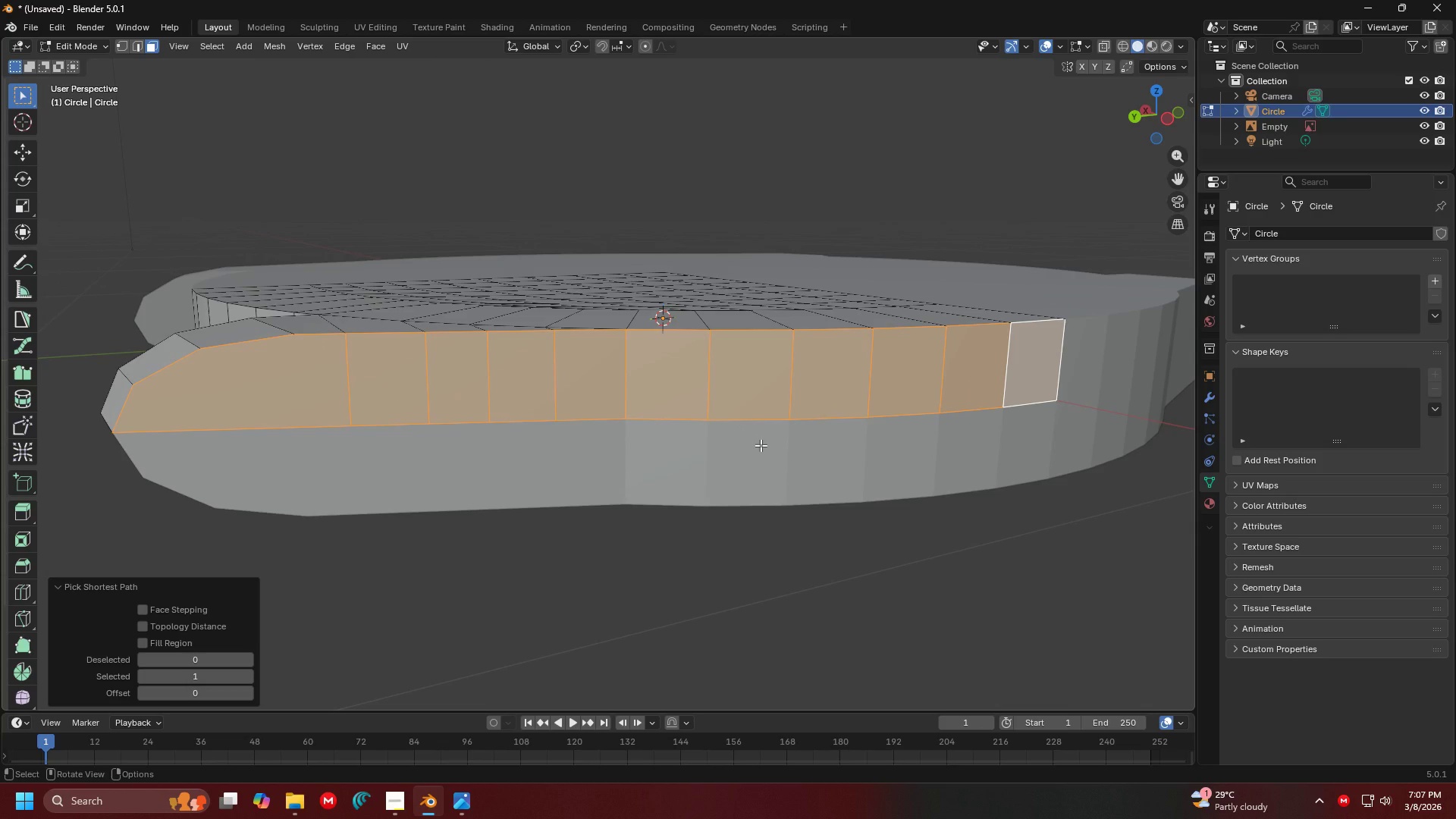 
key(I)
 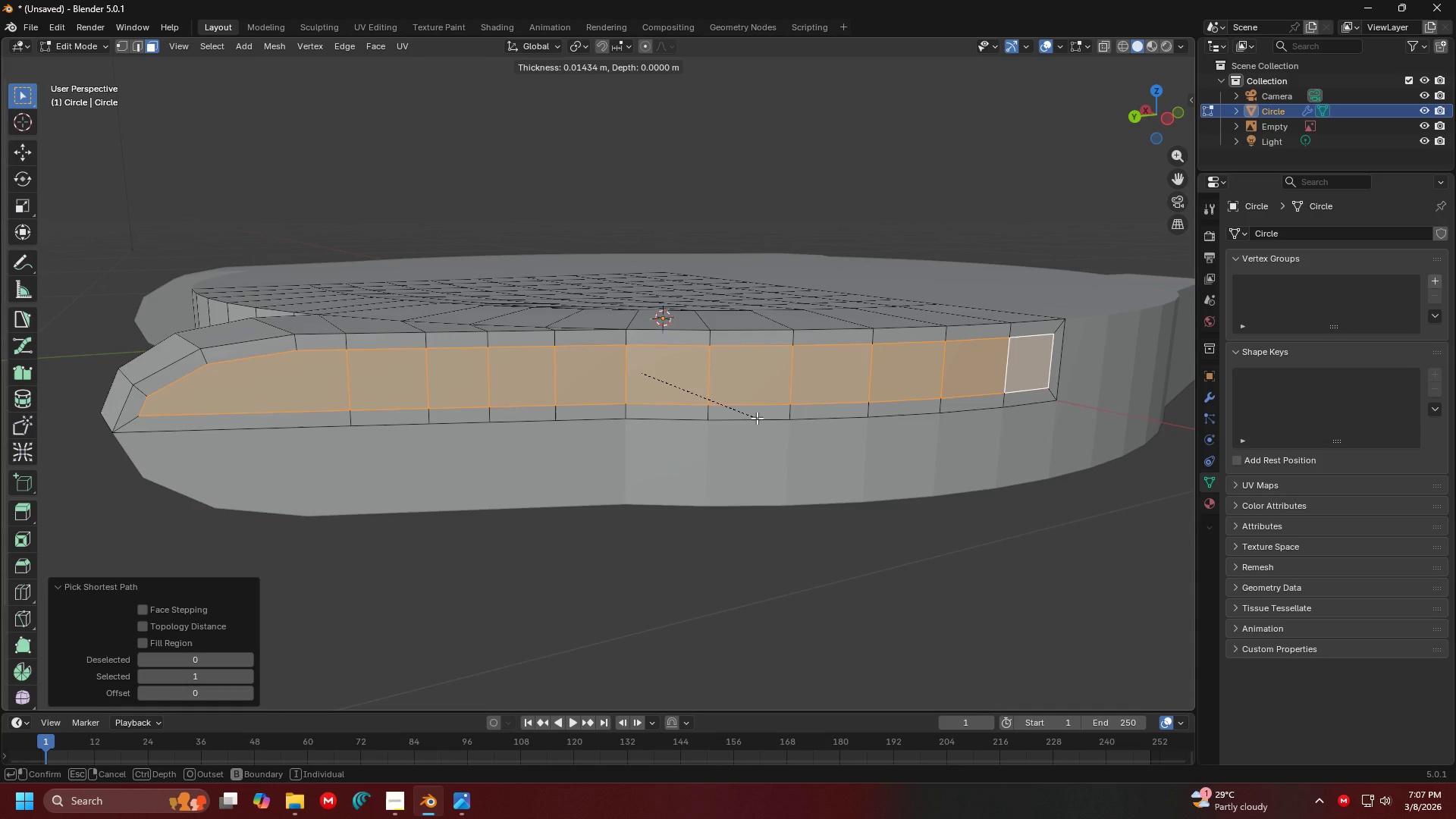 
key(B)
 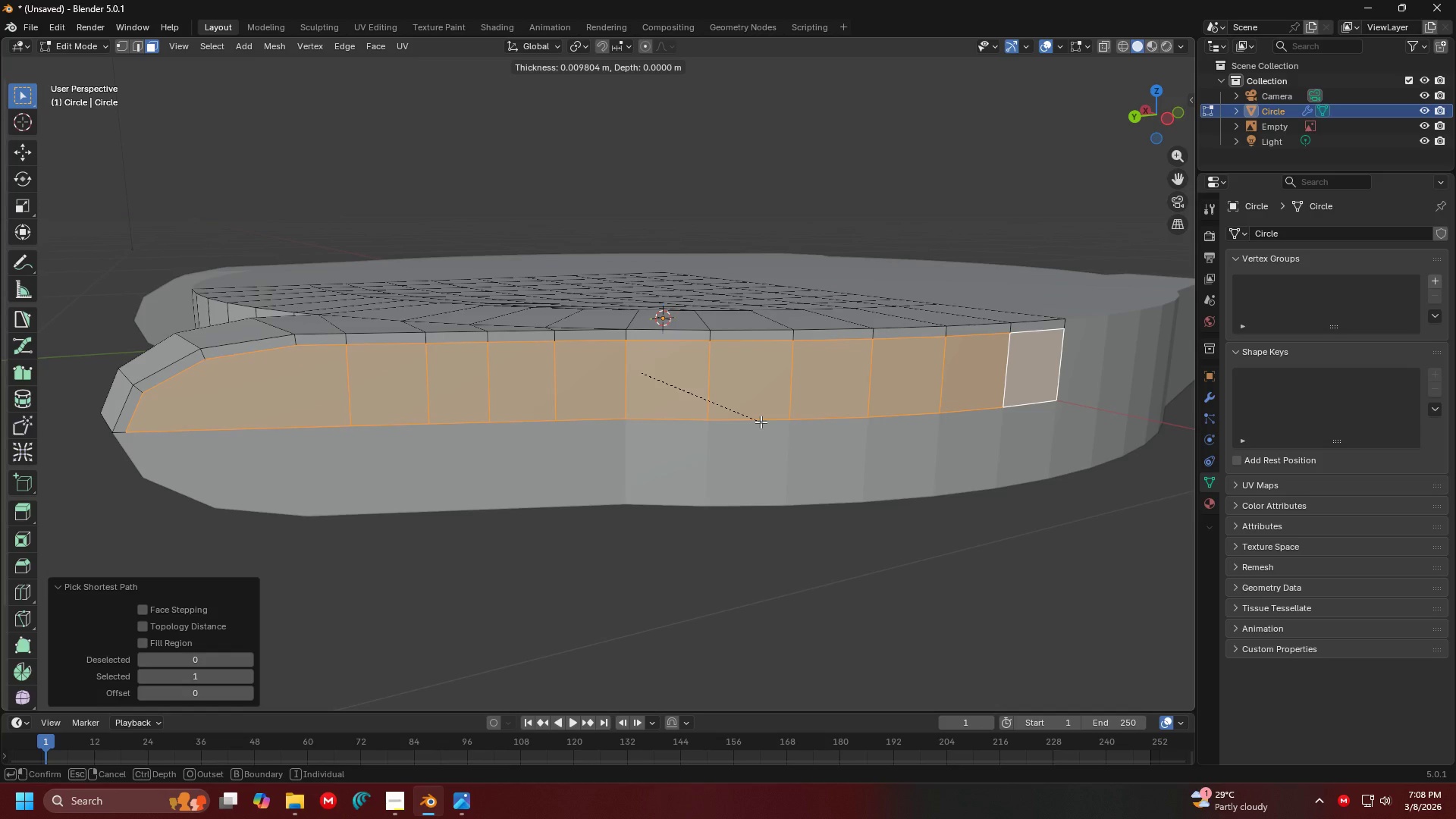 
left_click([761, 422])
 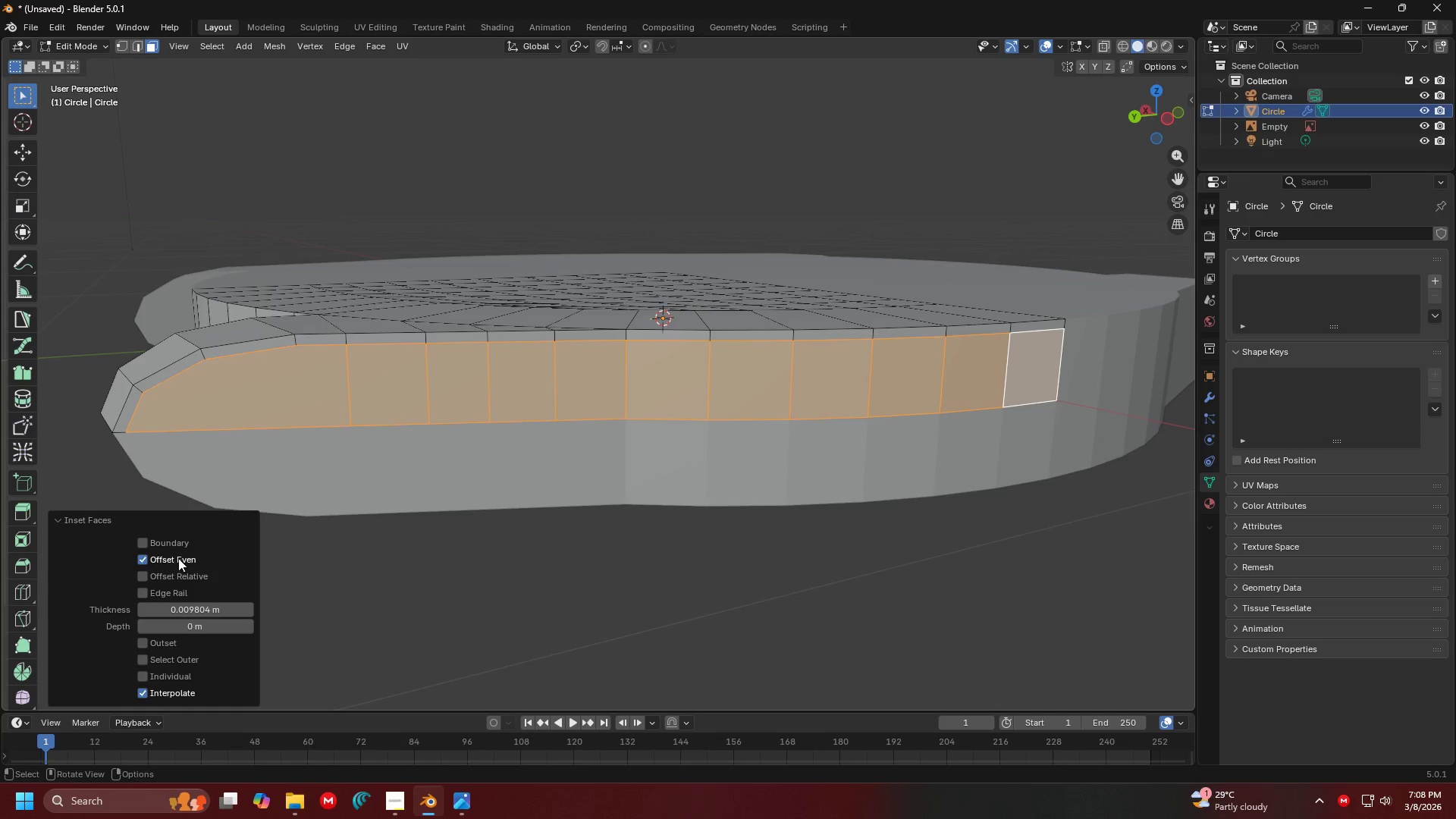 
hold_key(key=ShiftLeft, duration=0.38)
 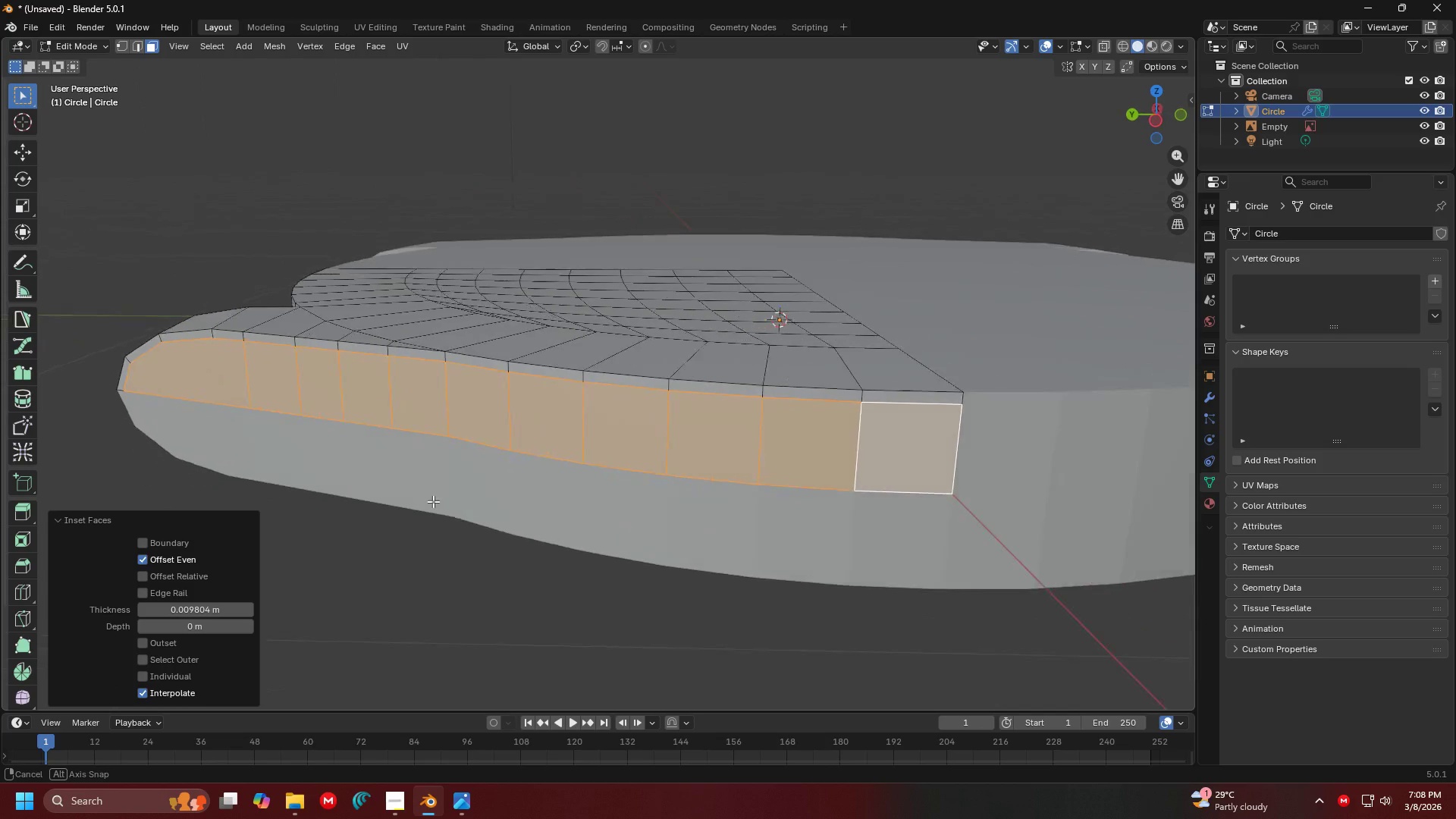 
hold_key(key=ShiftLeft, duration=0.36)
 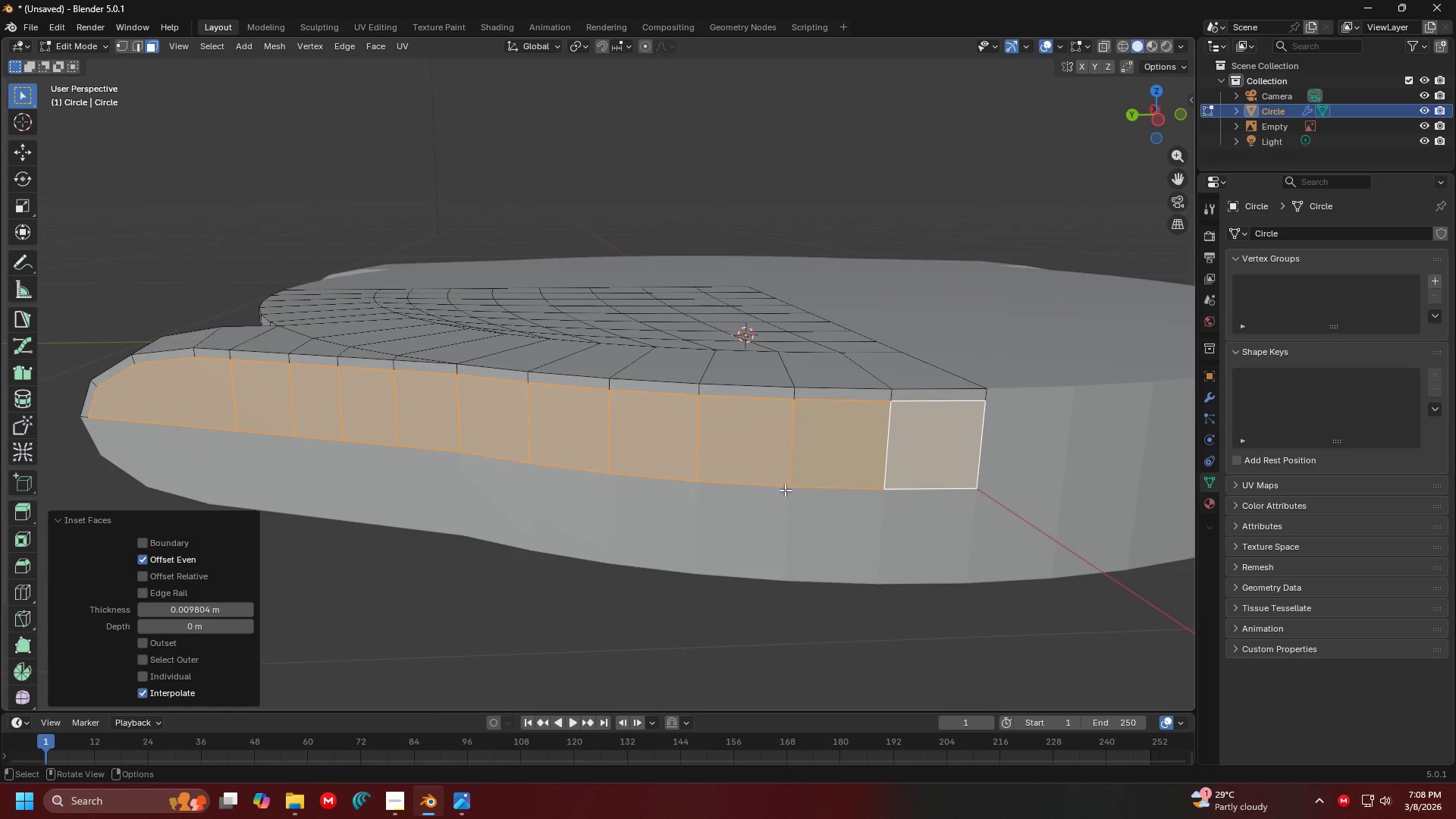 
hold_key(key=ShiftLeft, duration=0.38)
 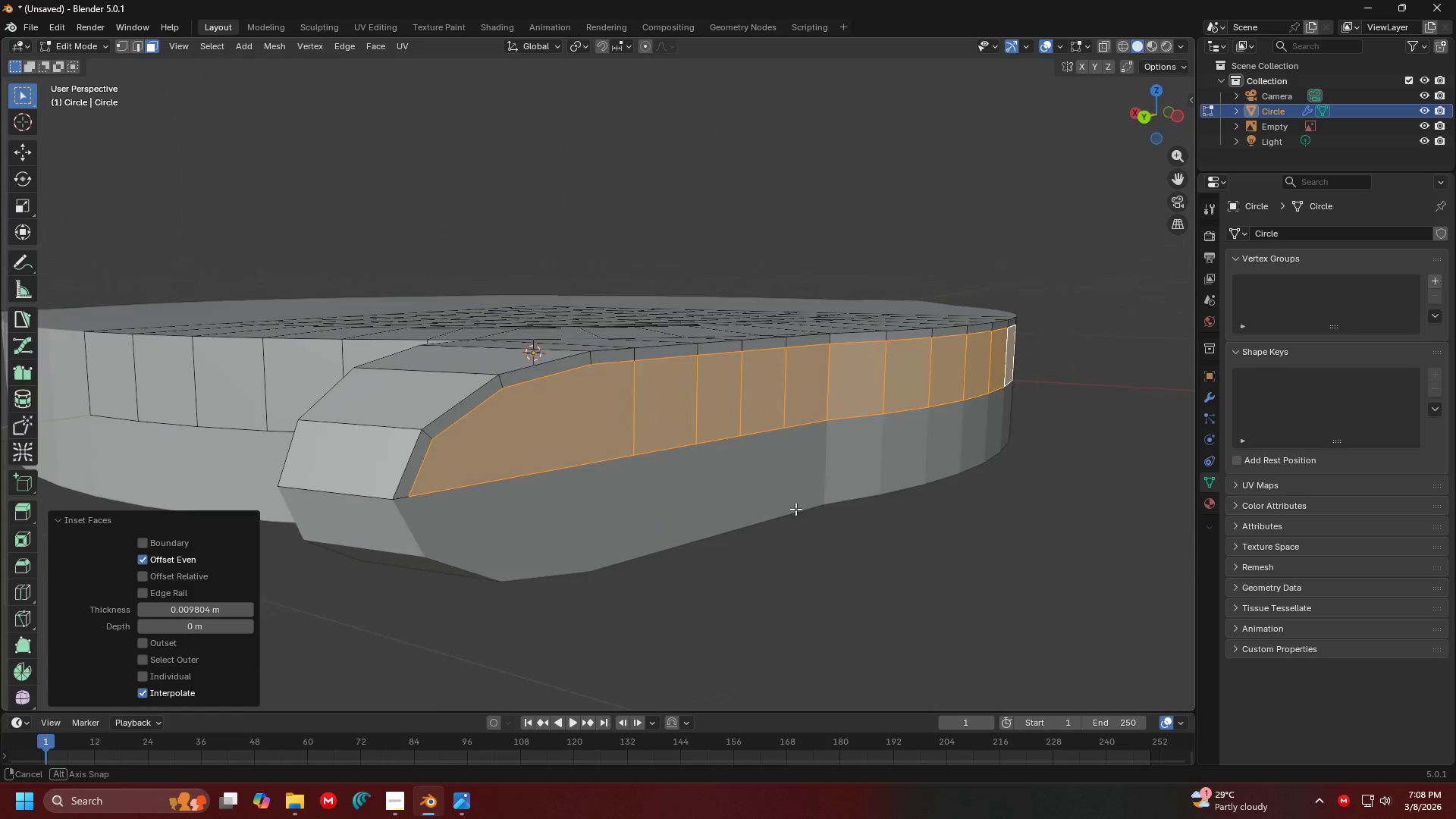 
scroll: coordinate [679, 475], scroll_direction: up, amount: 1.0
 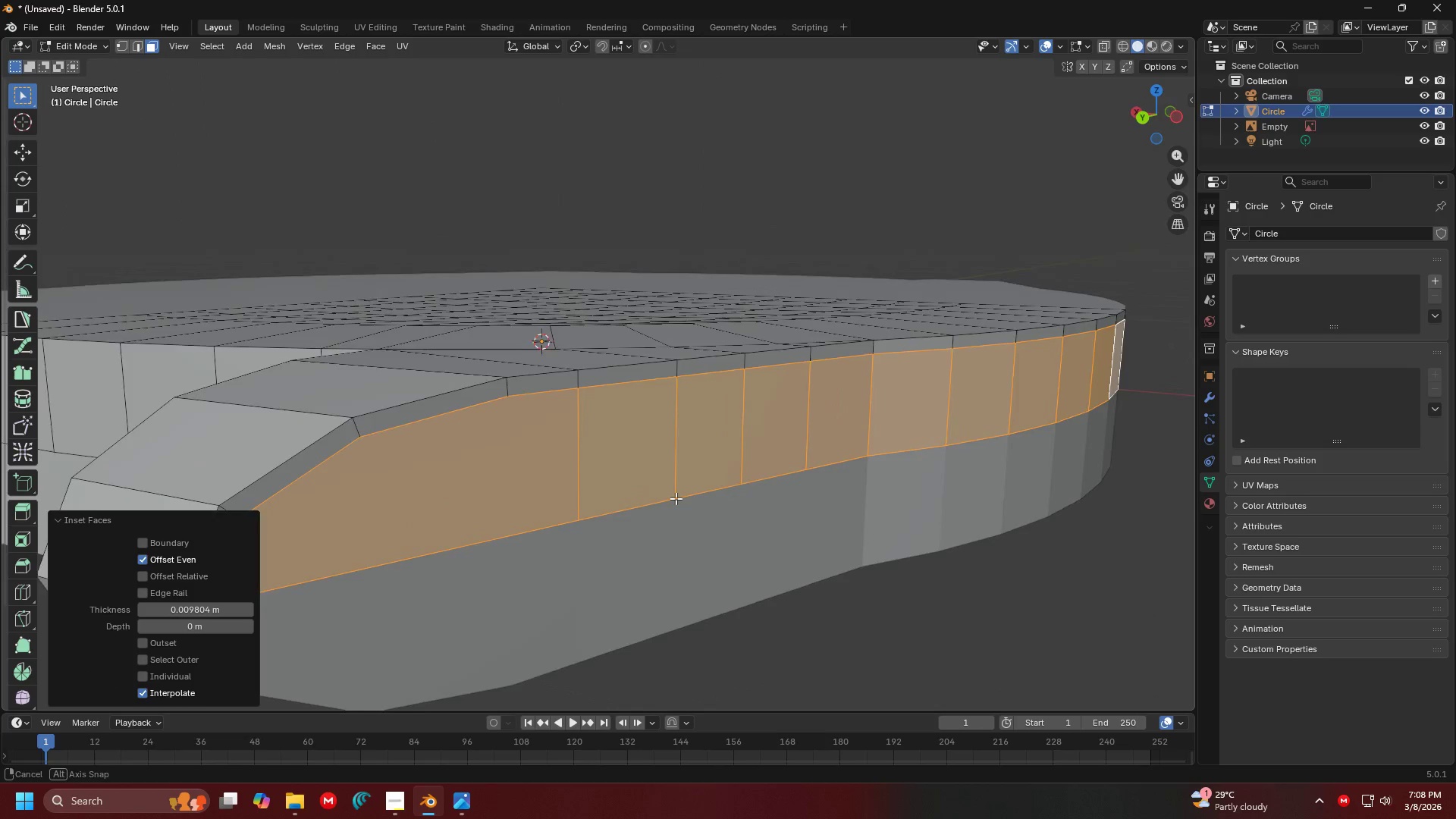 
key(Control+Z)
 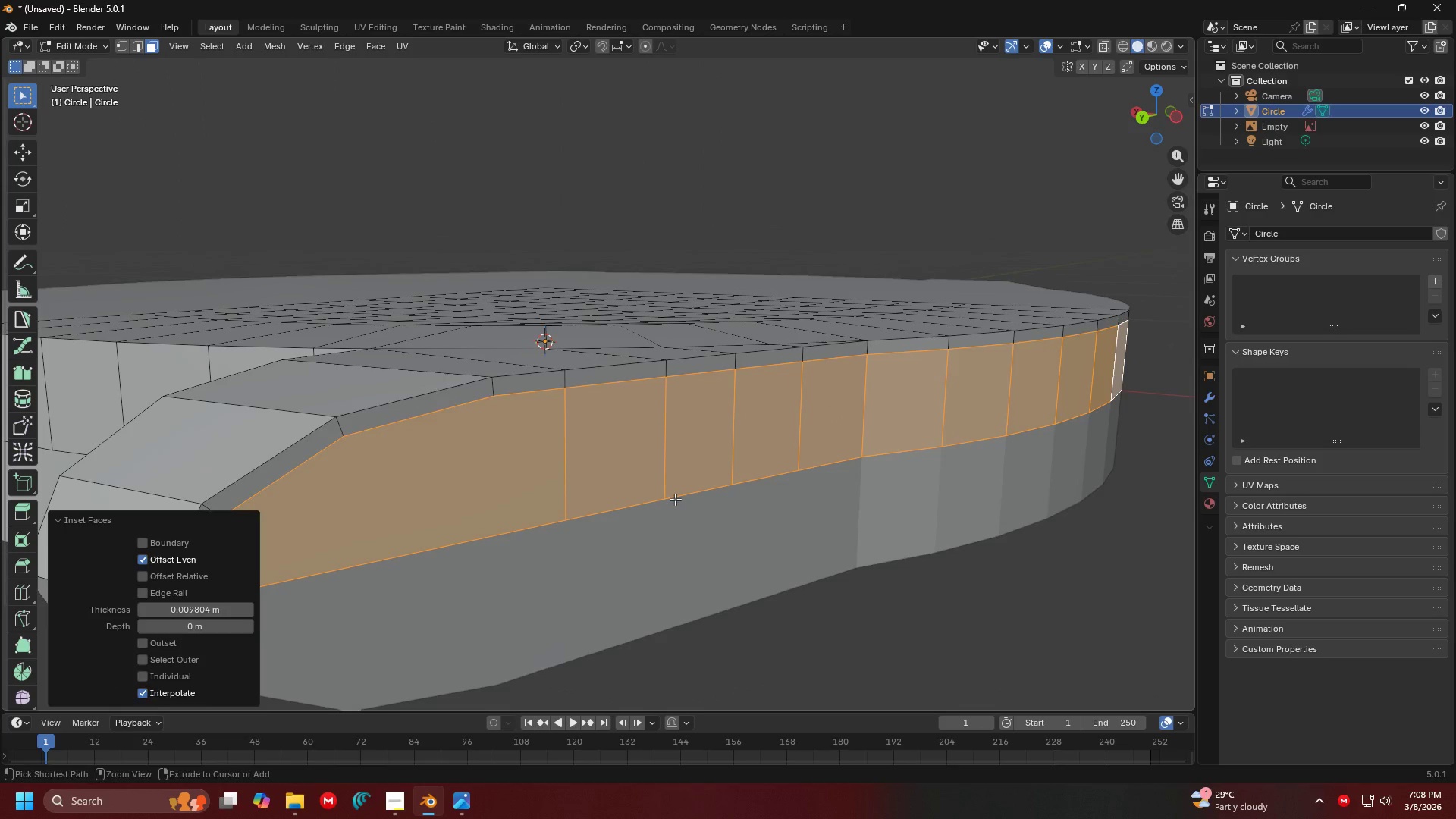 
key(Control+X)
 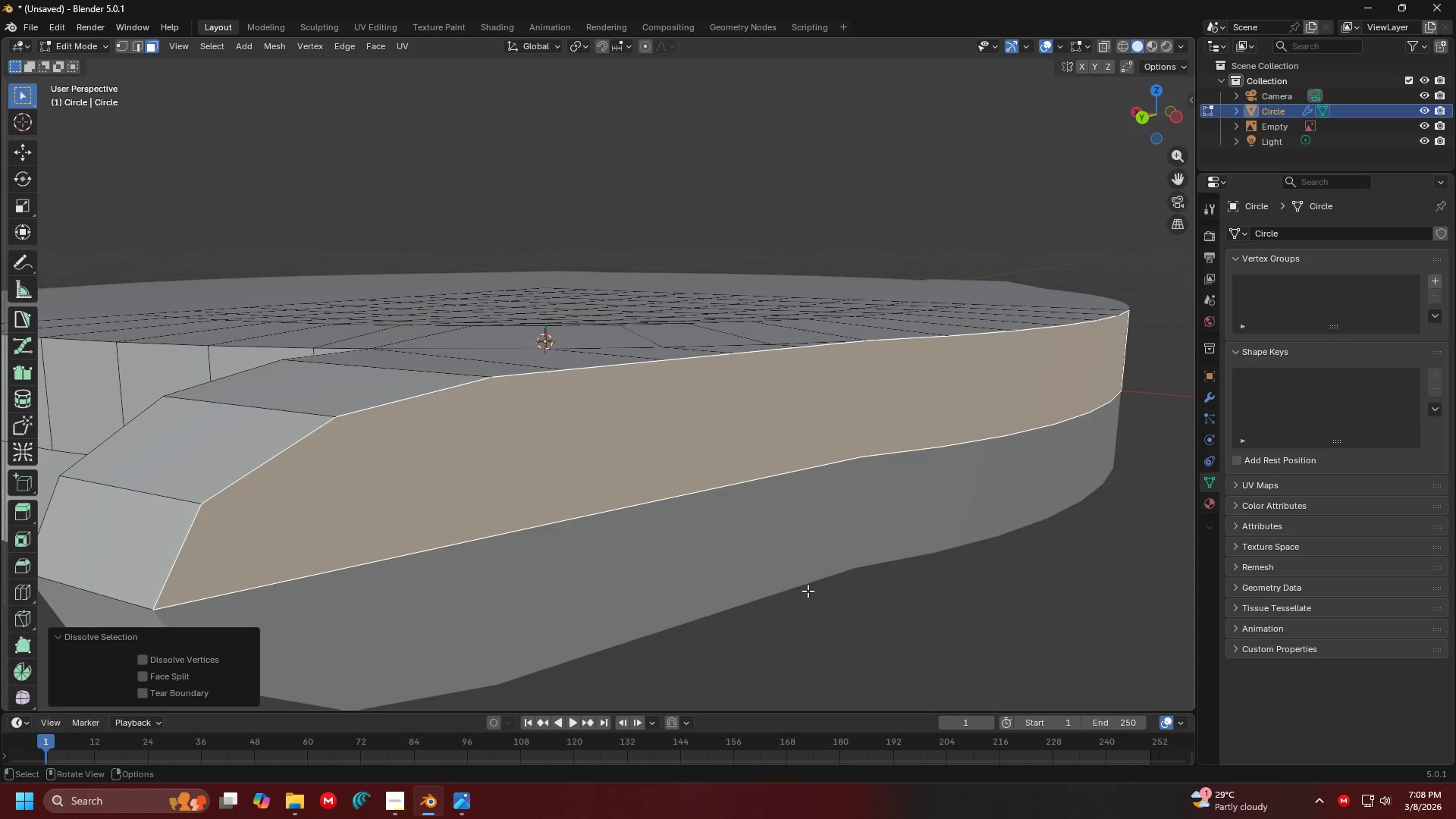 
key(I)
 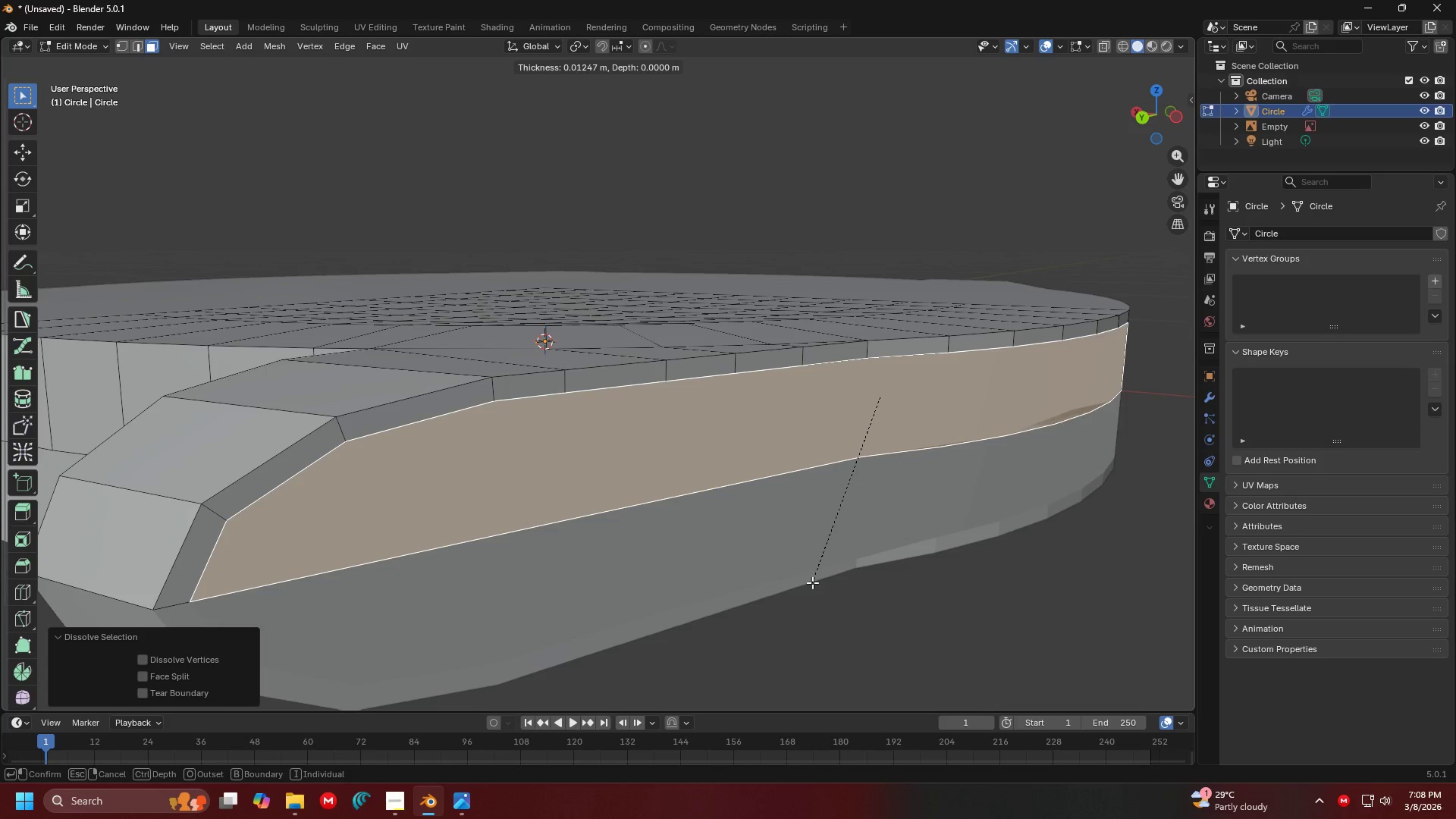 
left_click([811, 580])
 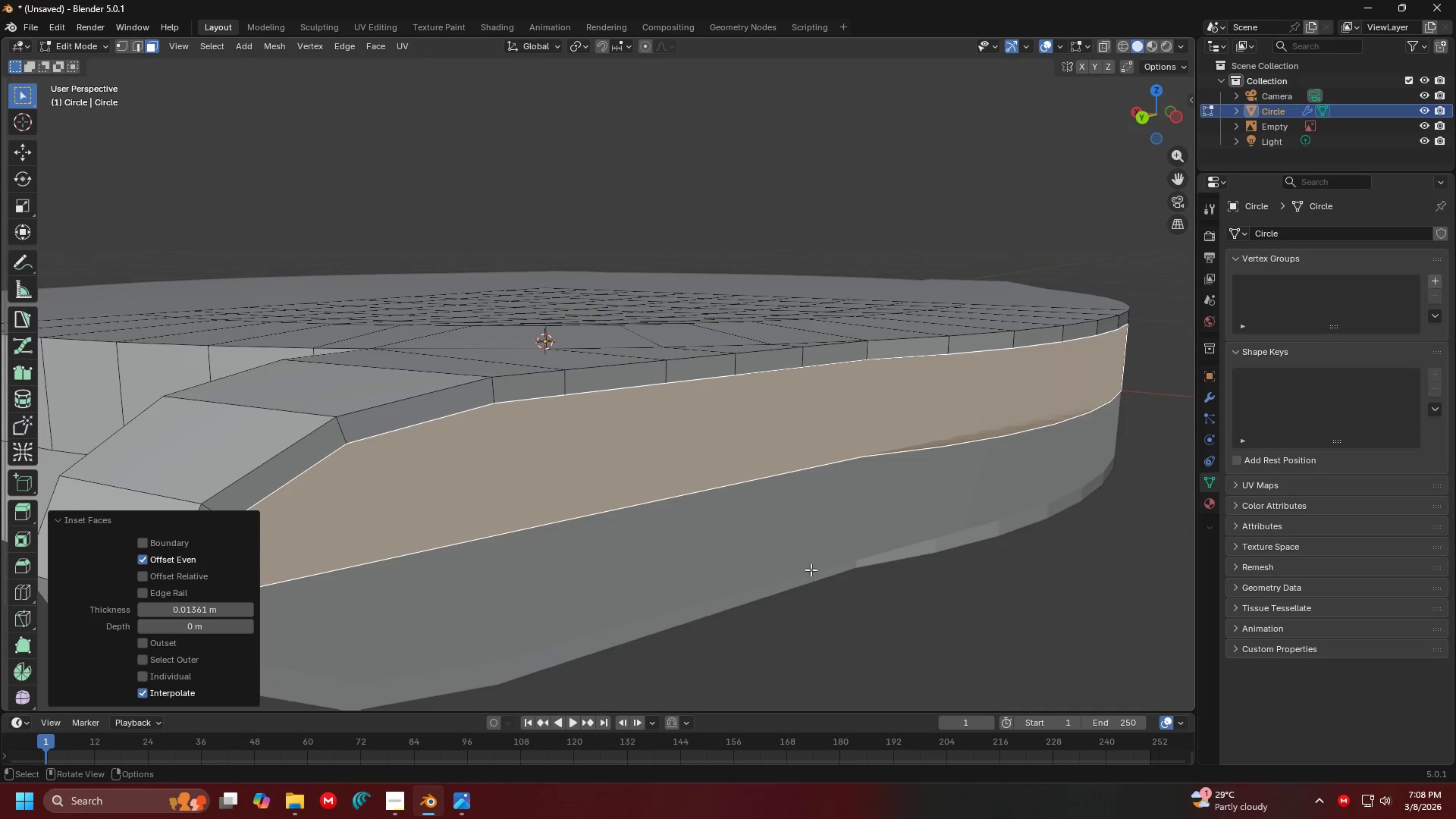 
key(Shift+ShiftLeft)
 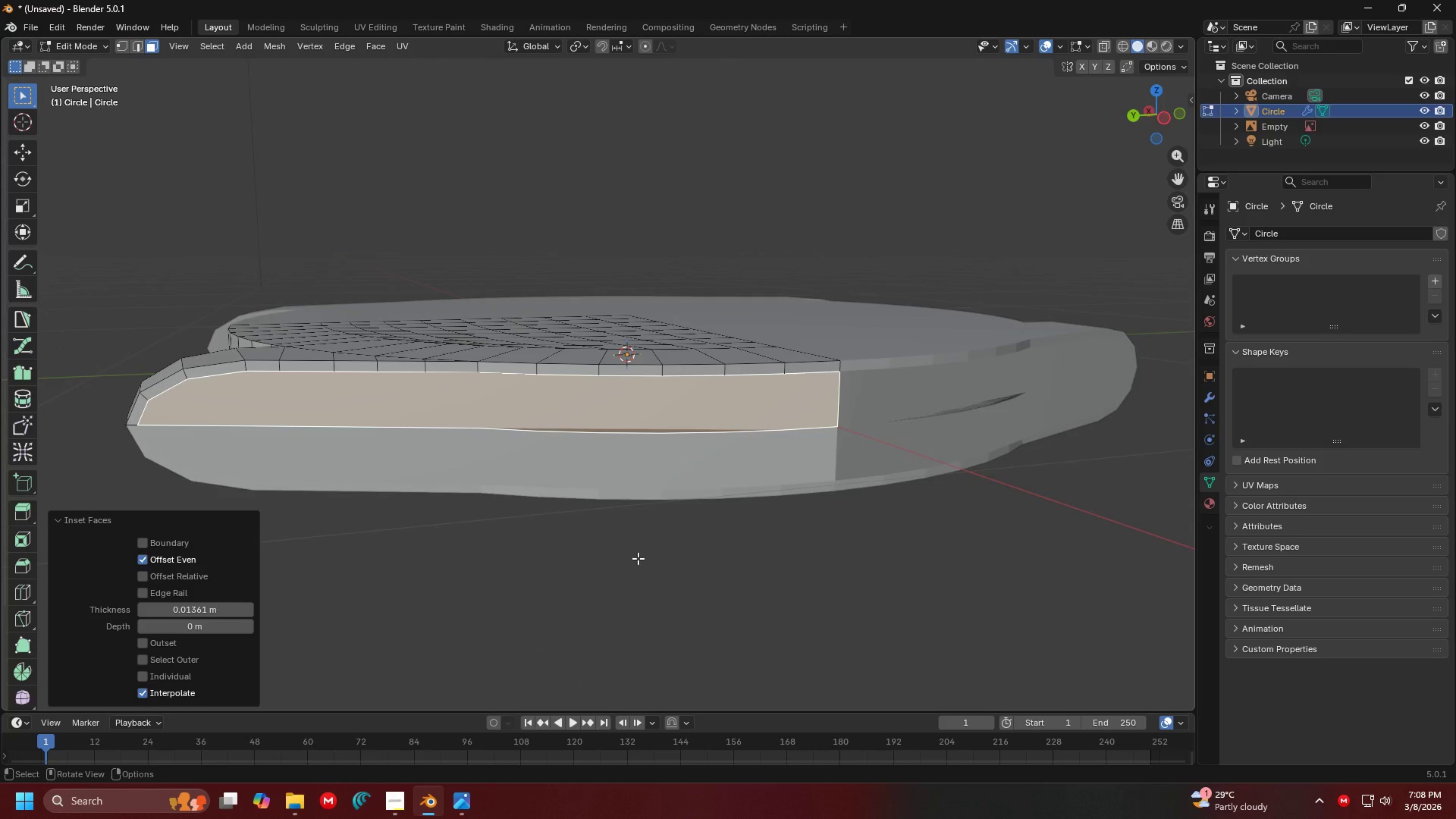 
scroll: coordinate [811, 566], scroll_direction: down, amount: 2.0
 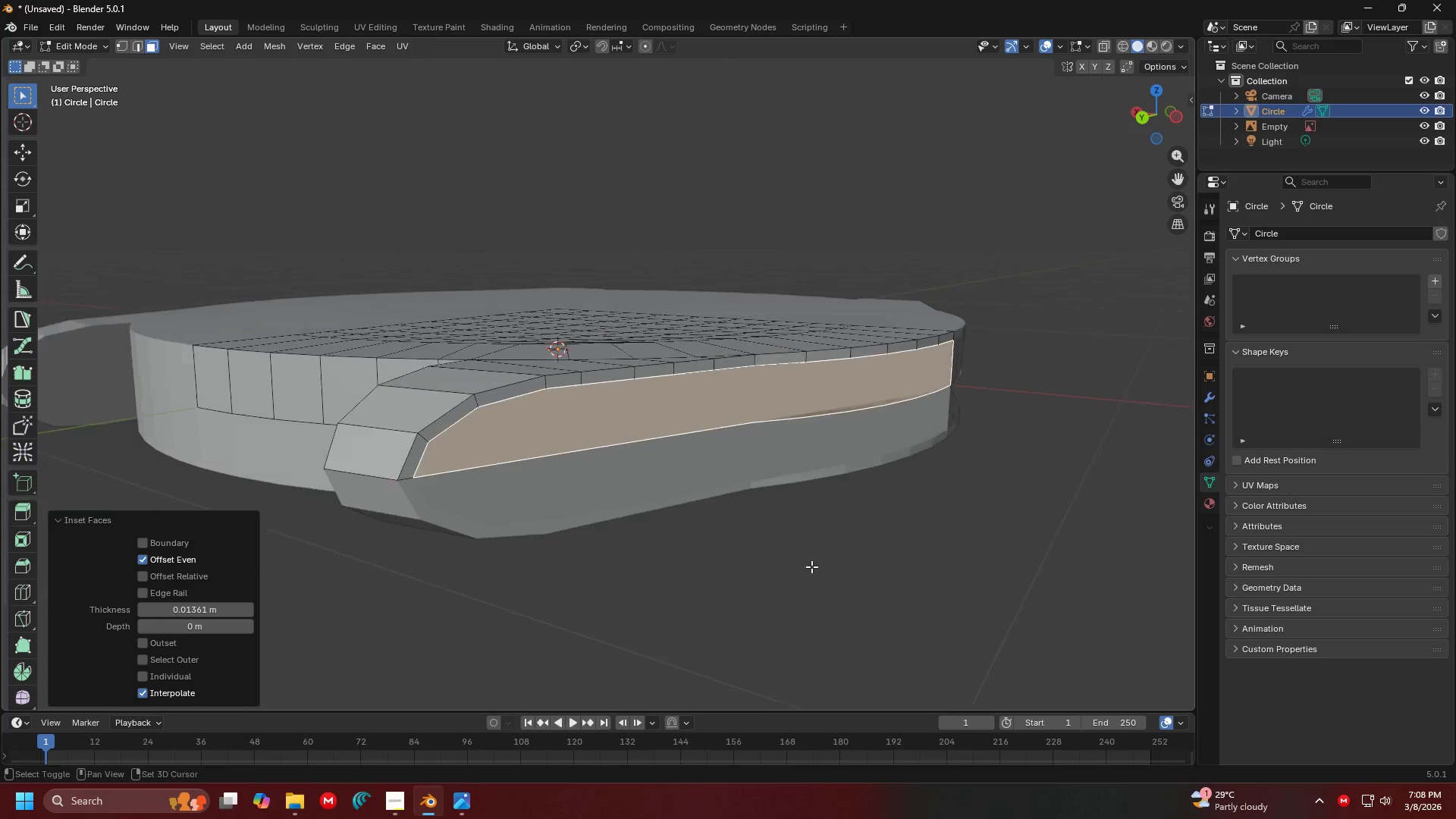 
key(Shift+ShiftLeft)
 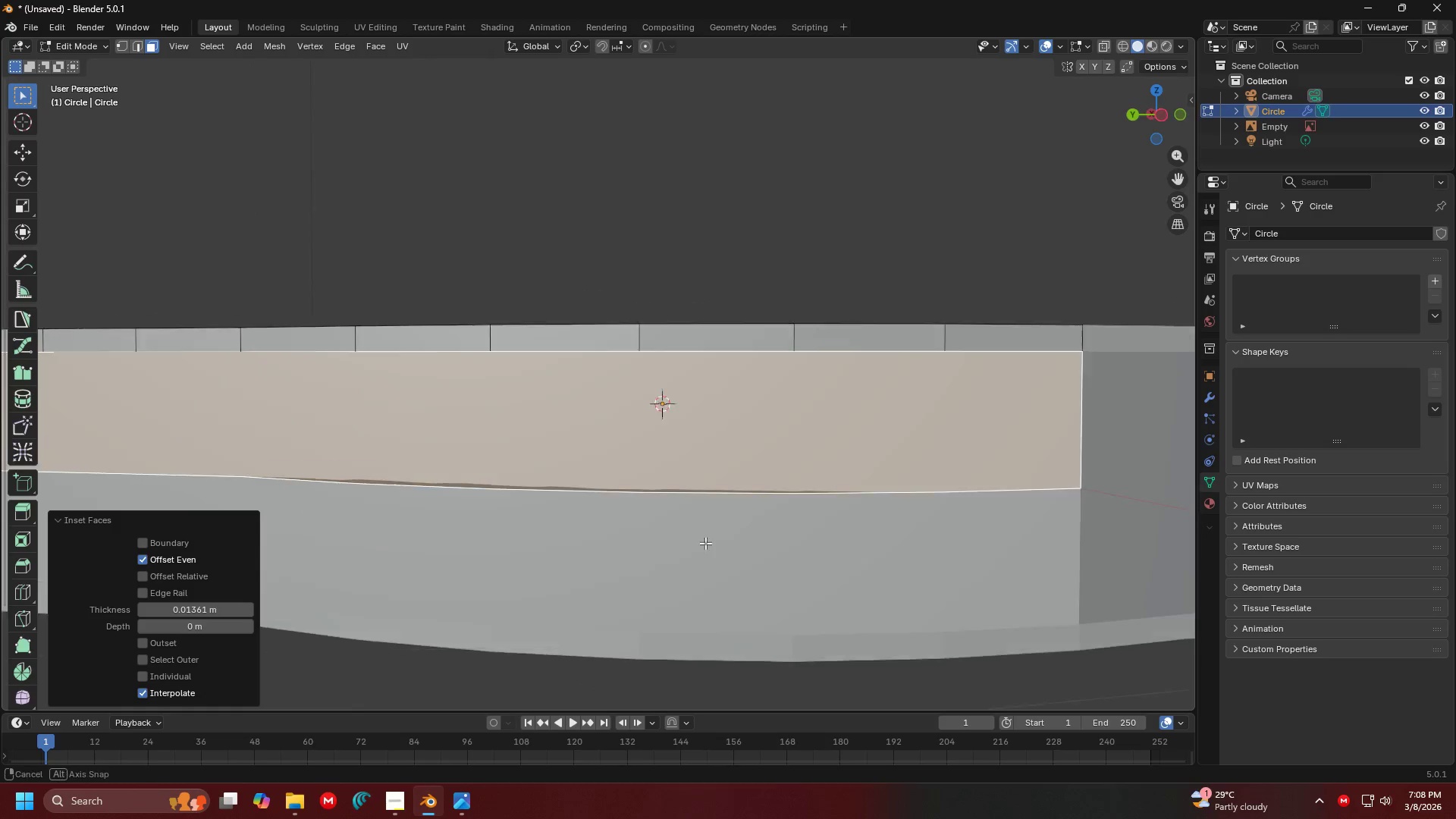 
scroll: coordinate [741, 549], scroll_direction: up, amount: 4.0
 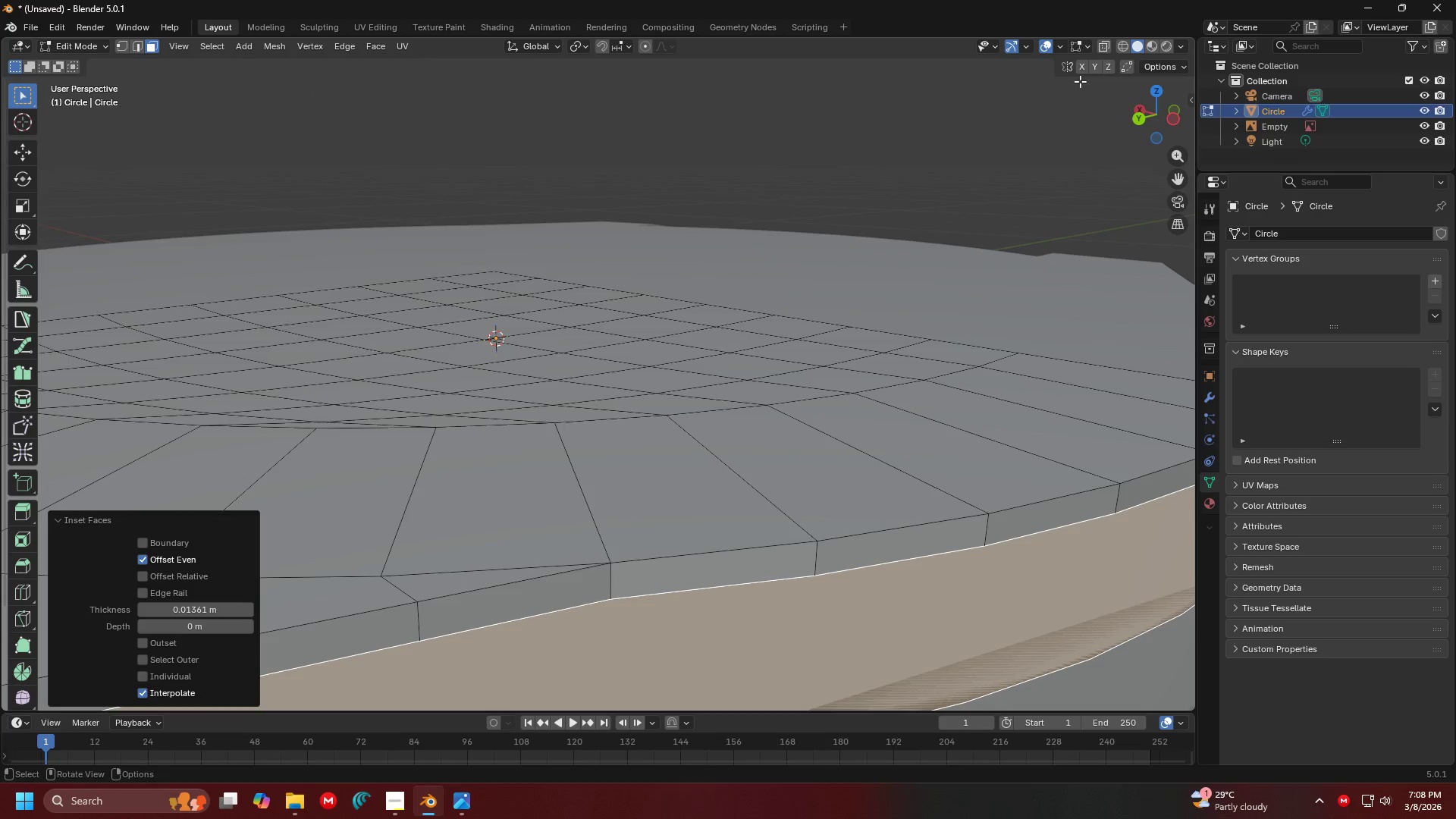 
left_click([1109, 44])
 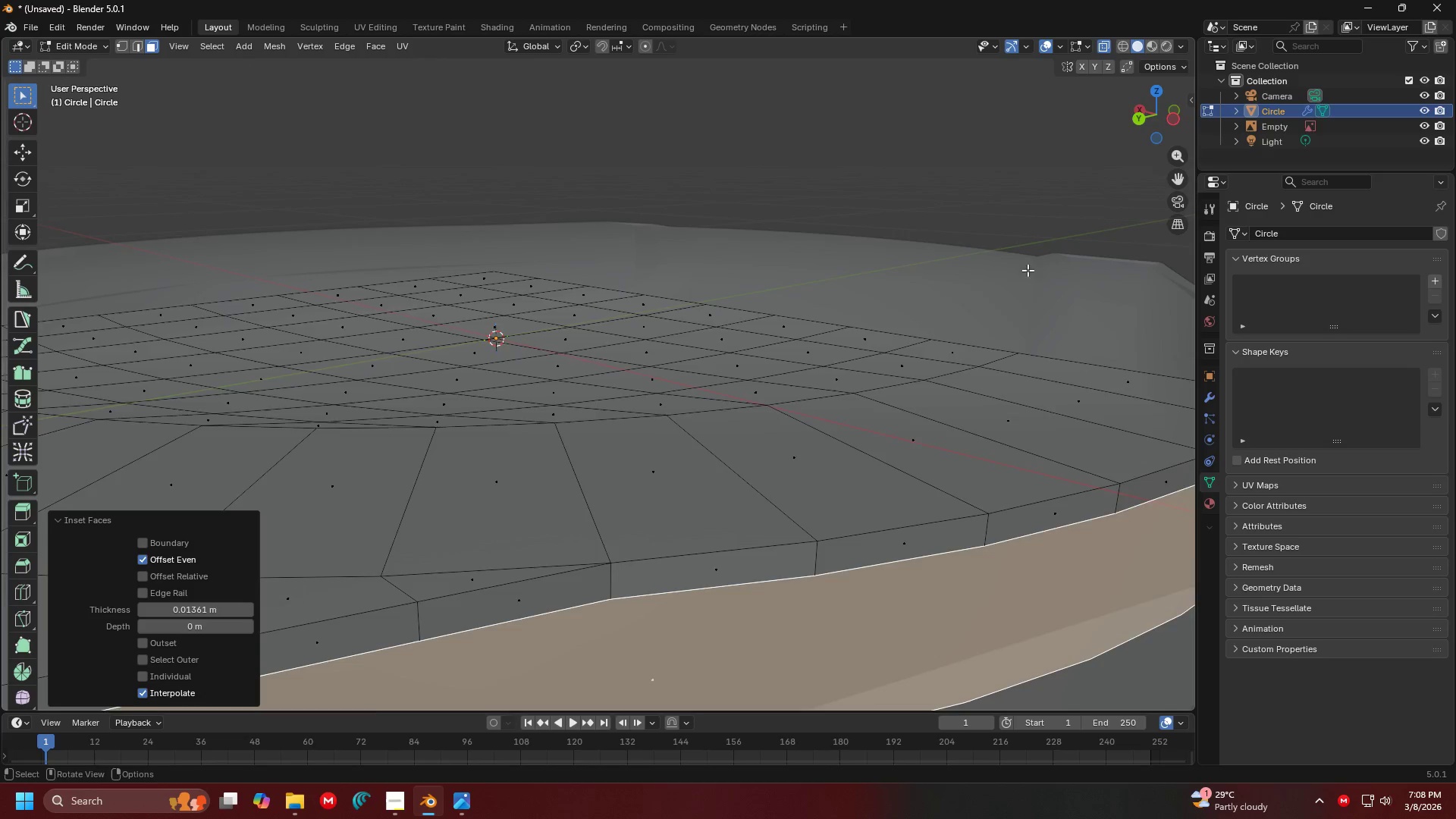 
hold_key(key=ShiftLeft, duration=0.34)
scroll: coordinate [930, 412], scroll_direction: down, amount: 5.0
 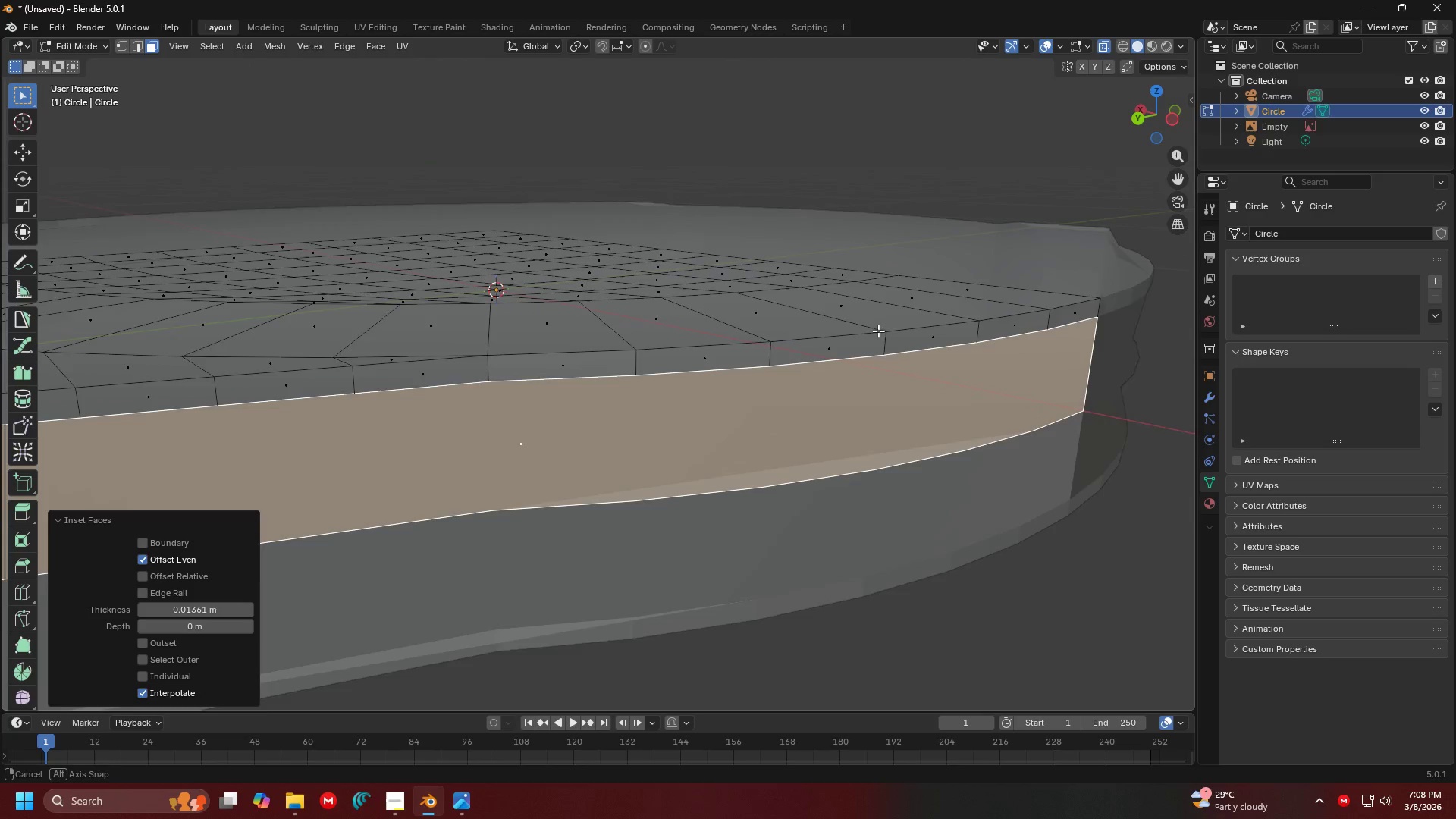 
key(Shift+ShiftLeft)
 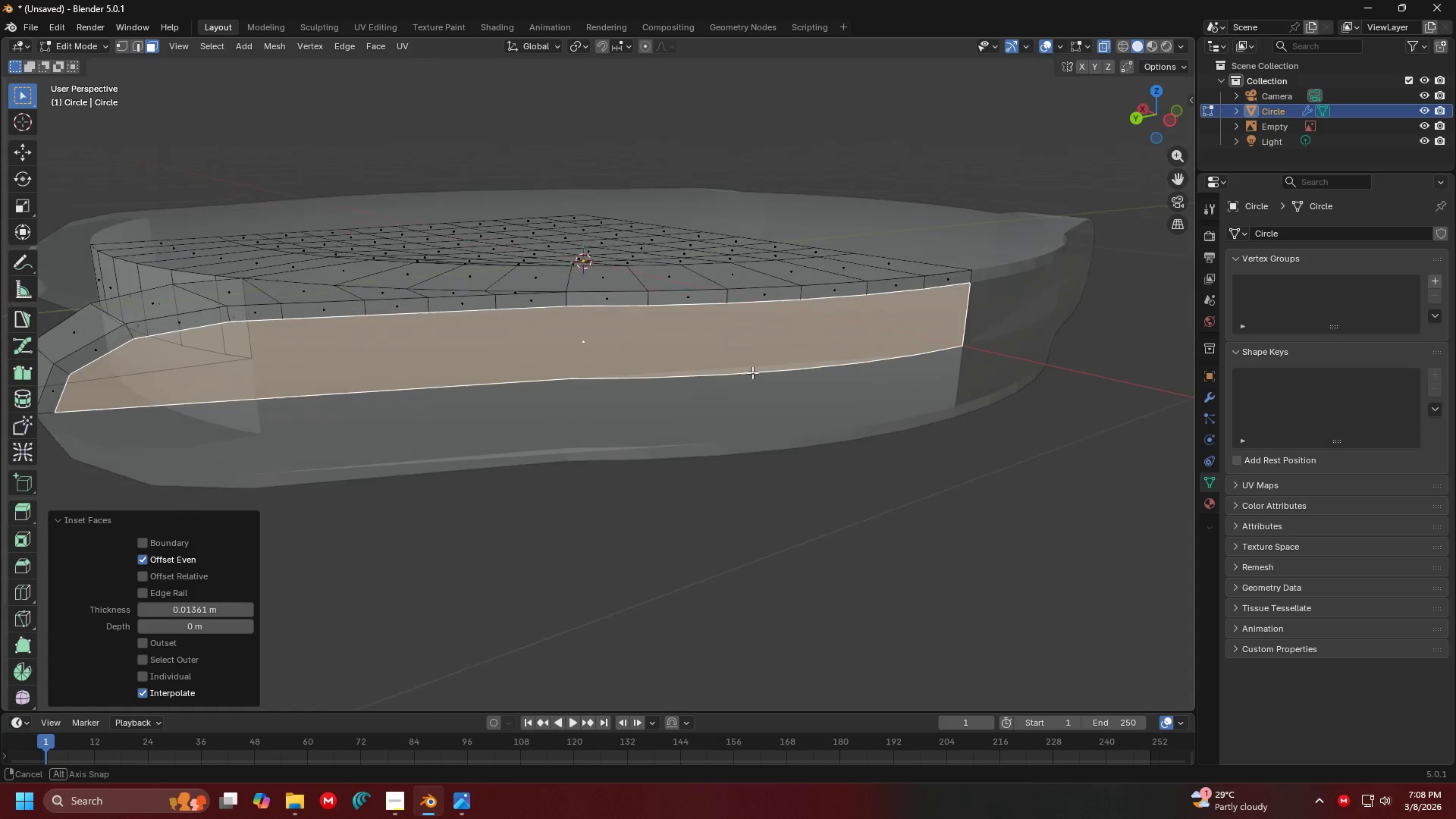 
scroll: coordinate [713, 427], scroll_direction: down, amount: 2.0
 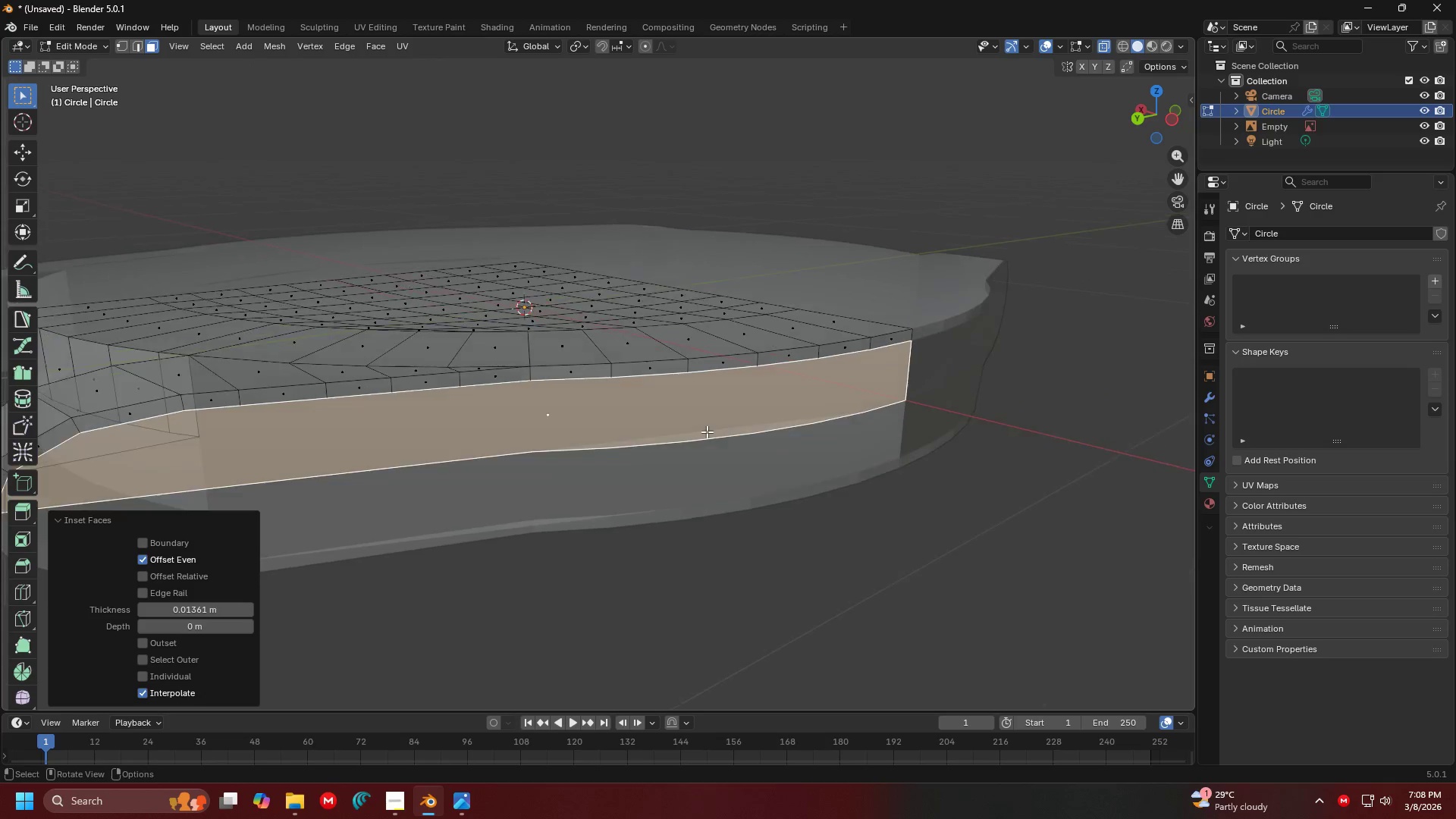 
key(Tab)
 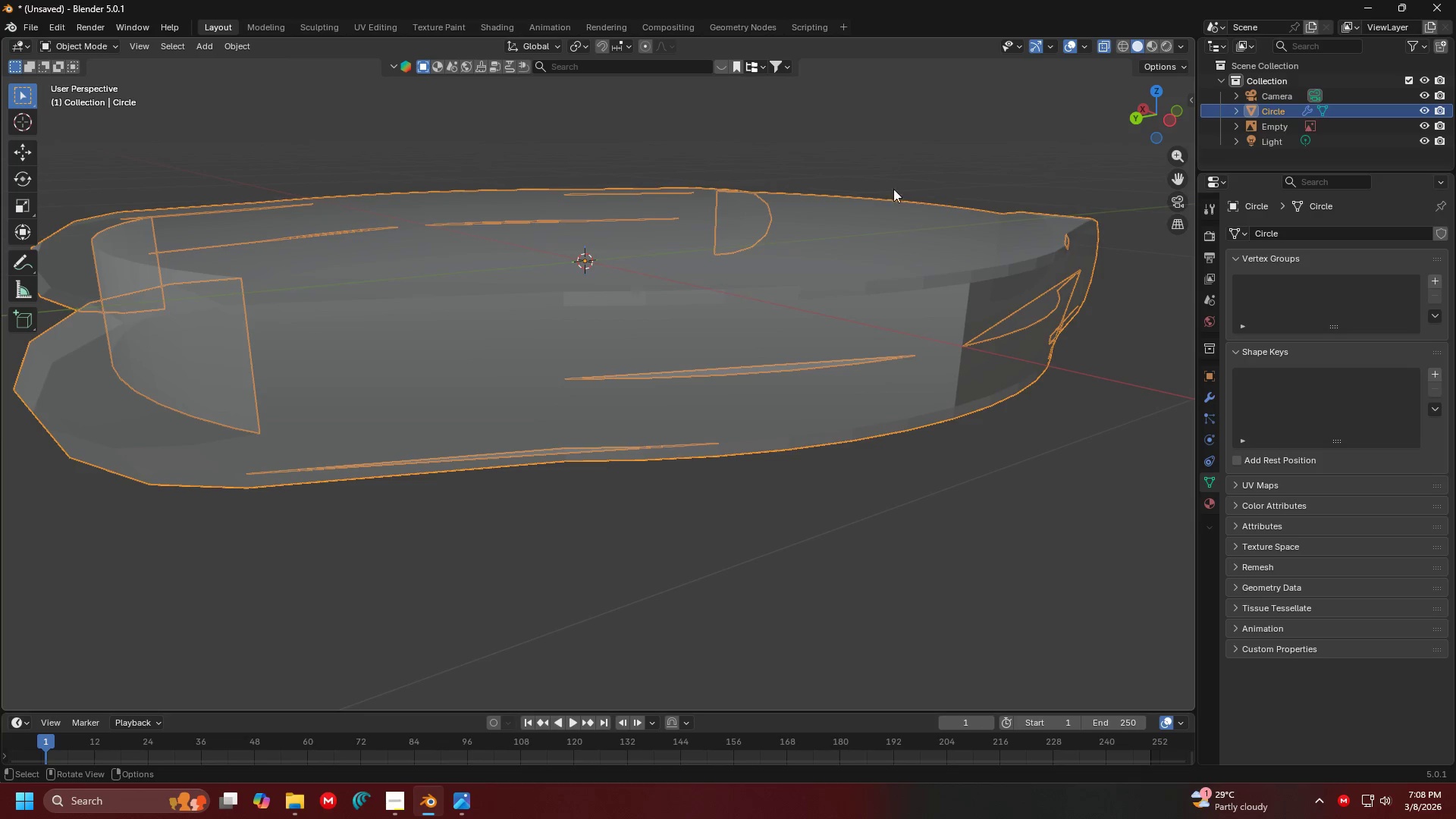 
left_click([1107, 43])
 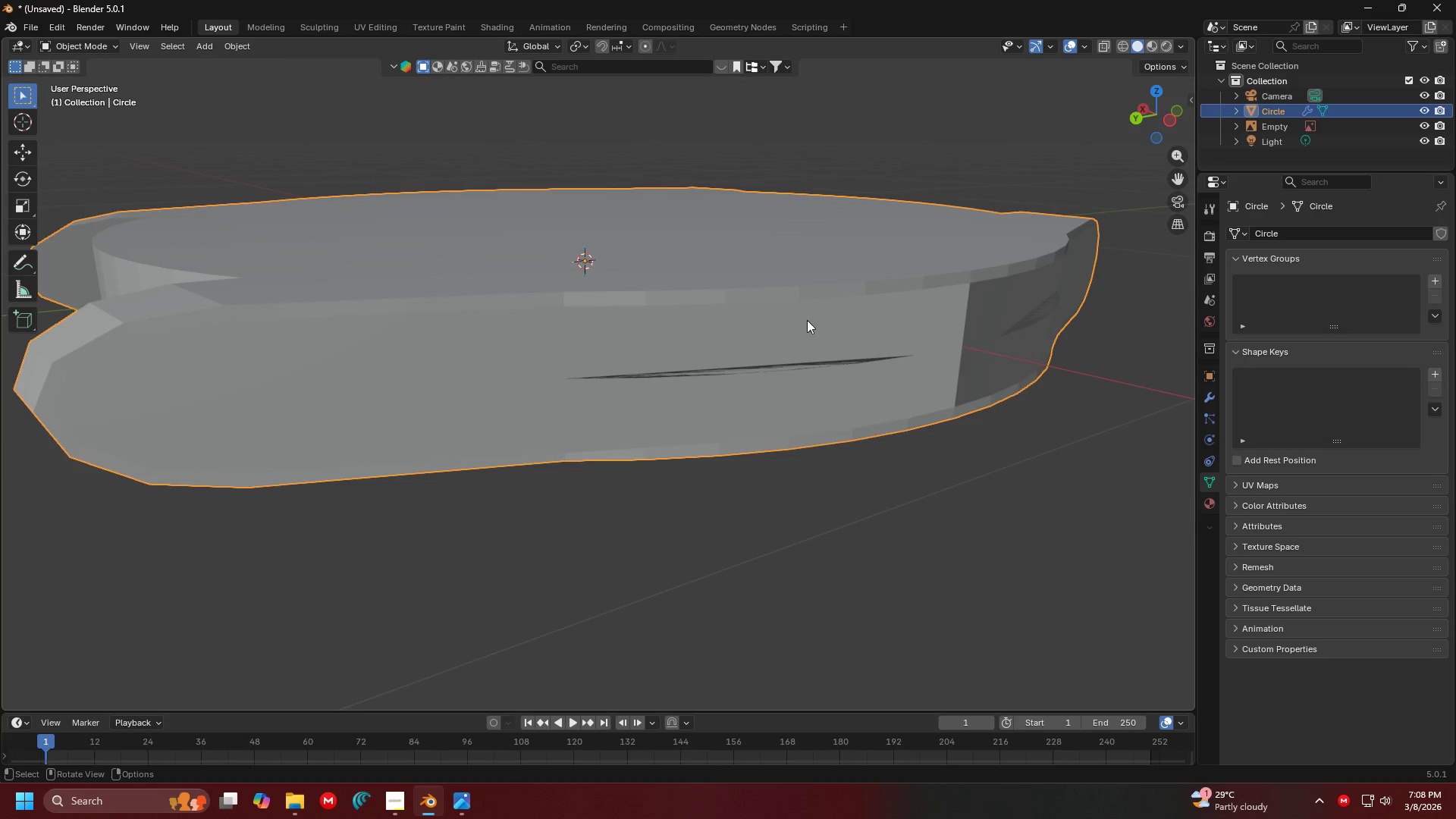 
key(Control+ControlLeft)
 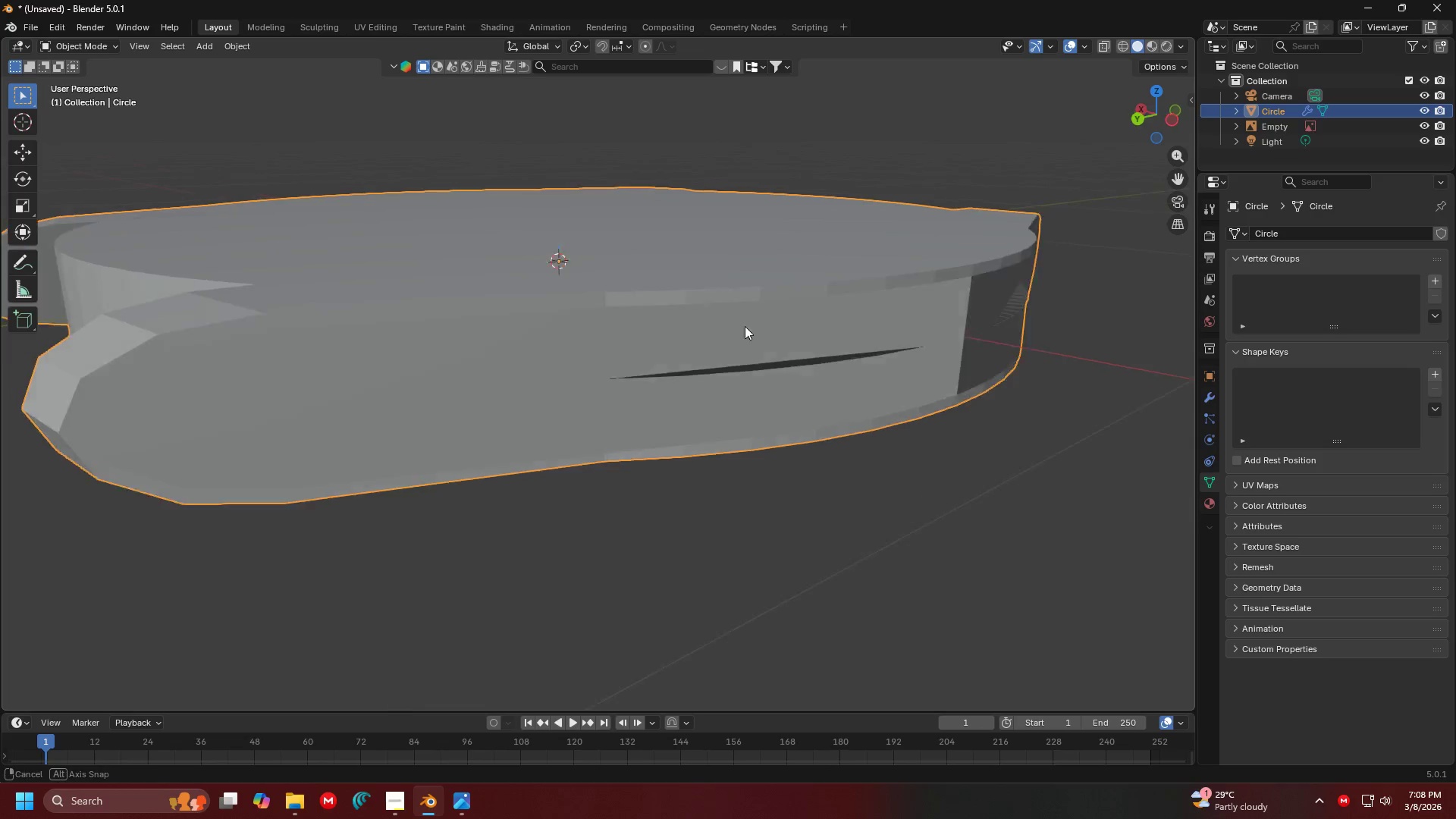 
key(Control+Z)
 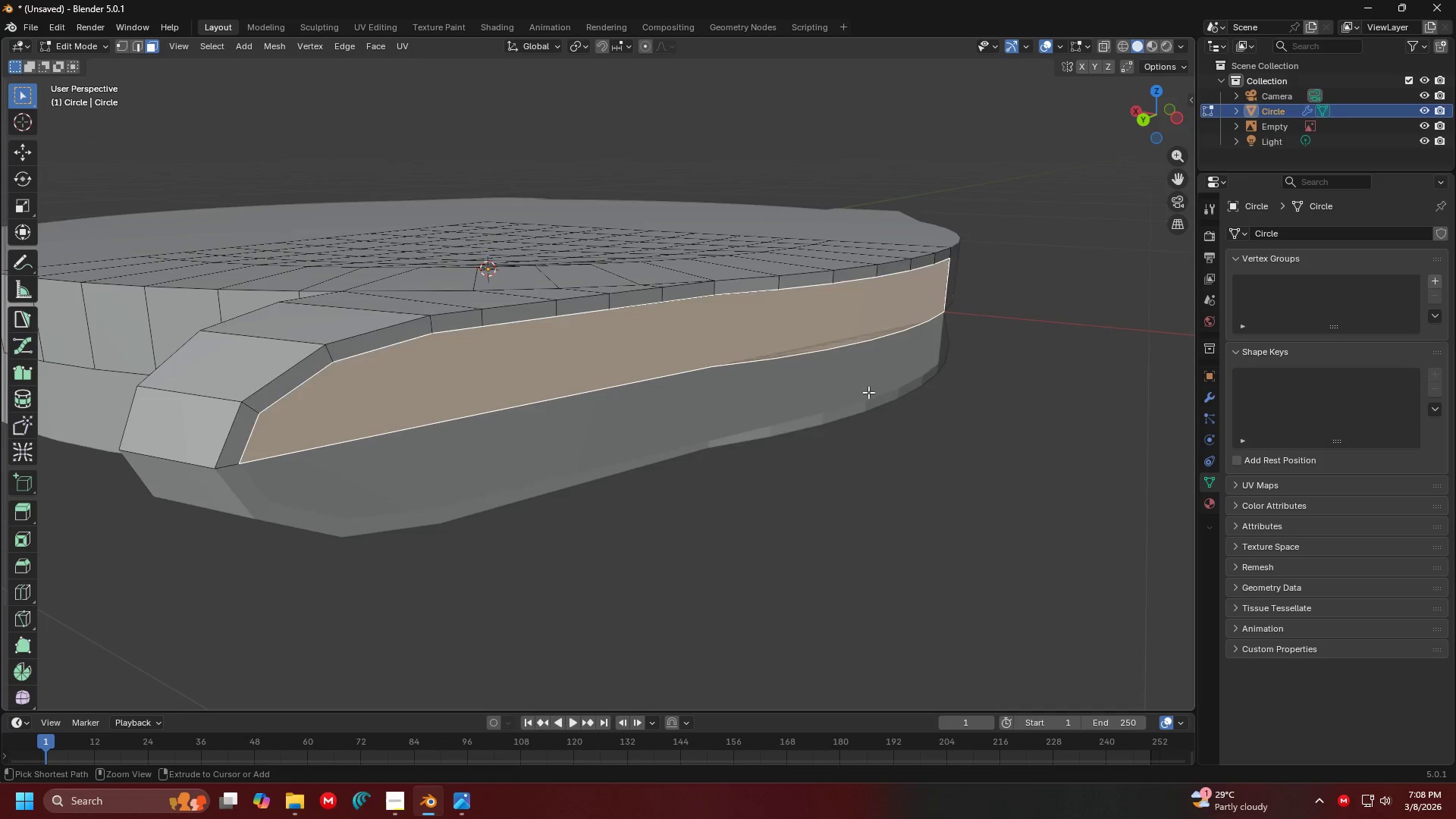 
key(Control+Z)
 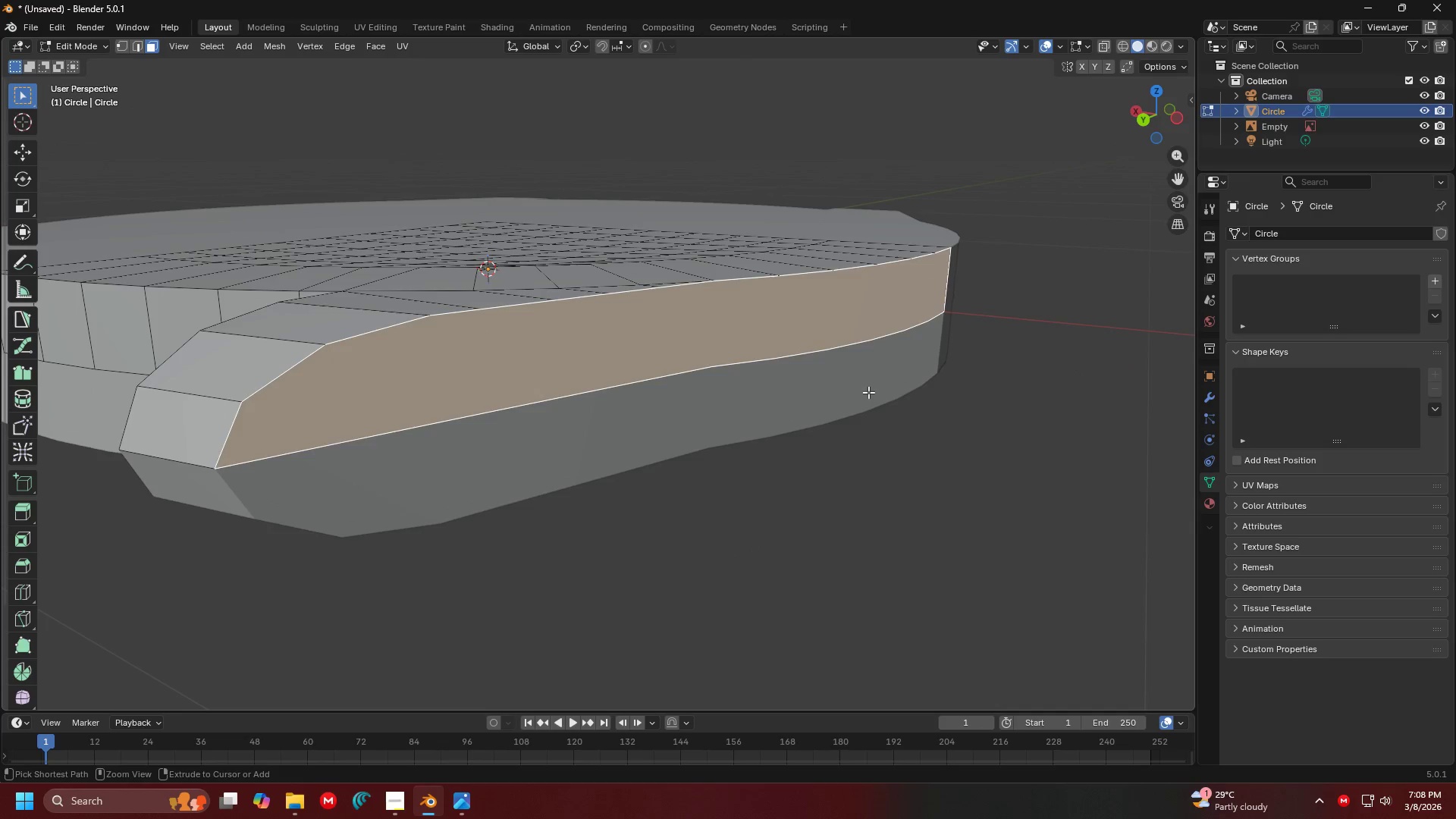 
key(Control+Z)
 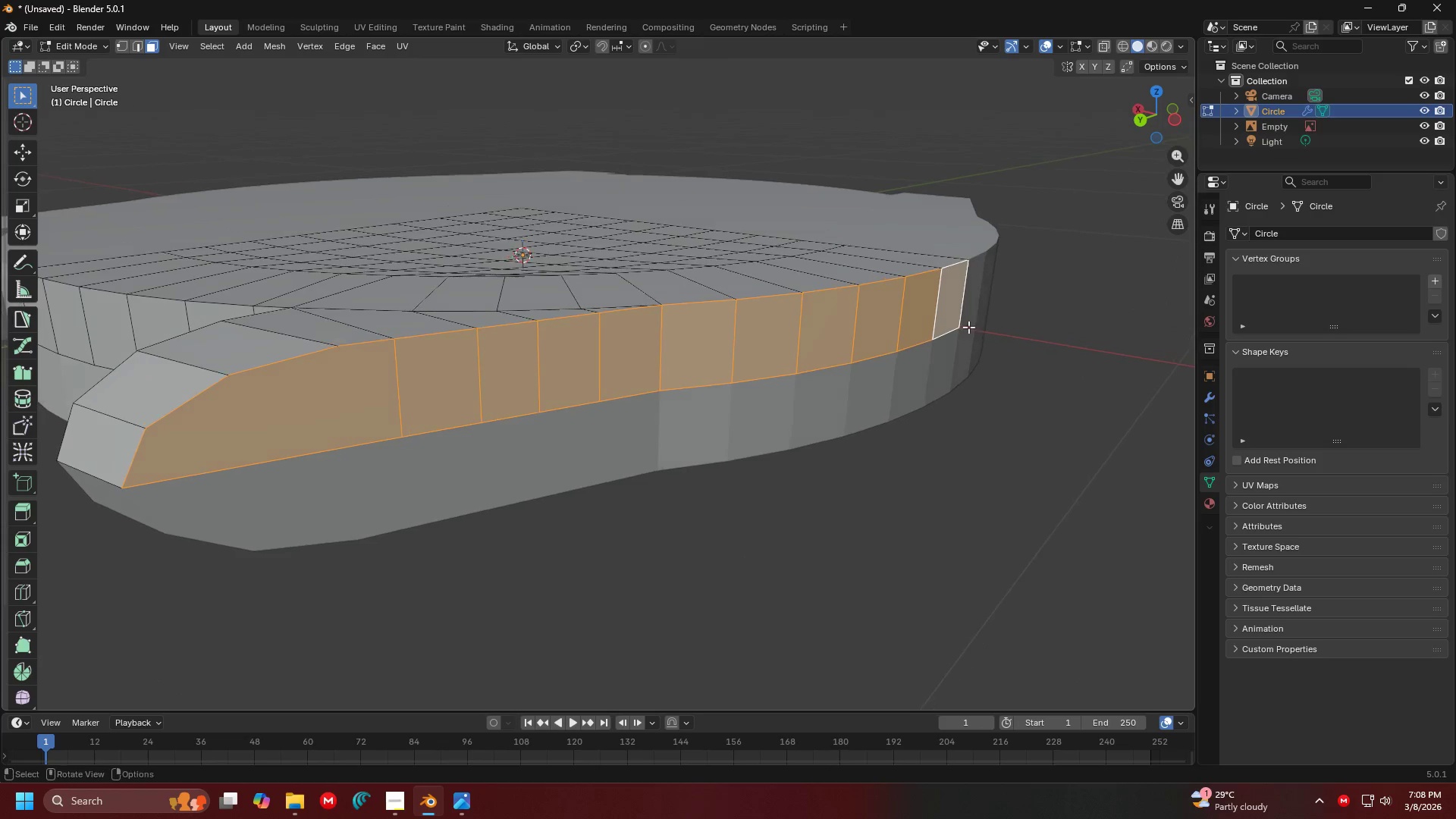 
scroll: coordinate [758, 440], scroll_direction: up, amount: 1.0
 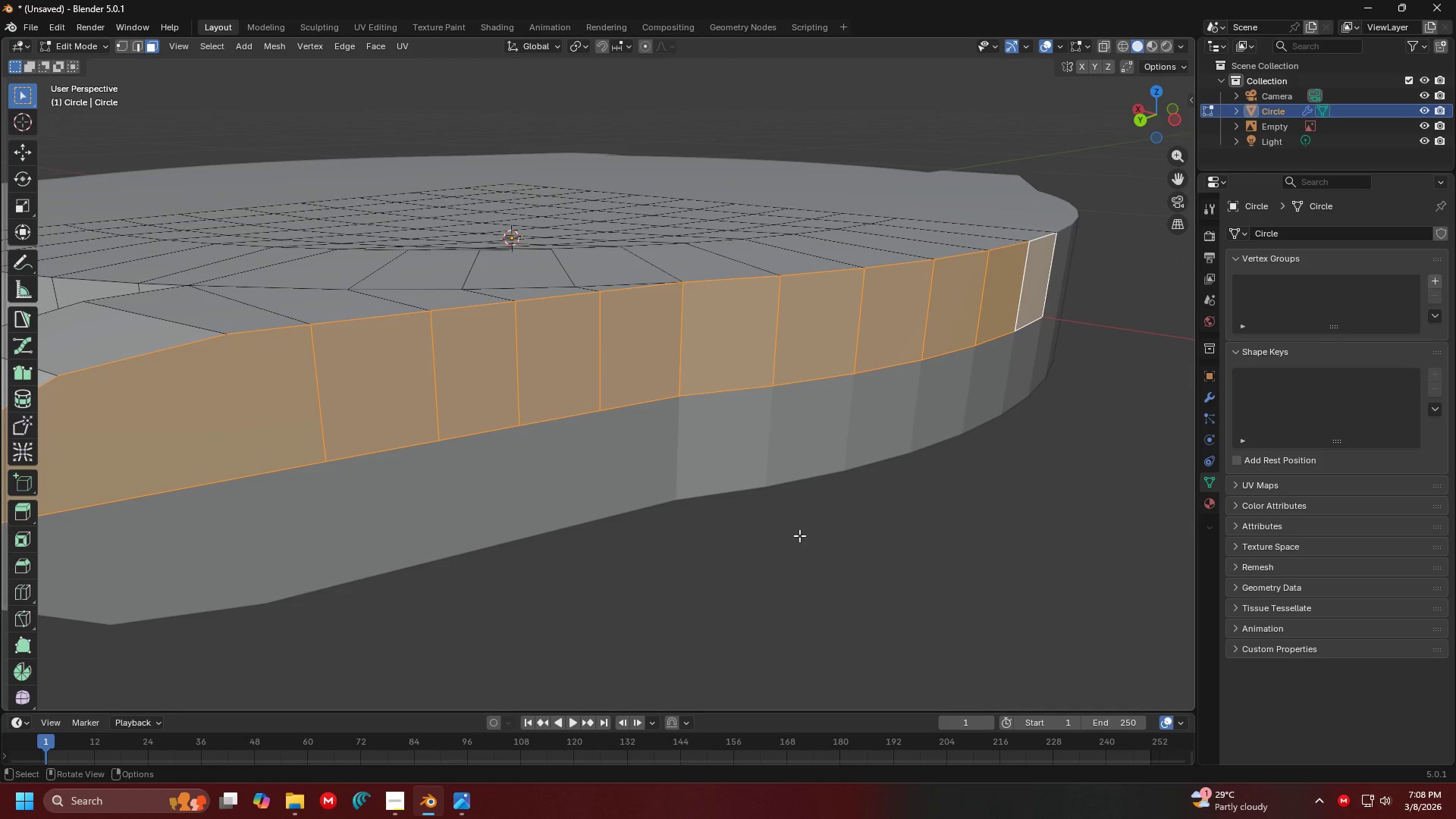 
type(g)
key(Escape)
type(am)
 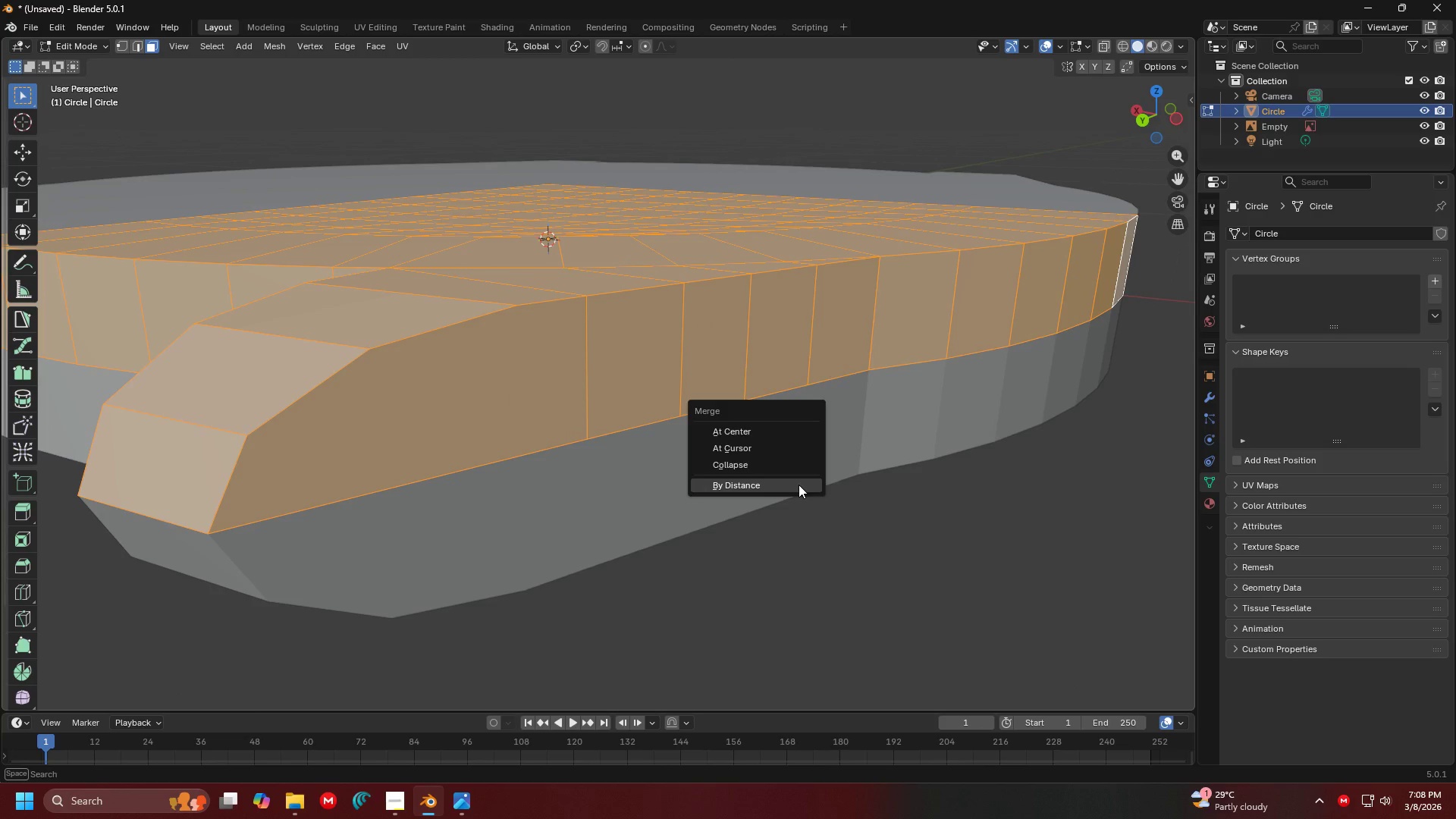 
left_click([799, 485])
 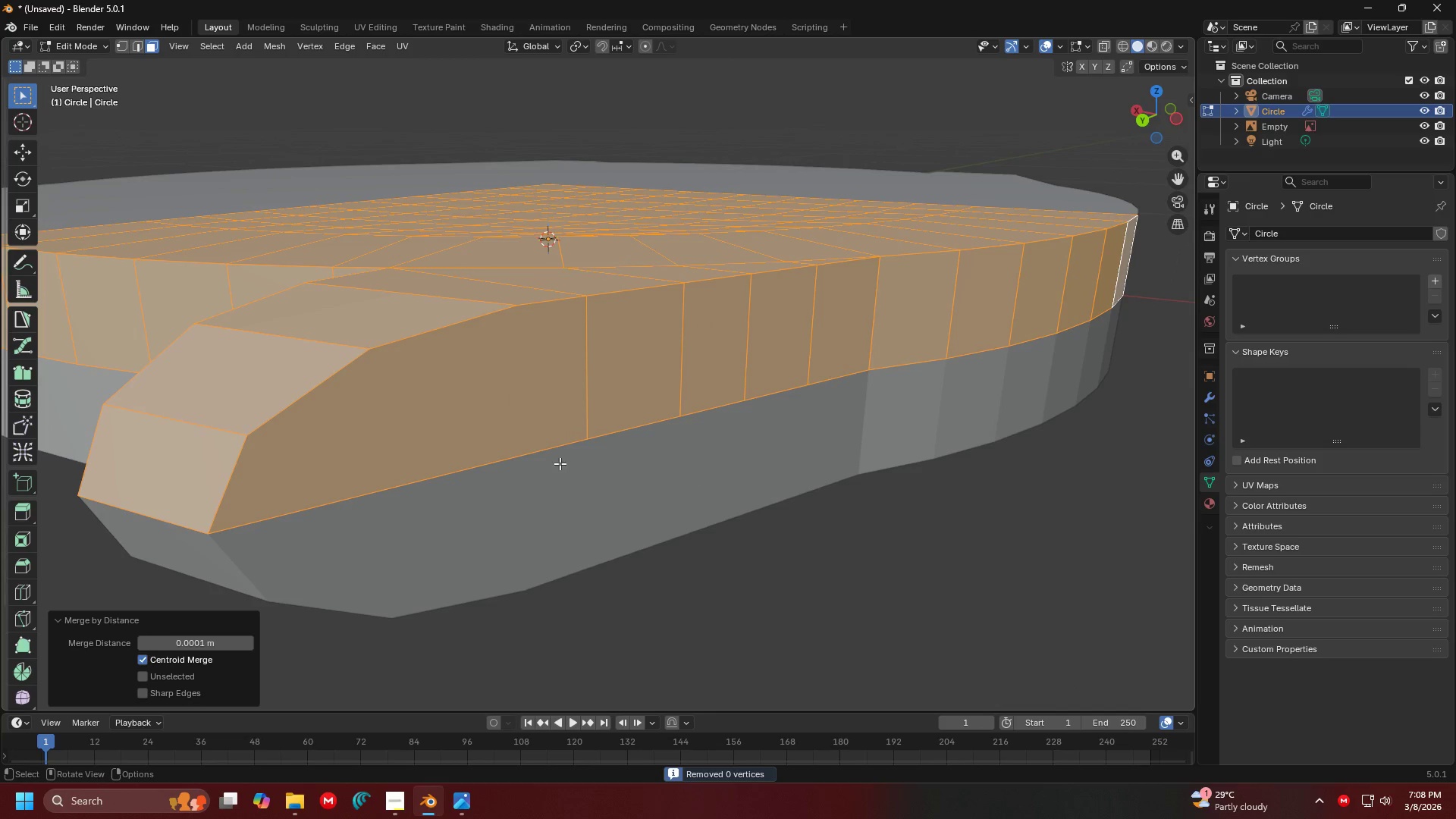 
double_click([431, 429])
 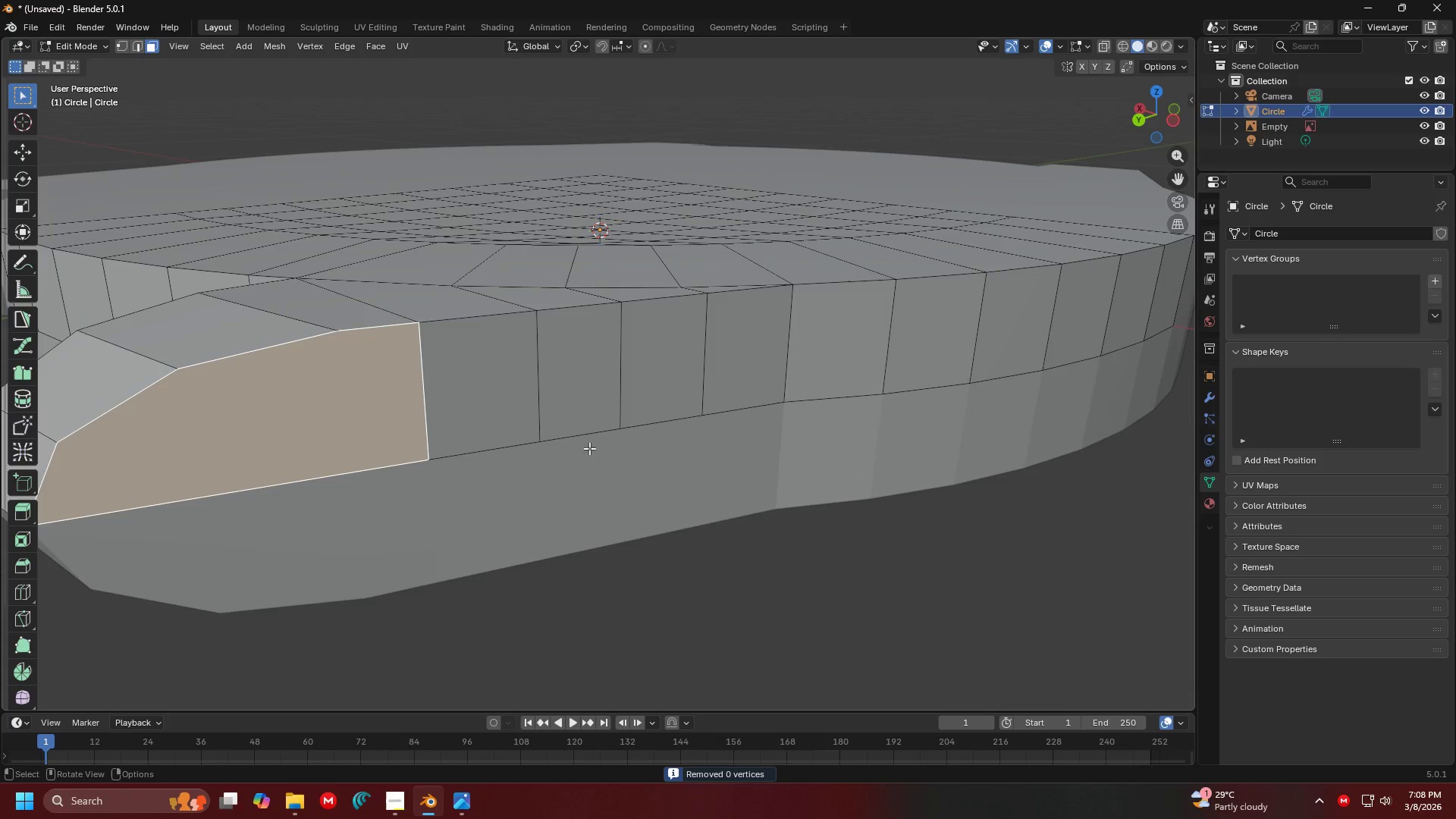 
key(Shift+ShiftLeft)
 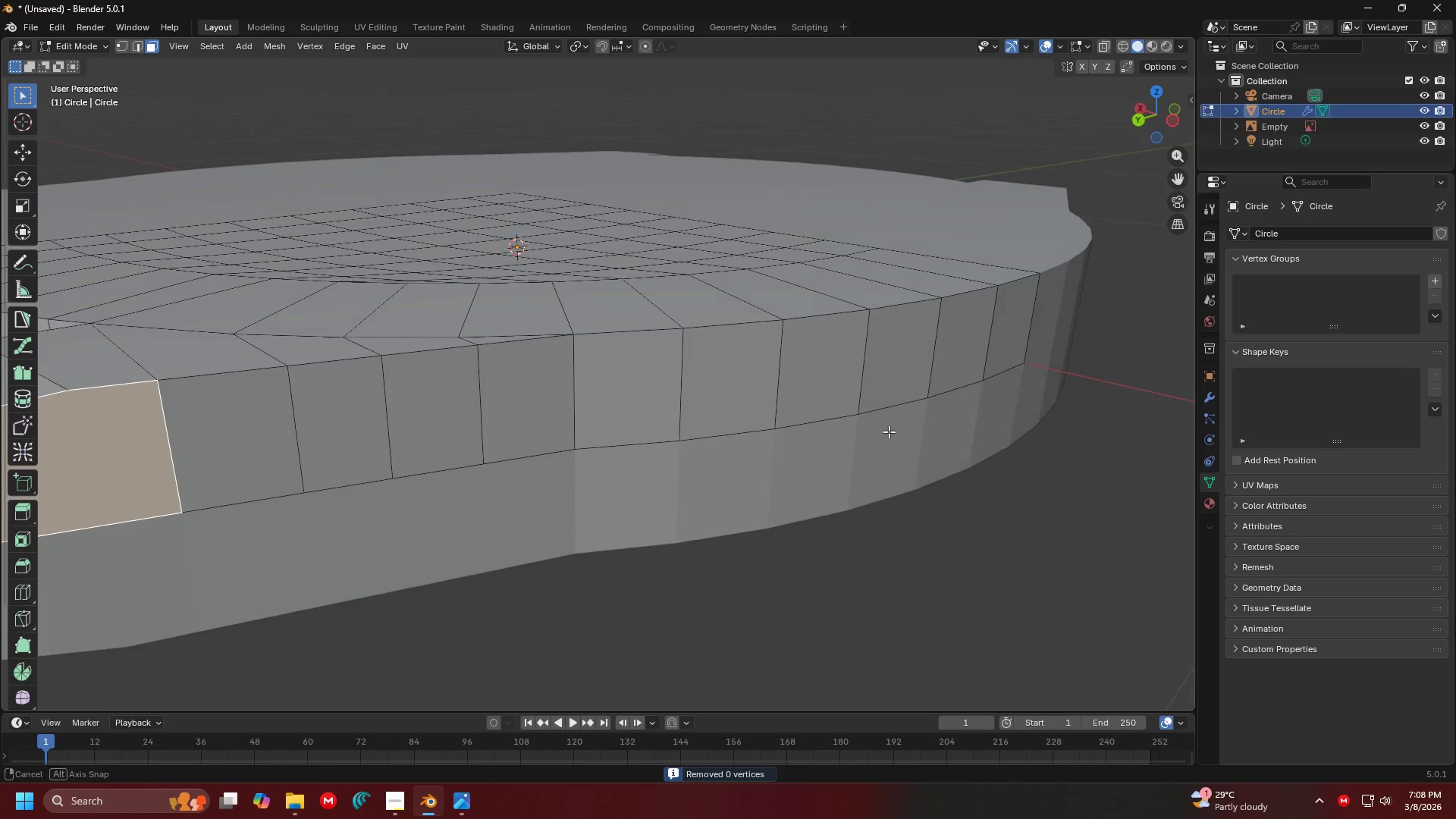 
hold_key(key=ControlLeft, duration=0.34)
left_click([1012, 345])
 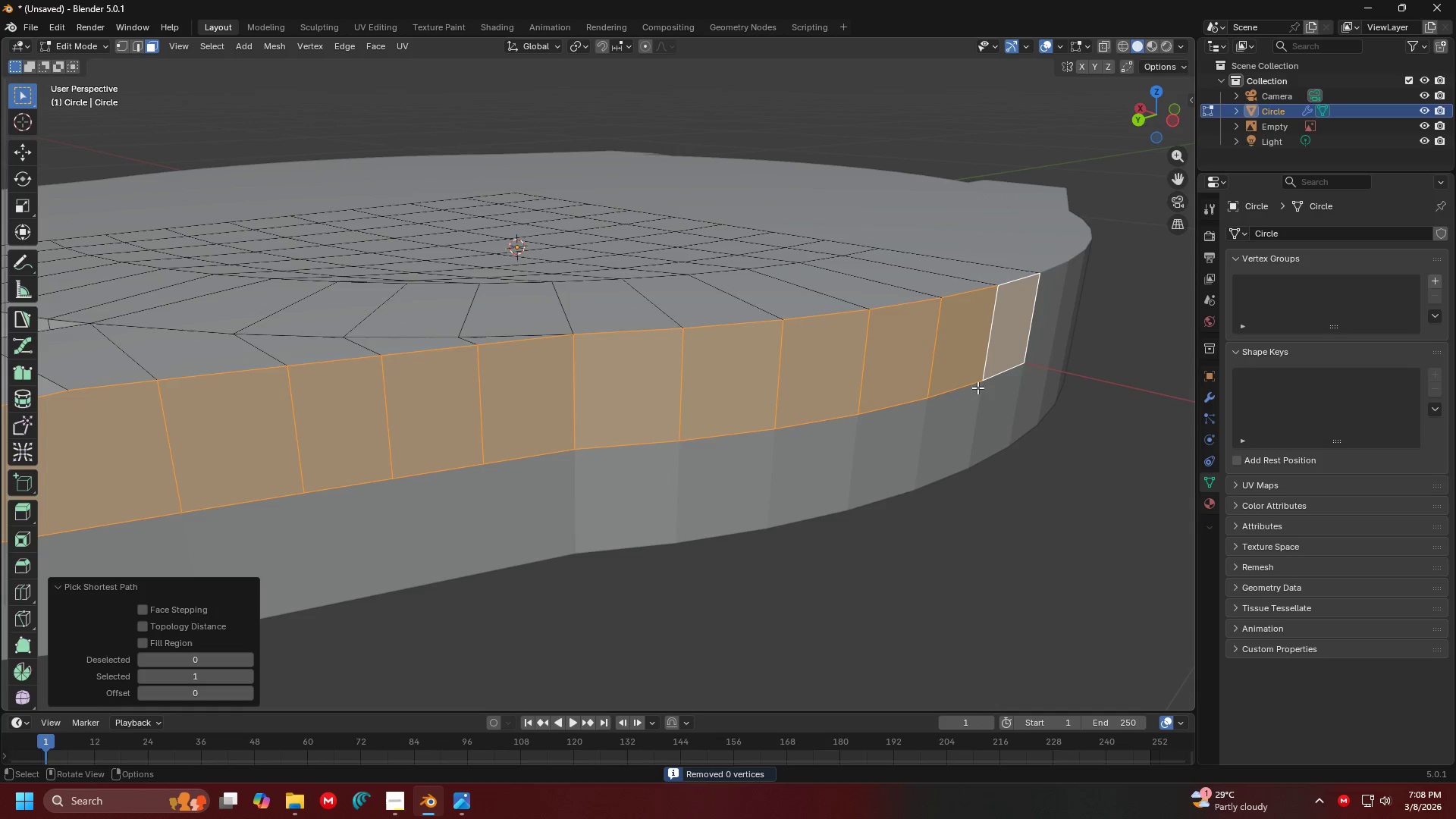 
key(Shift+ShiftLeft)
 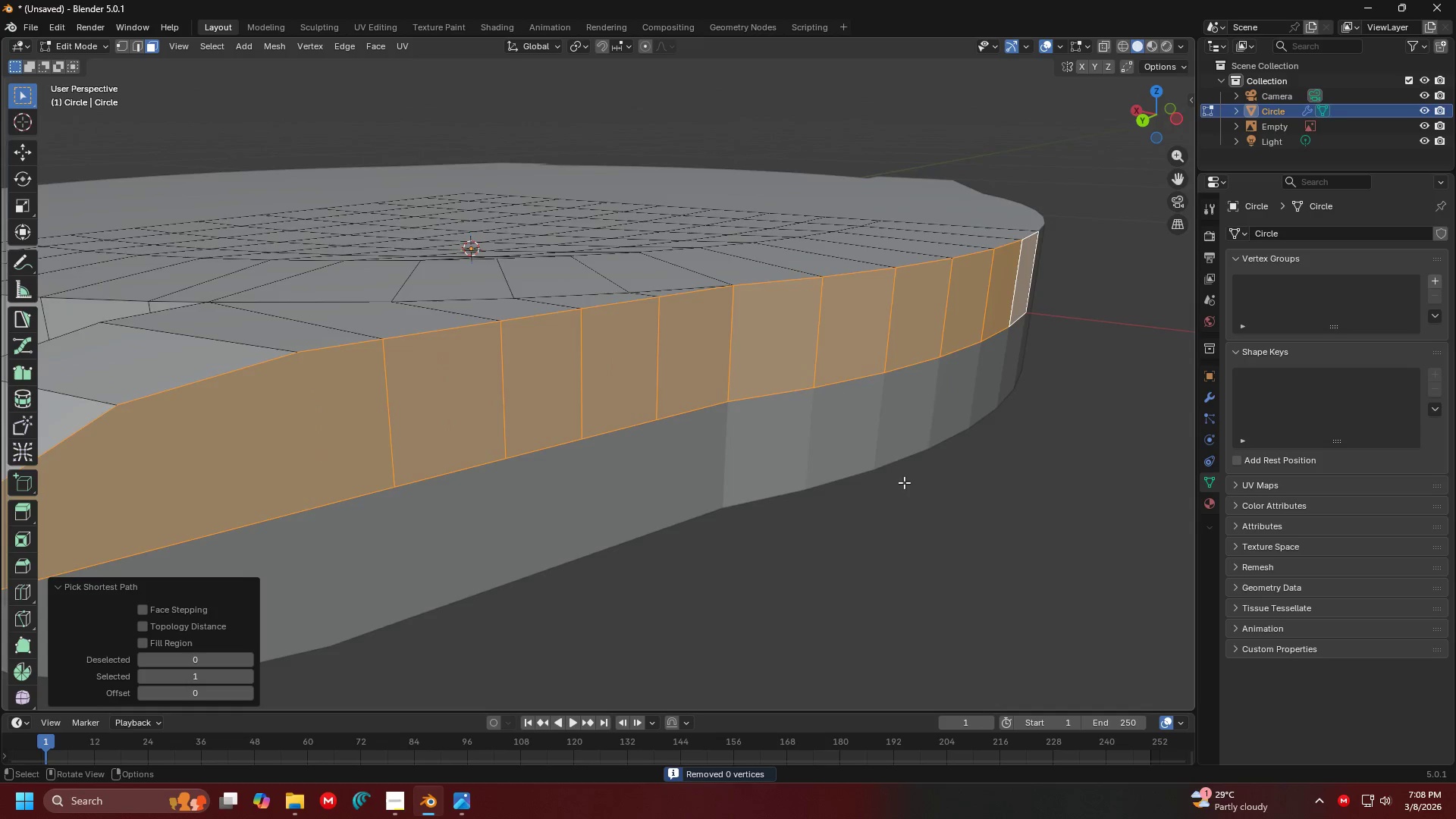 
key(I)
 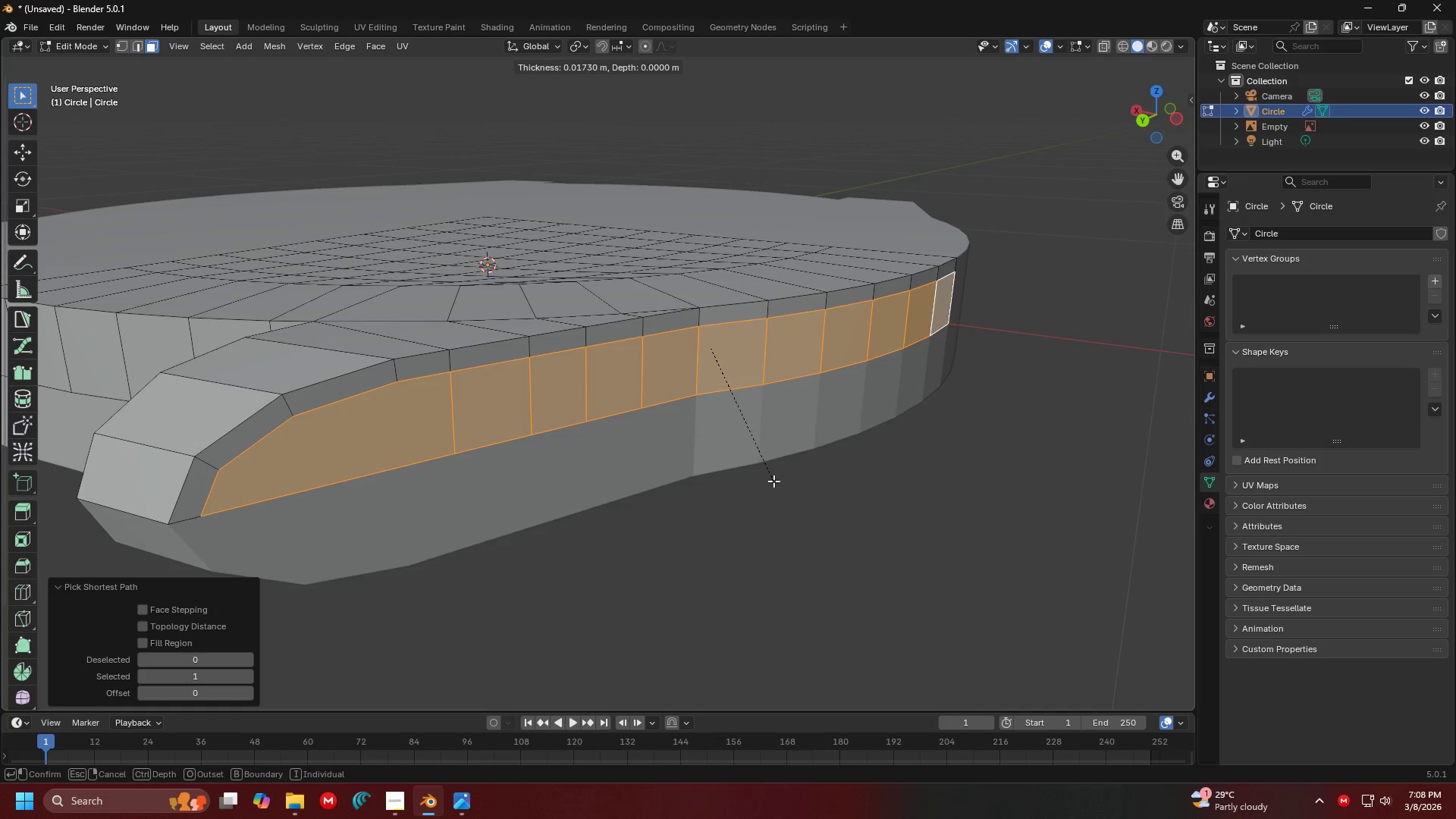 
scroll: coordinate [908, 532], scroll_direction: down, amount: 1.0
 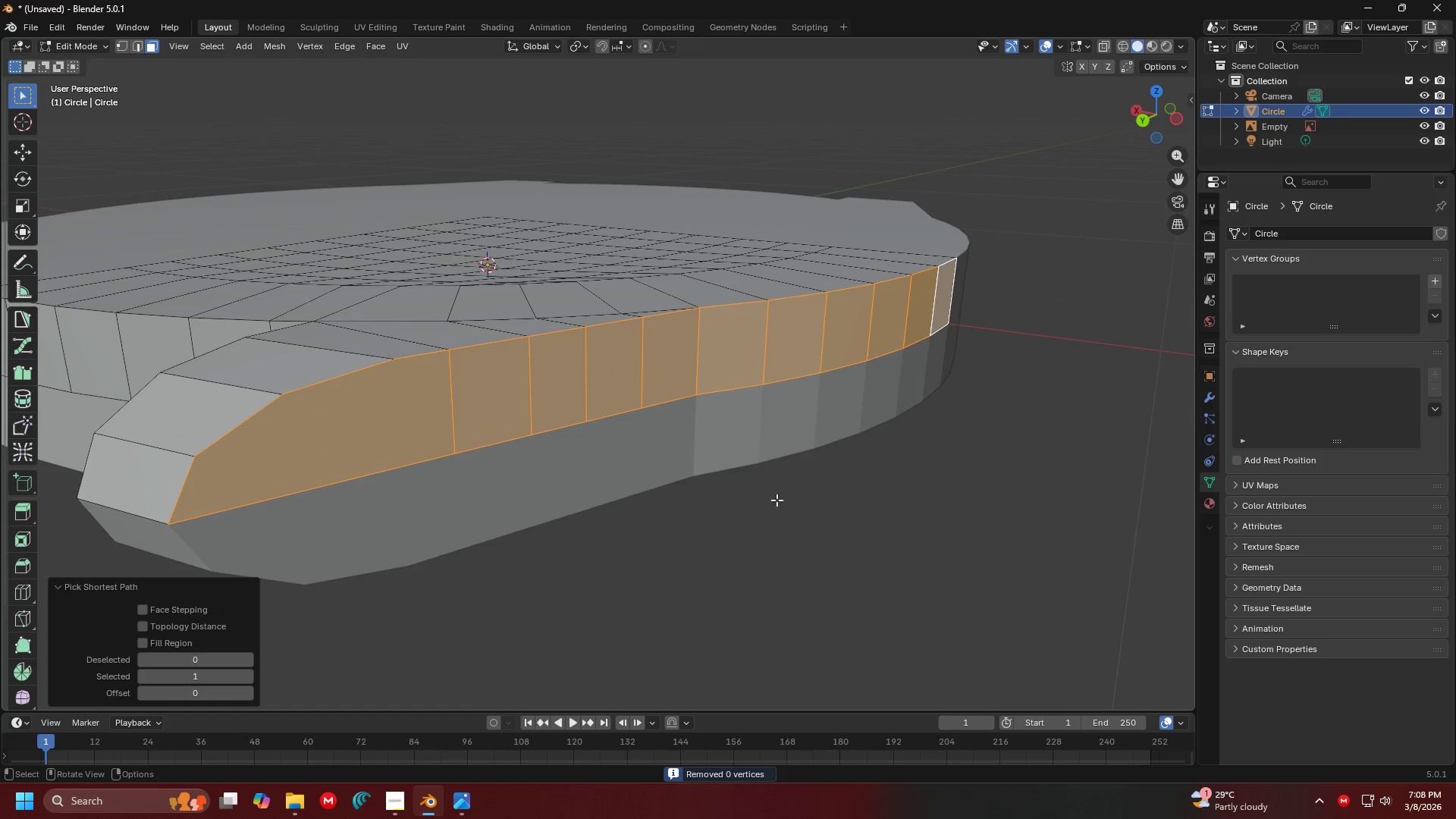 
left_click([774, 482])
 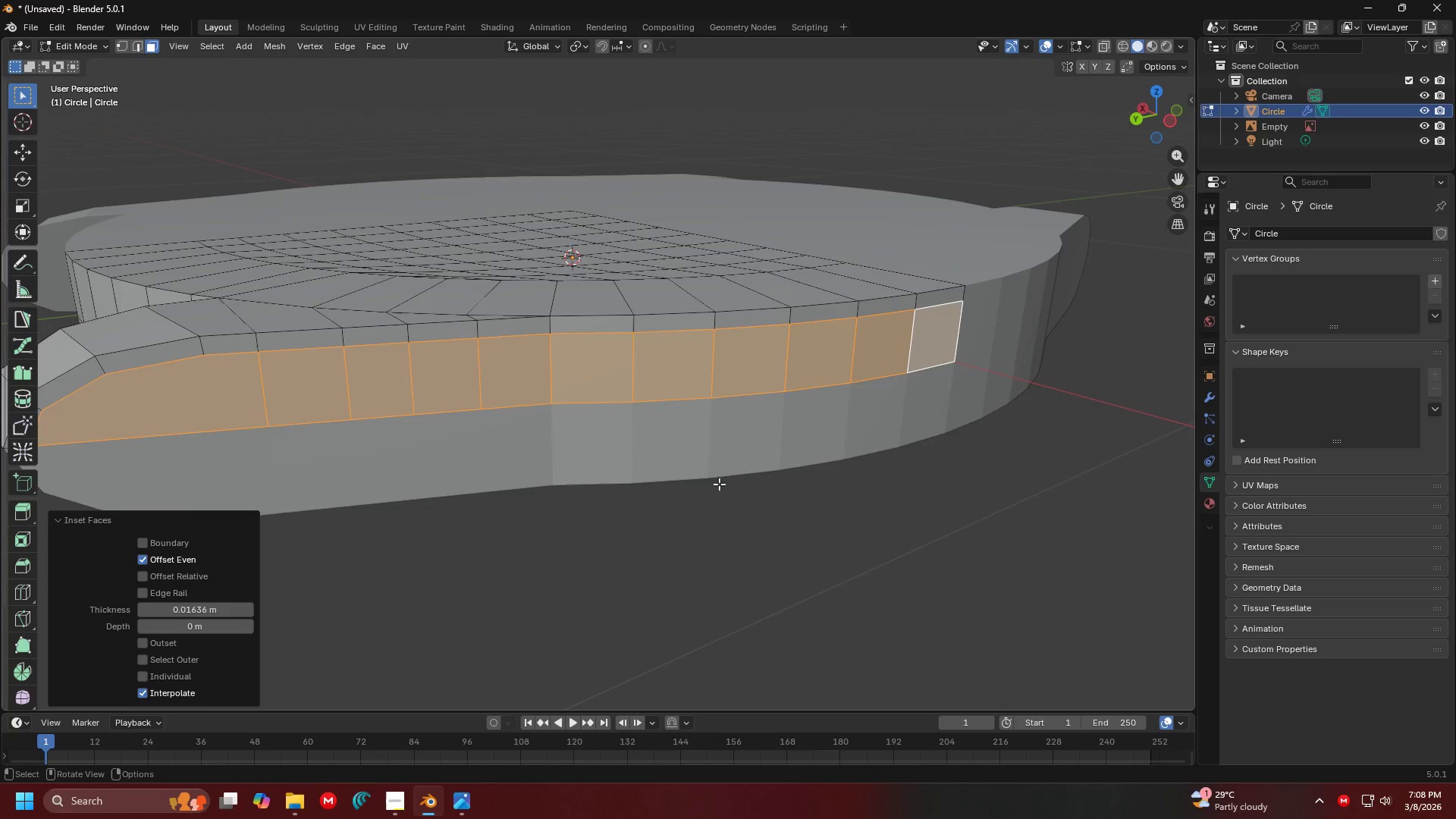 
left_click([689, 535])
 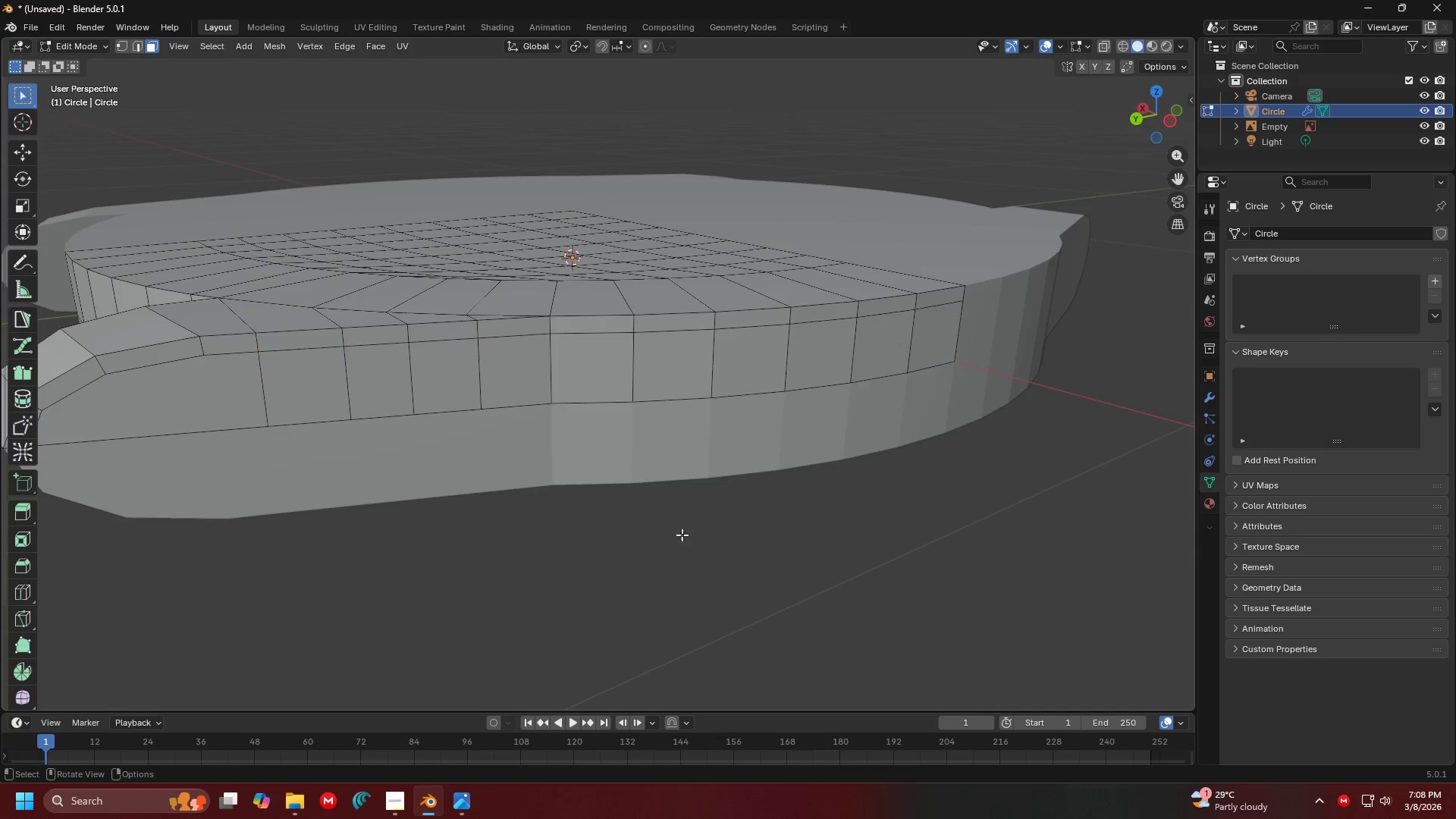 
key(Shift+ShiftLeft)
 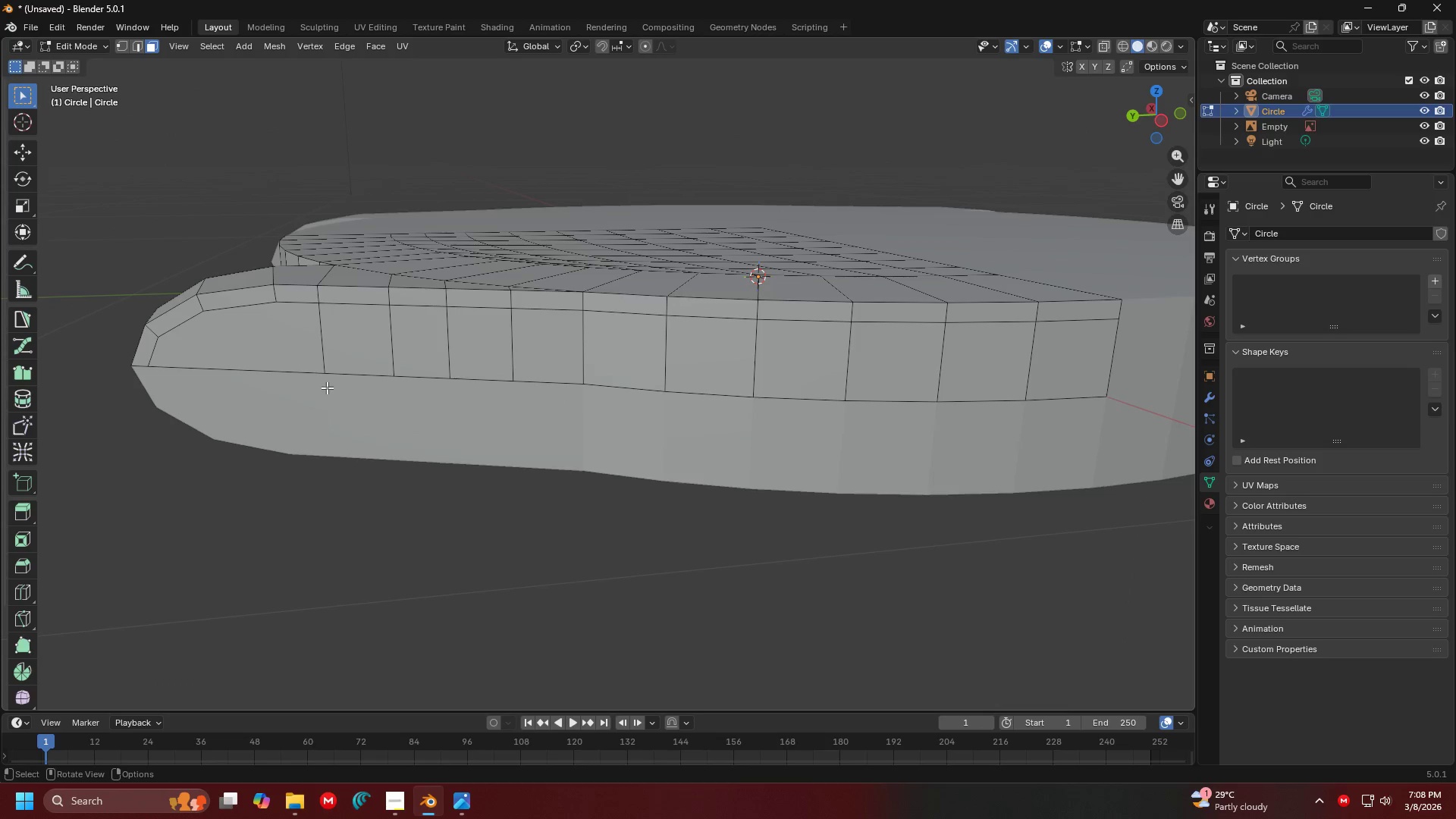 
left_click([256, 344])
 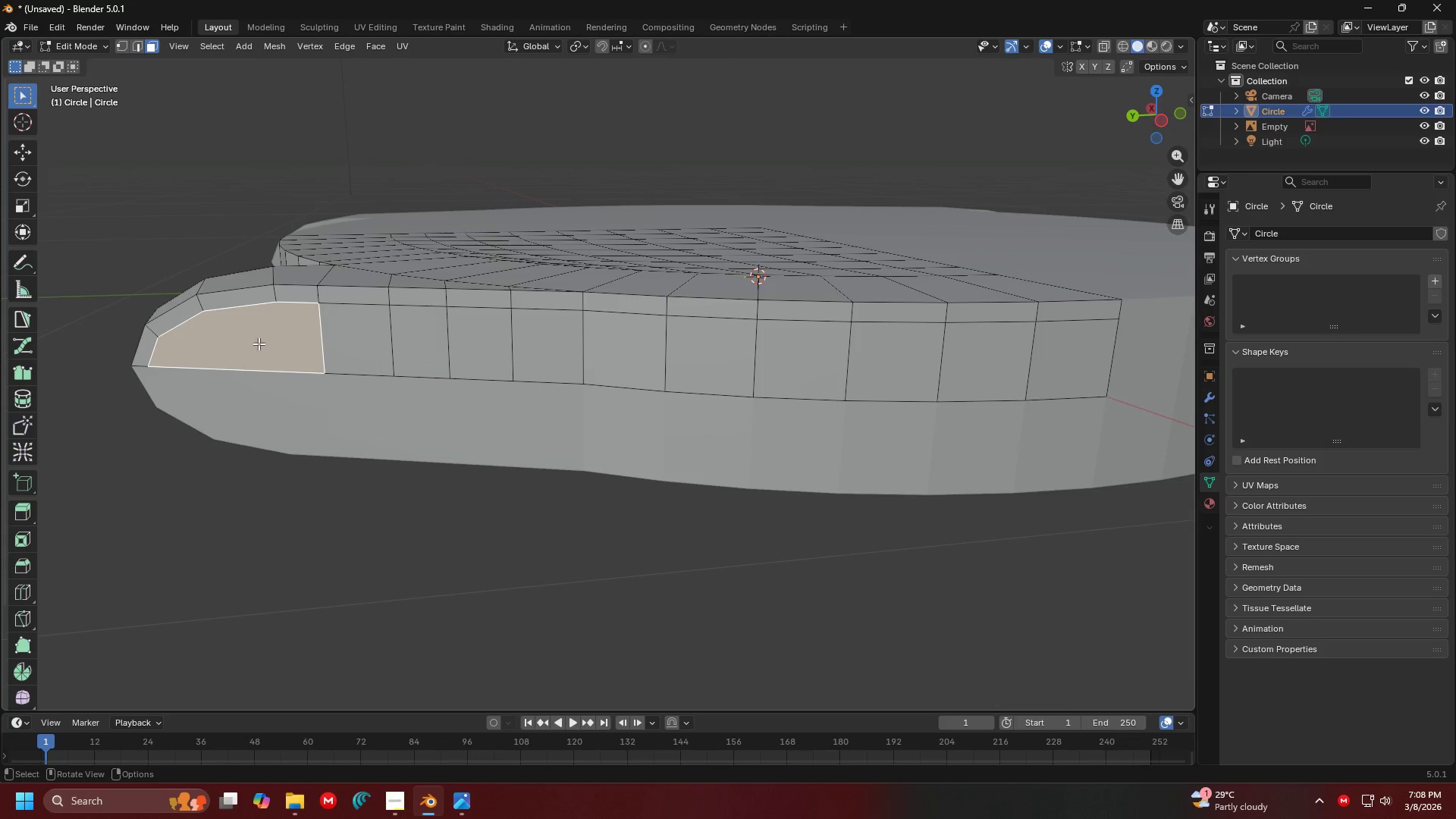 
hold_key(key=ShiftLeft, duration=0.42)
 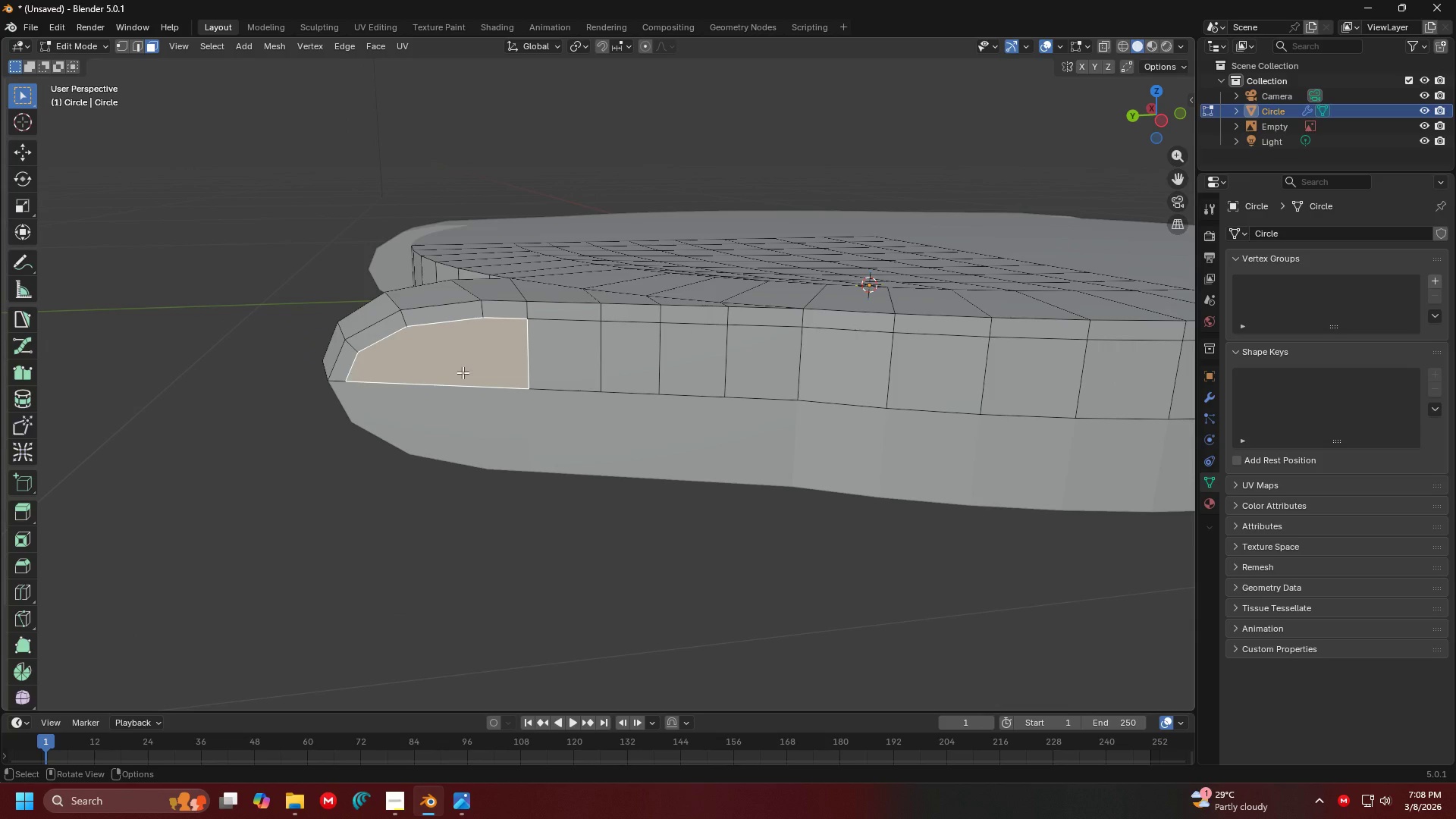 
key(Meta+MetaLeft)
 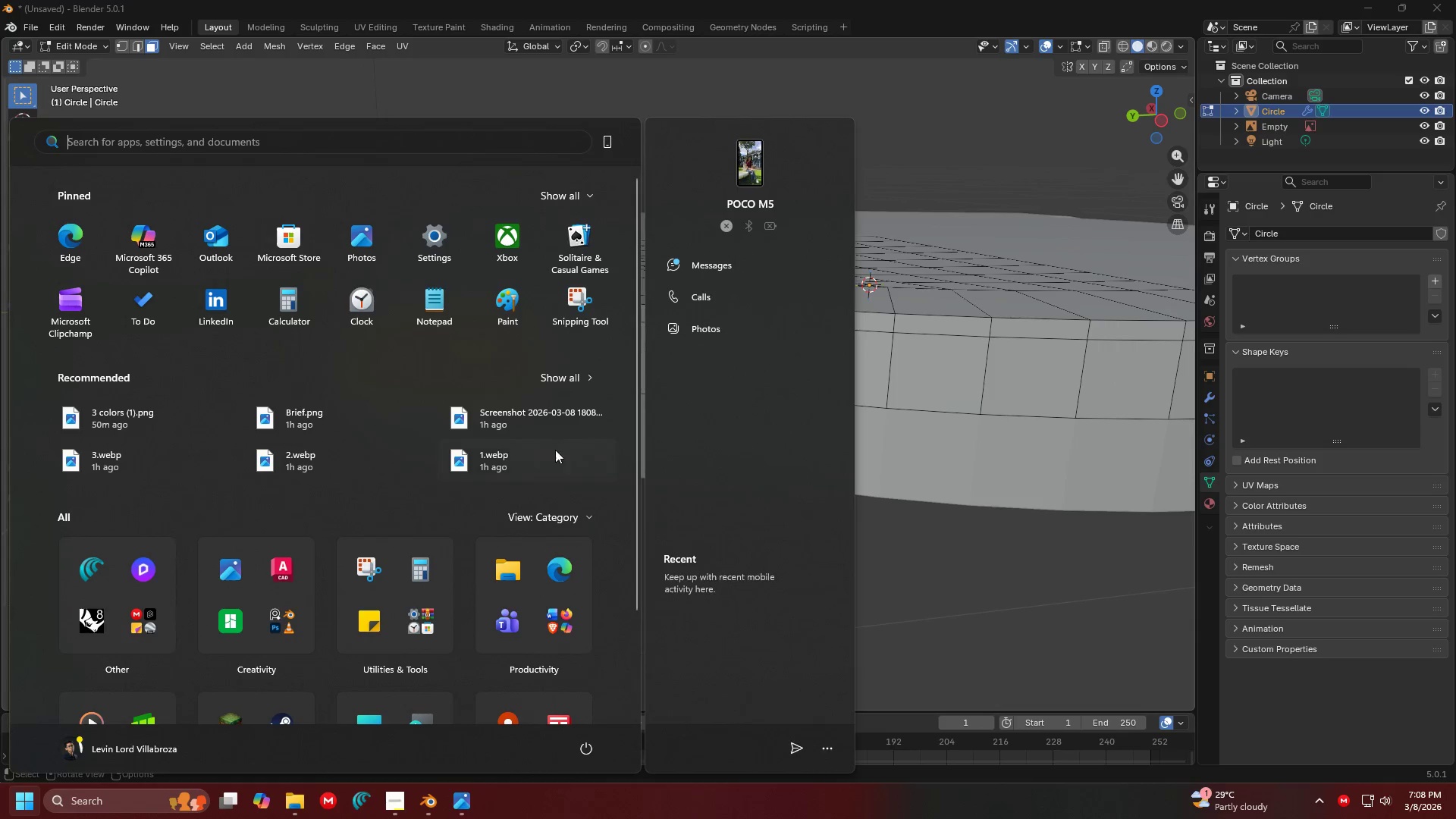 
left_click([1028, 460])
 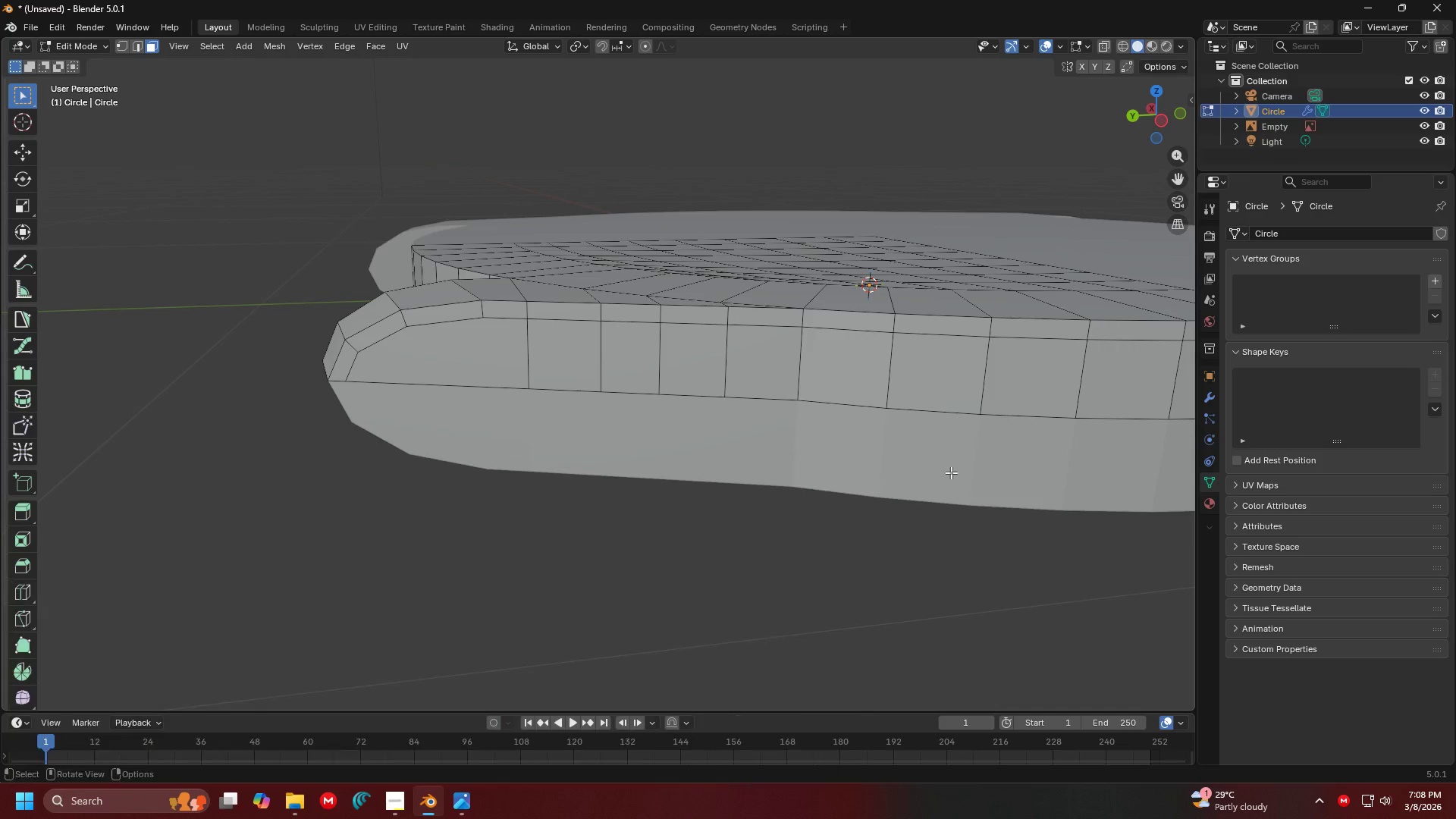 
key(Shift+ShiftLeft)
 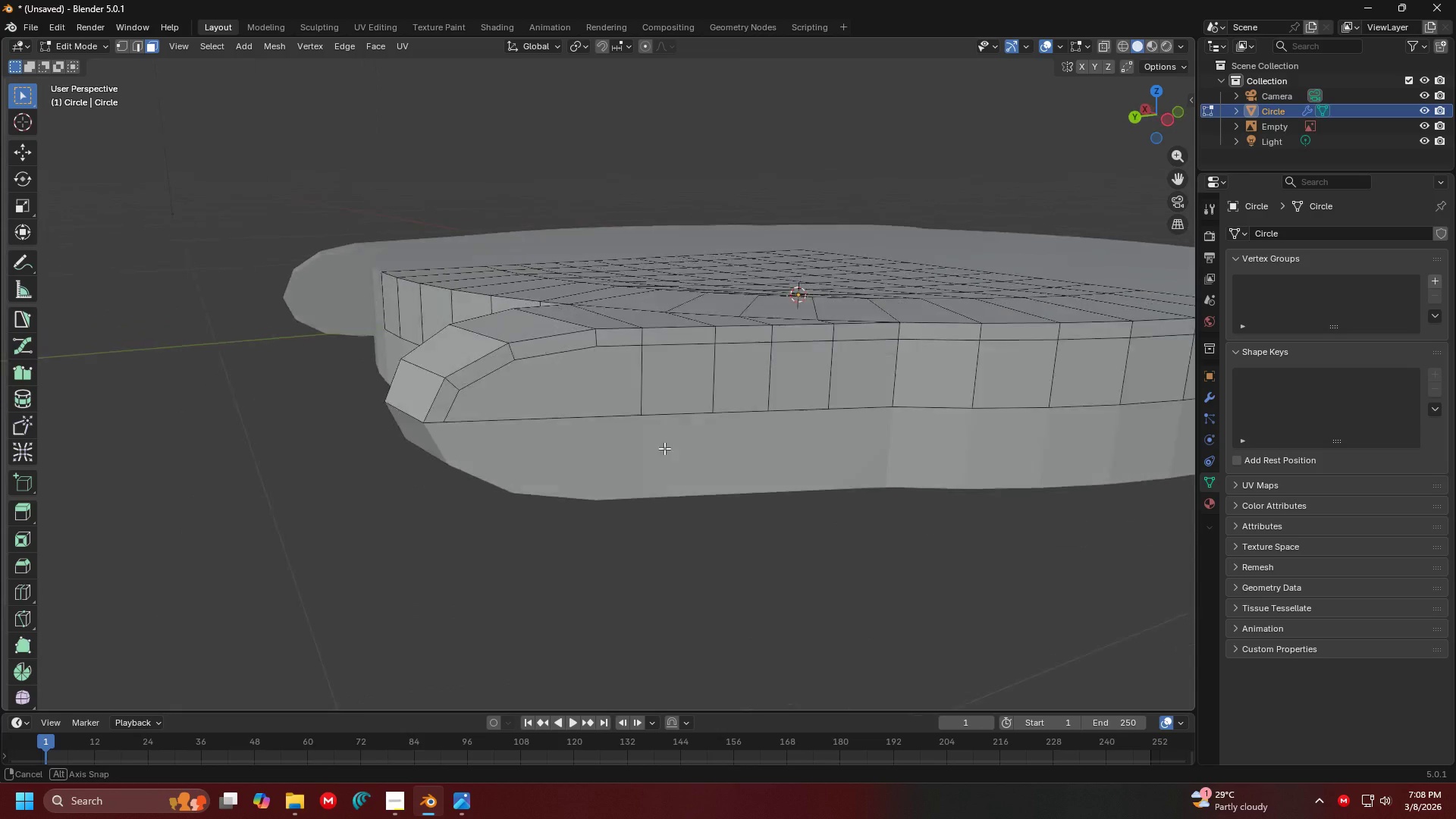 
scroll: coordinate [697, 436], scroll_direction: up, amount: 2.0
 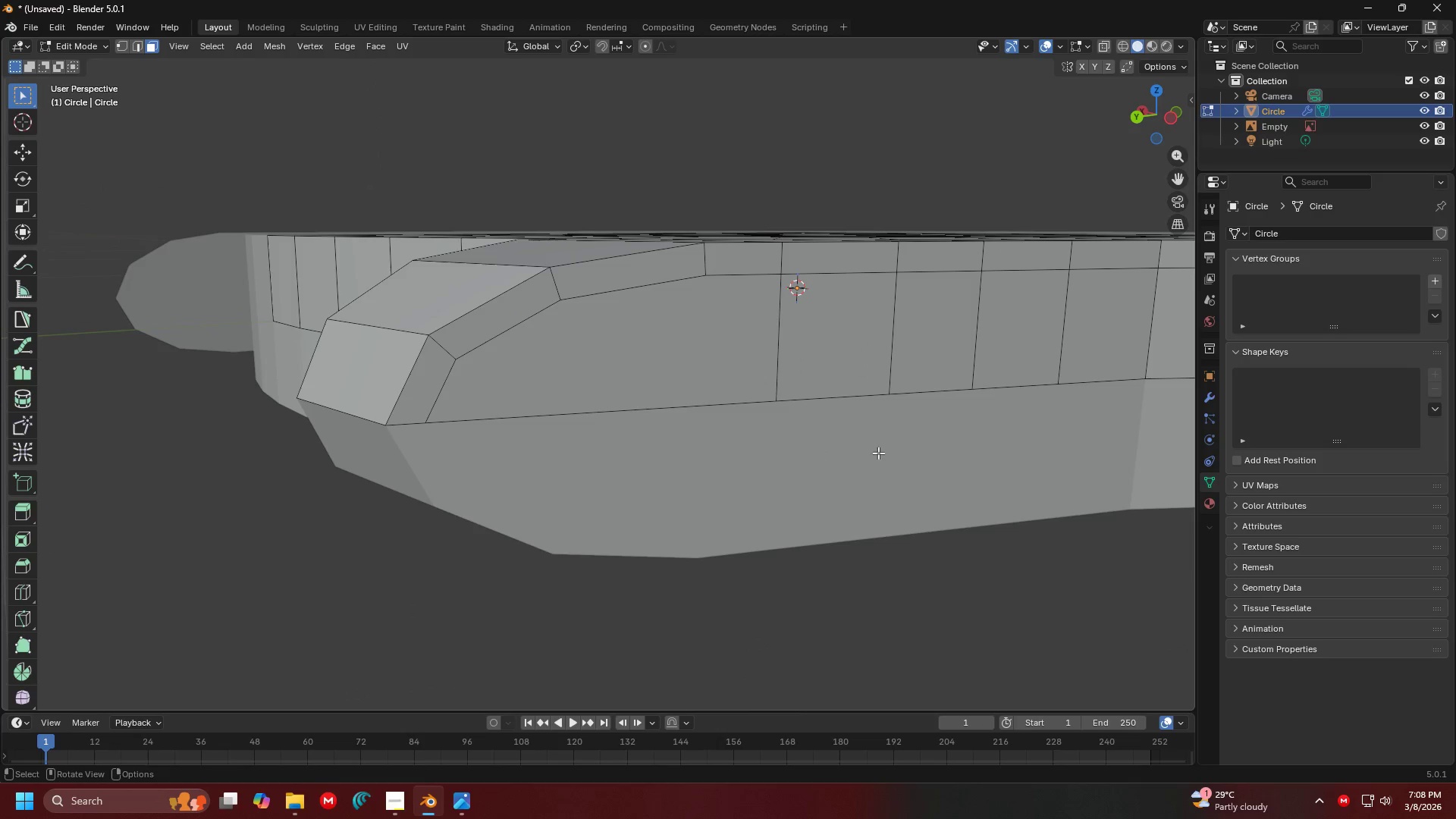 
left_click([1214, 406])
 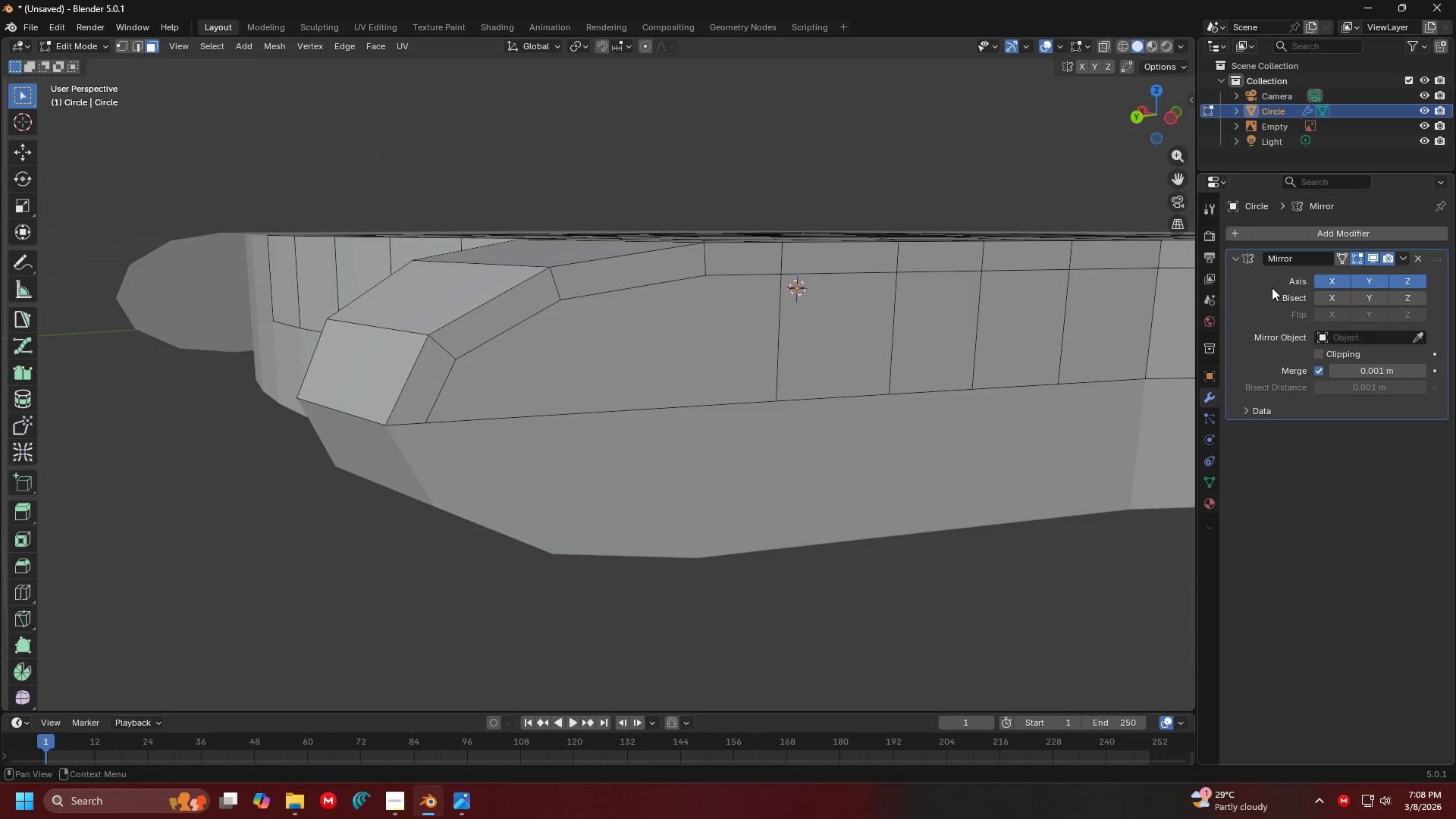 
left_click([1268, 287])
 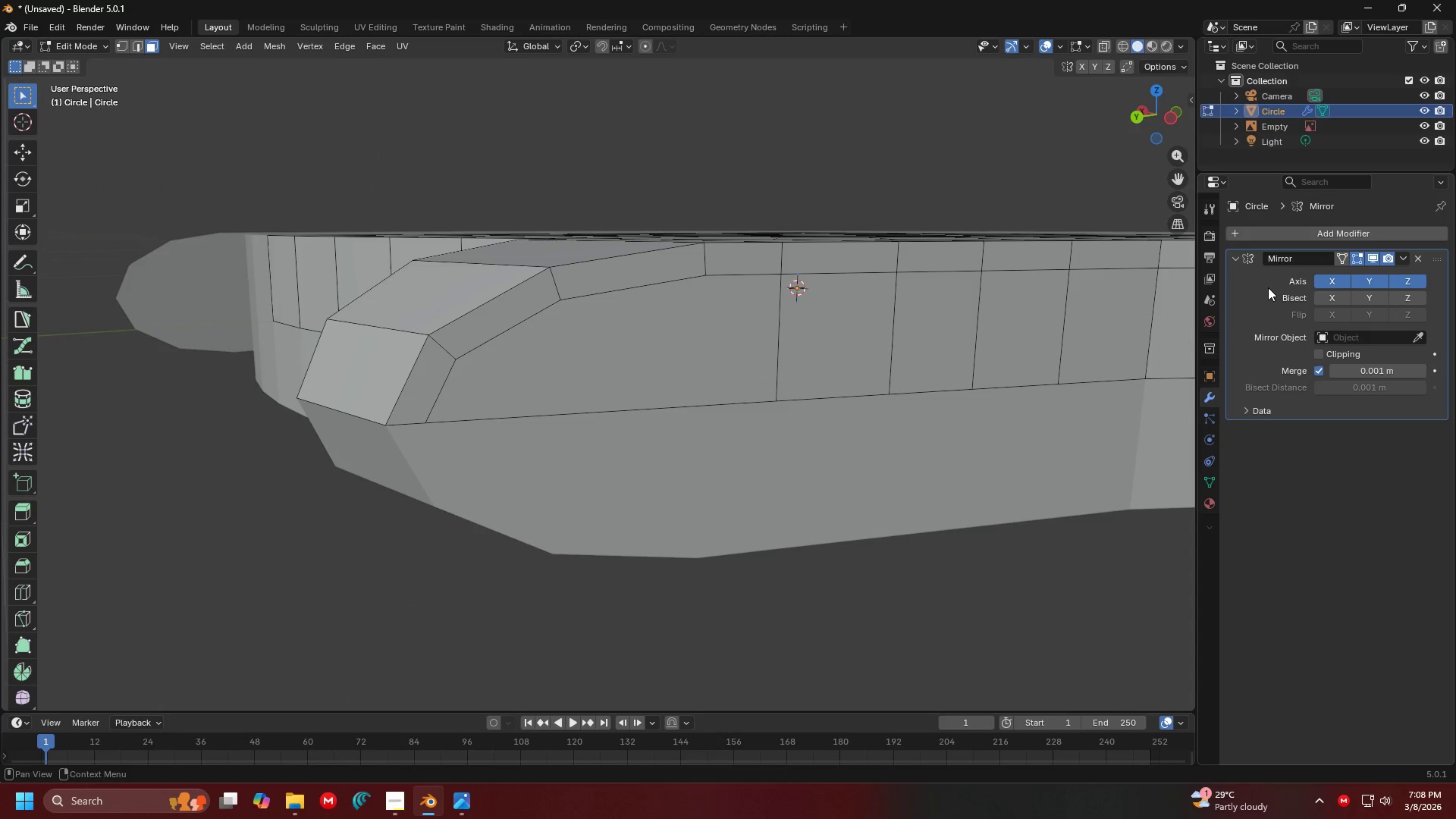 
key(Control+A)
 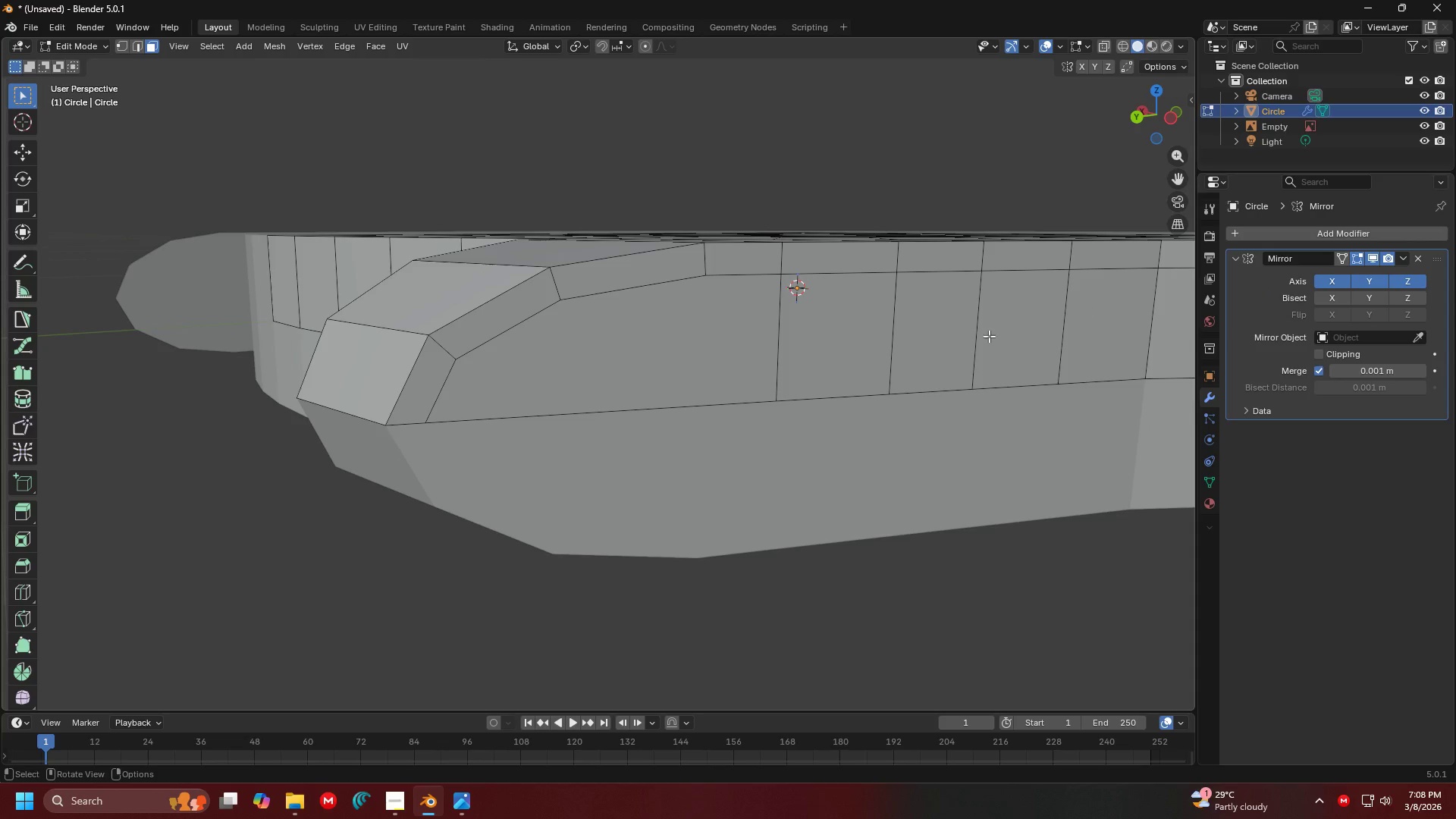 
key(Control+ControlLeft)
 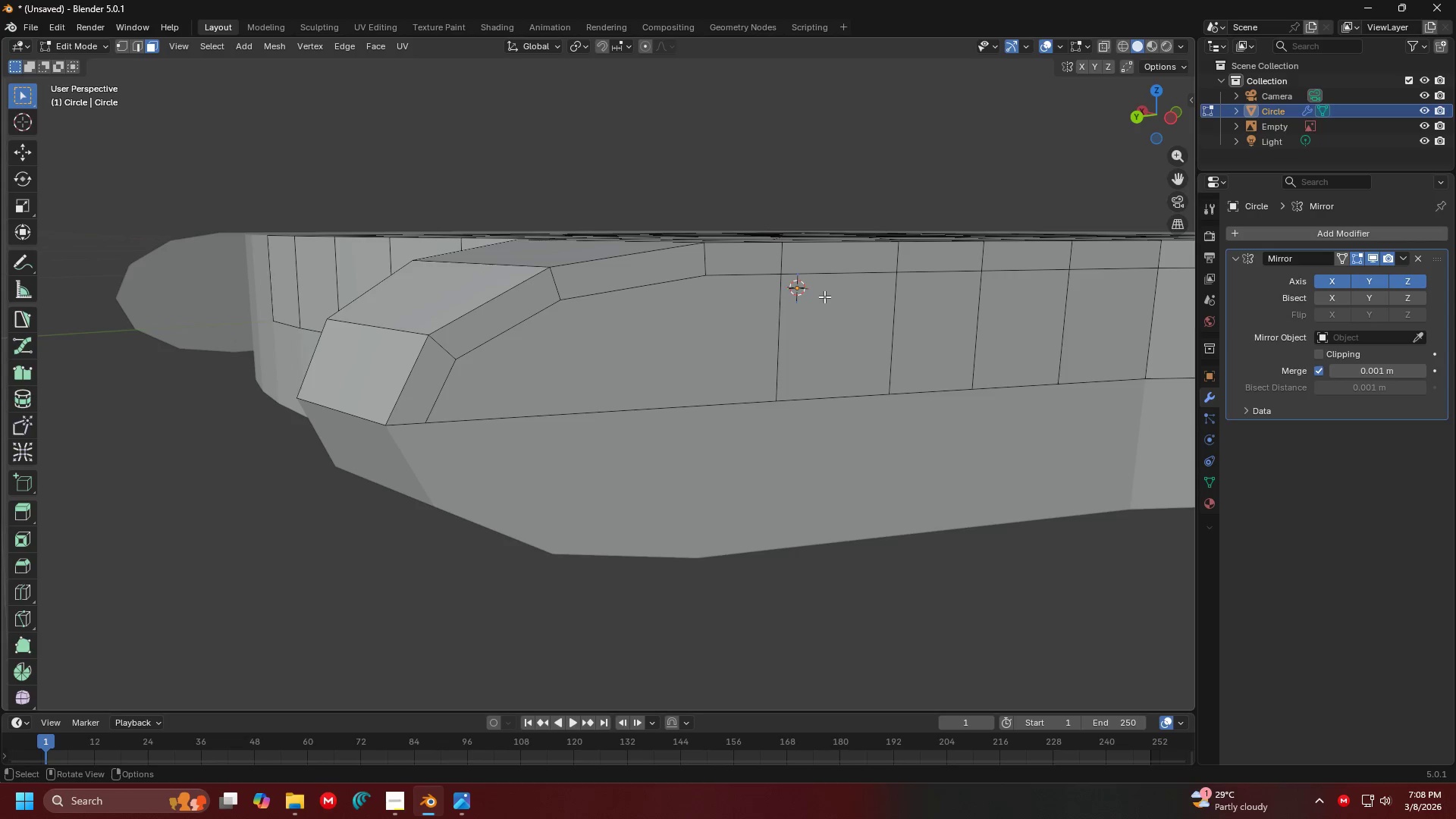 
key(Tab)
 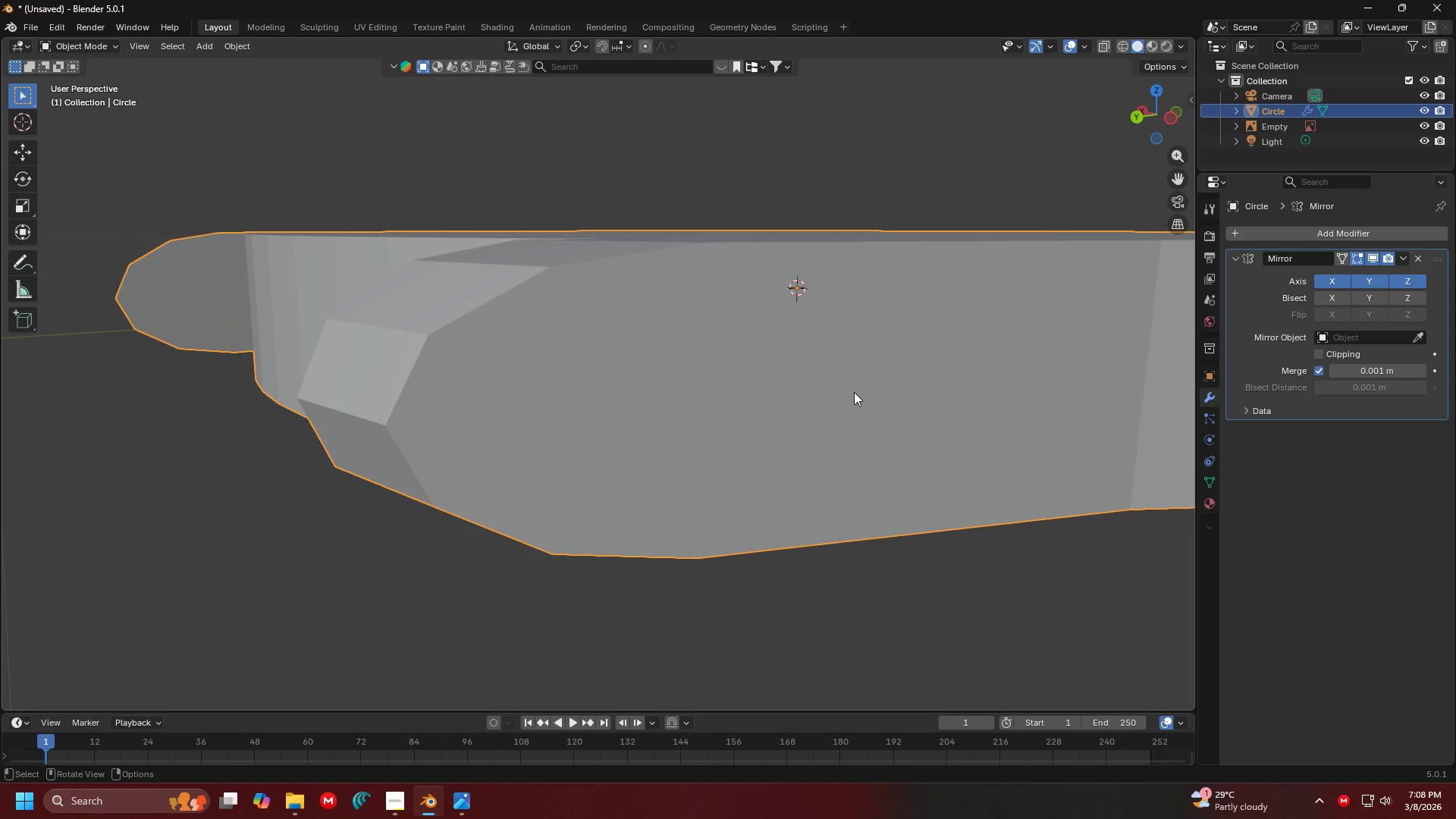 
key(Control+ControlLeft)
 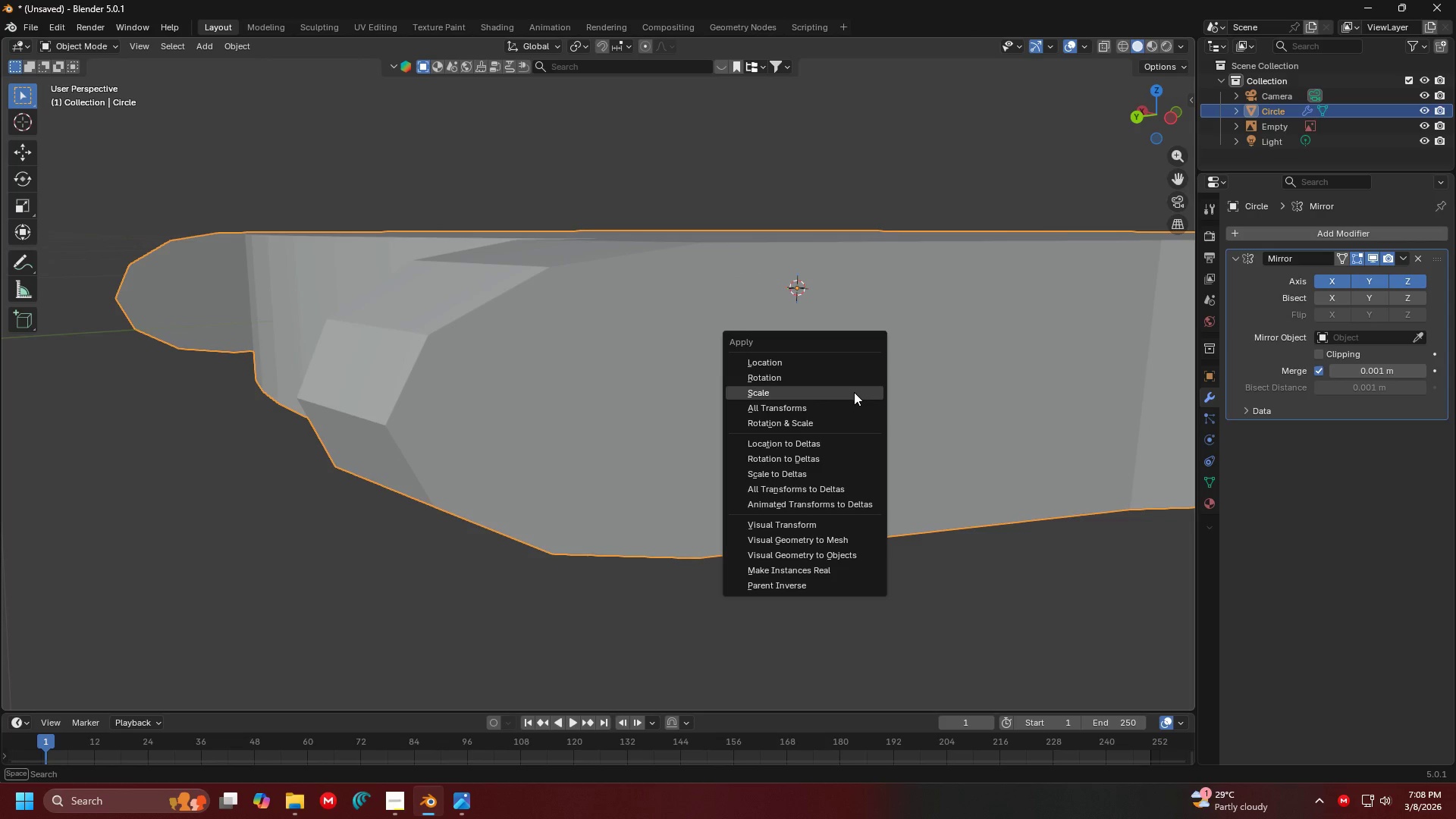 
key(Control+A)
 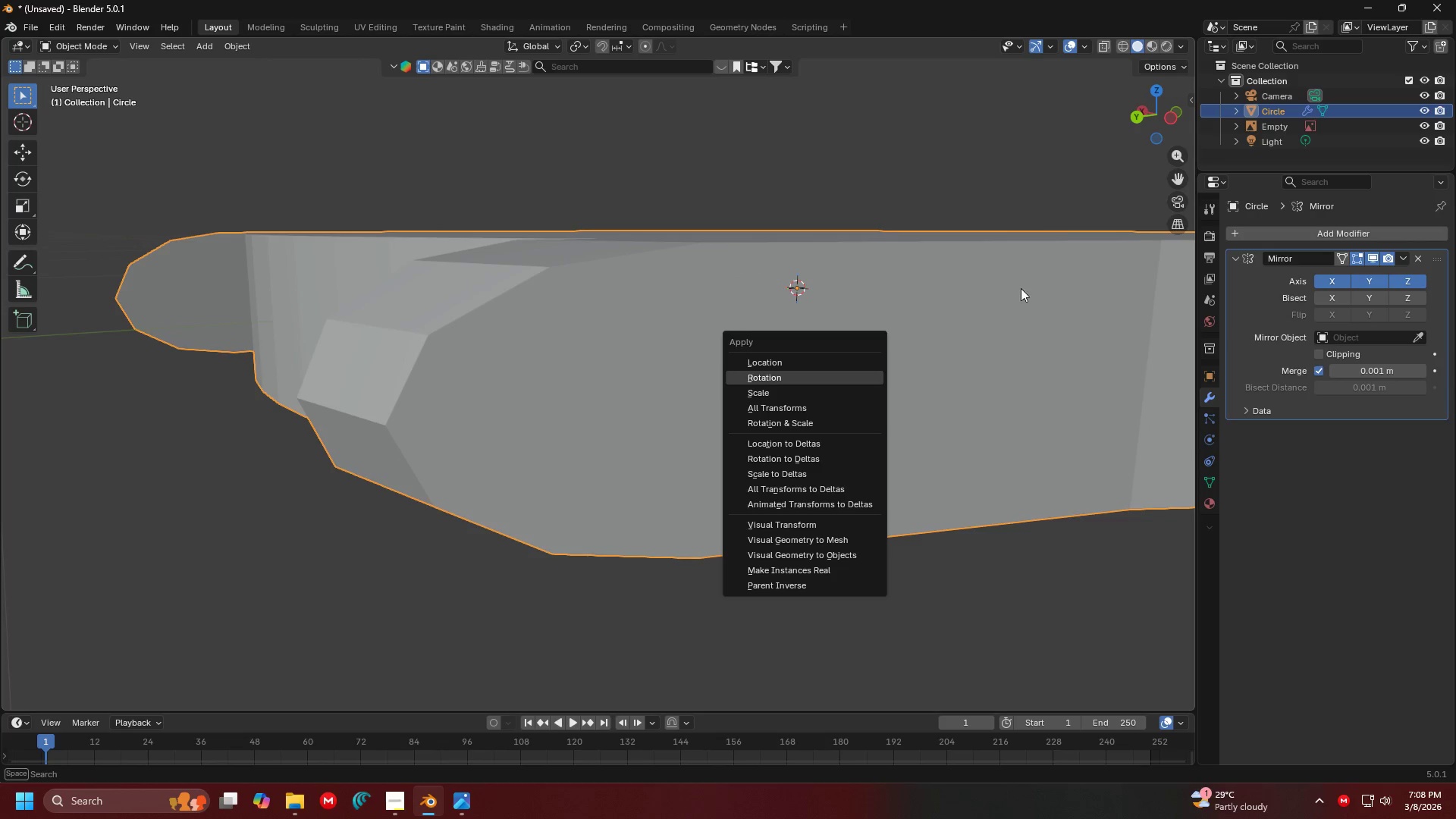 
left_click([1068, 275])
 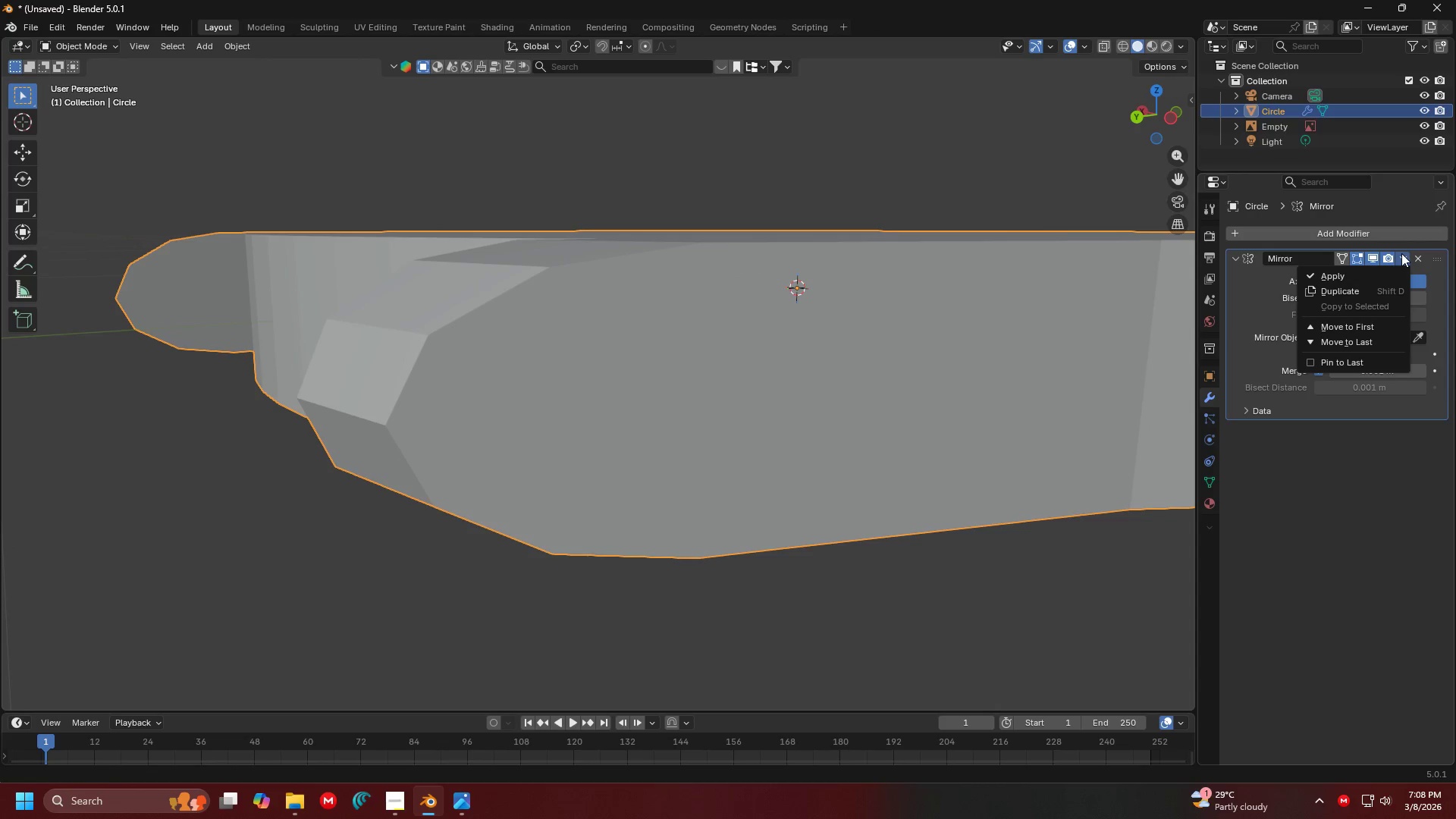 
double_click([1389, 269])
 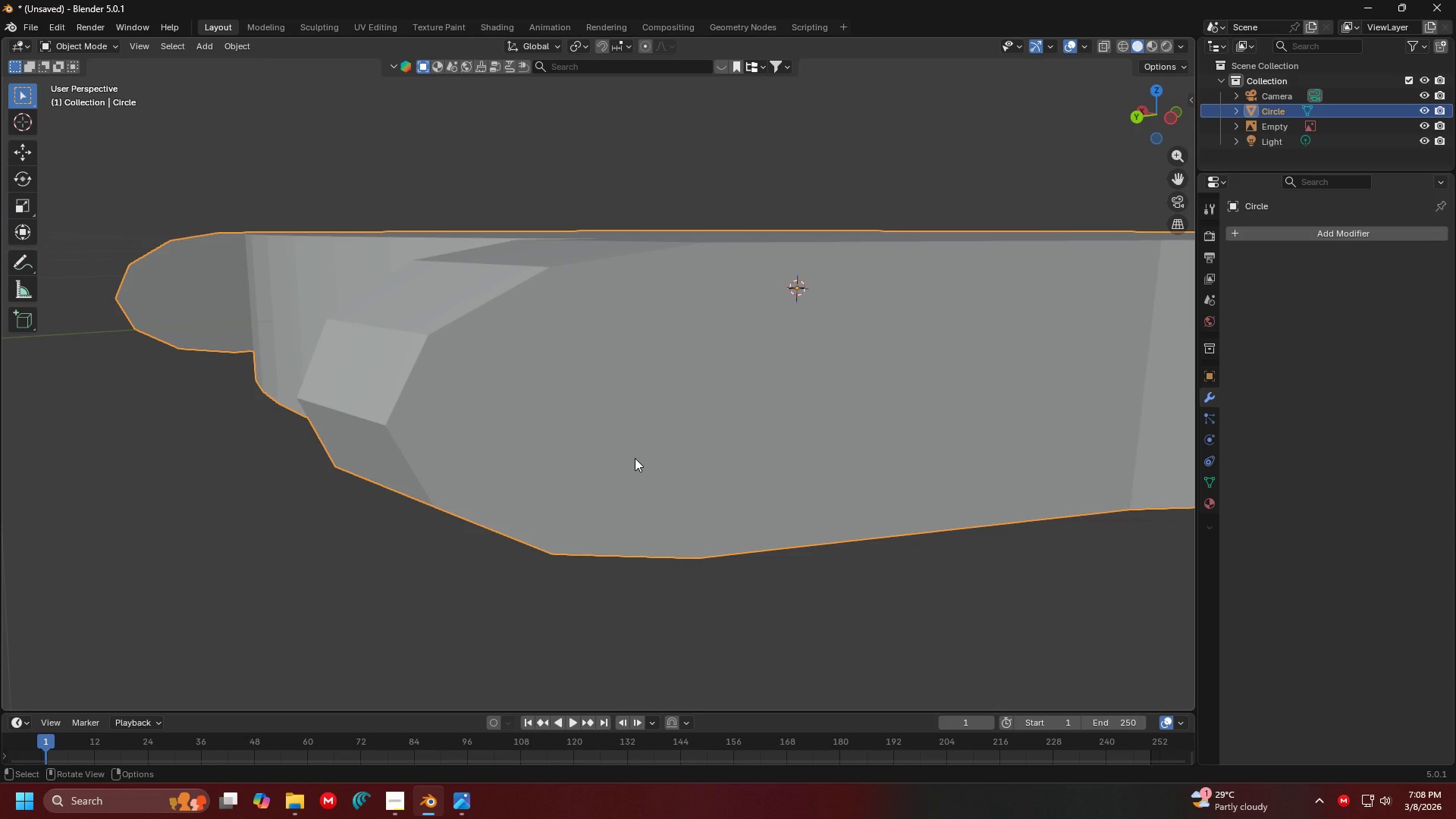 
left_click([598, 372])
 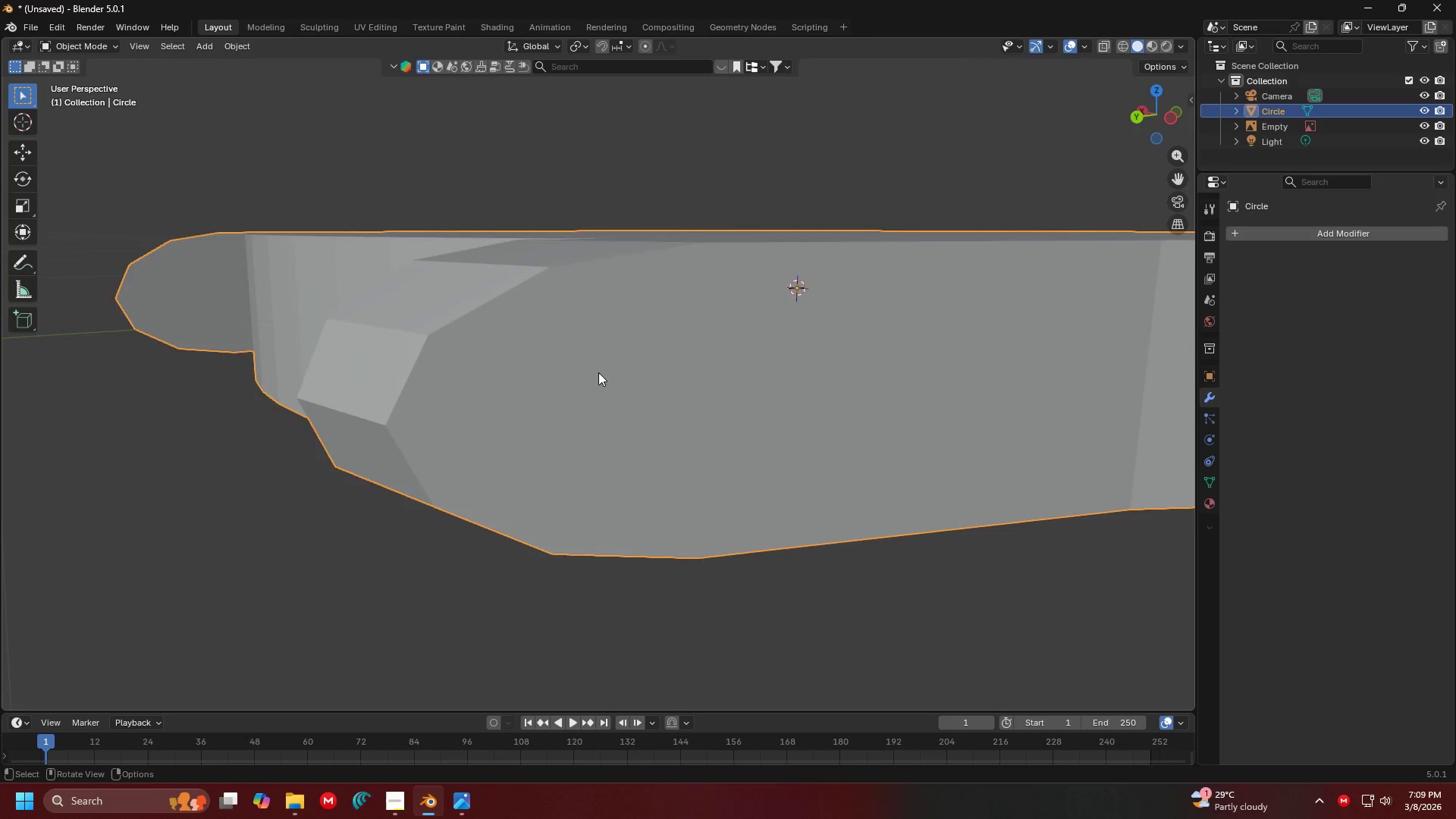 
key(Tab)
 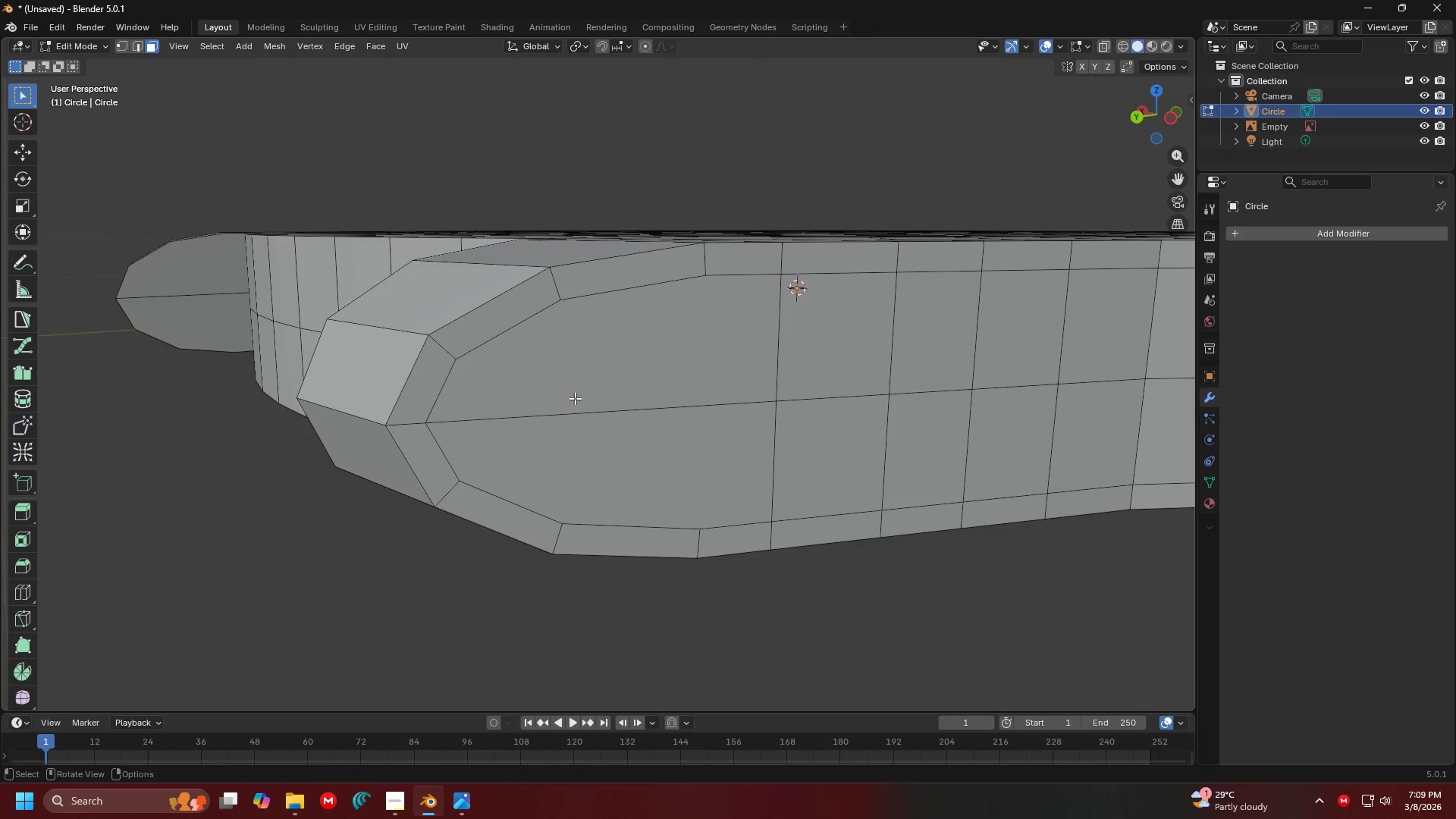 
left_click([572, 384])
 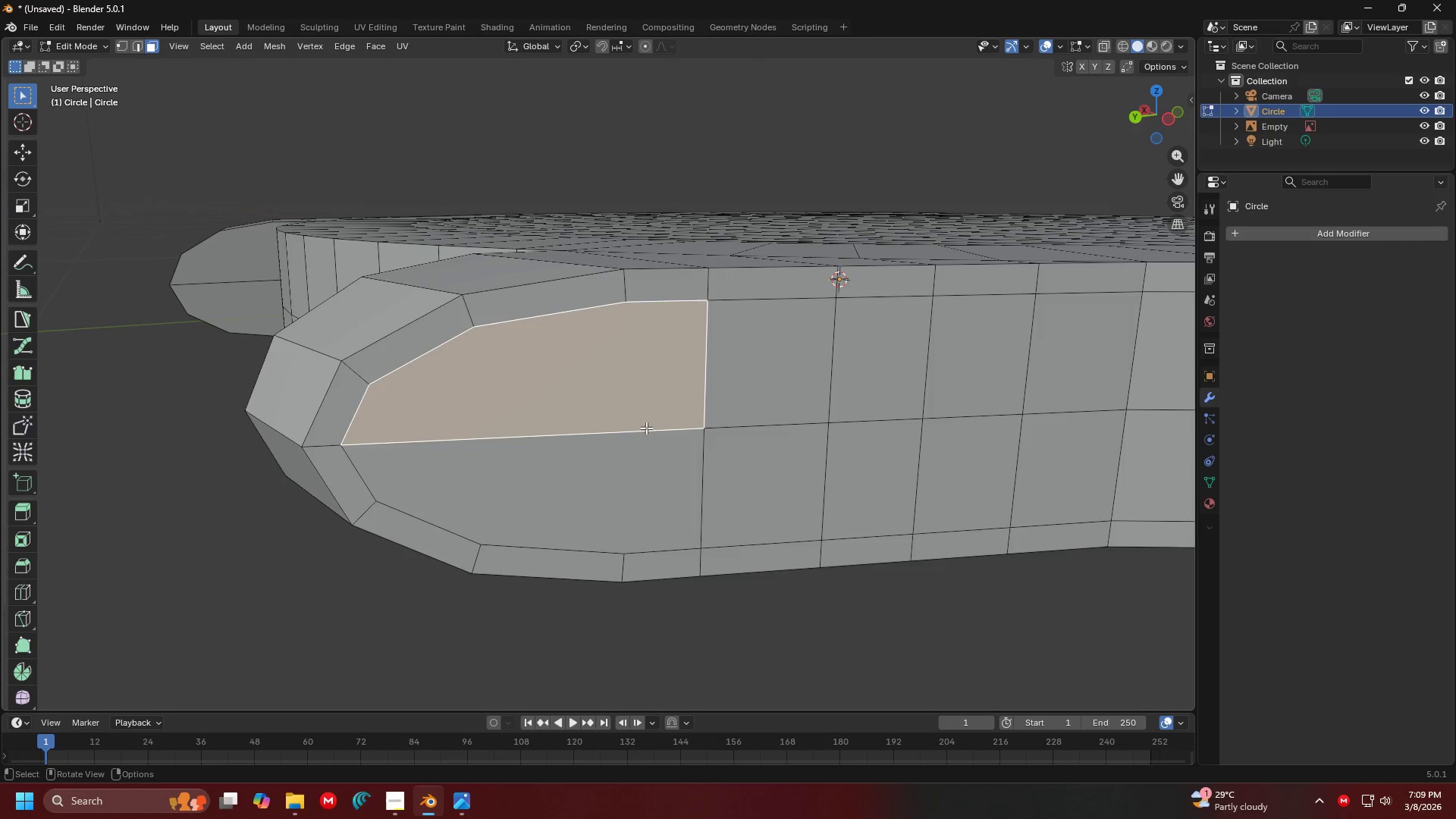 
hold_key(key=ShiftLeft, duration=1.05)
left_click([612, 506])
 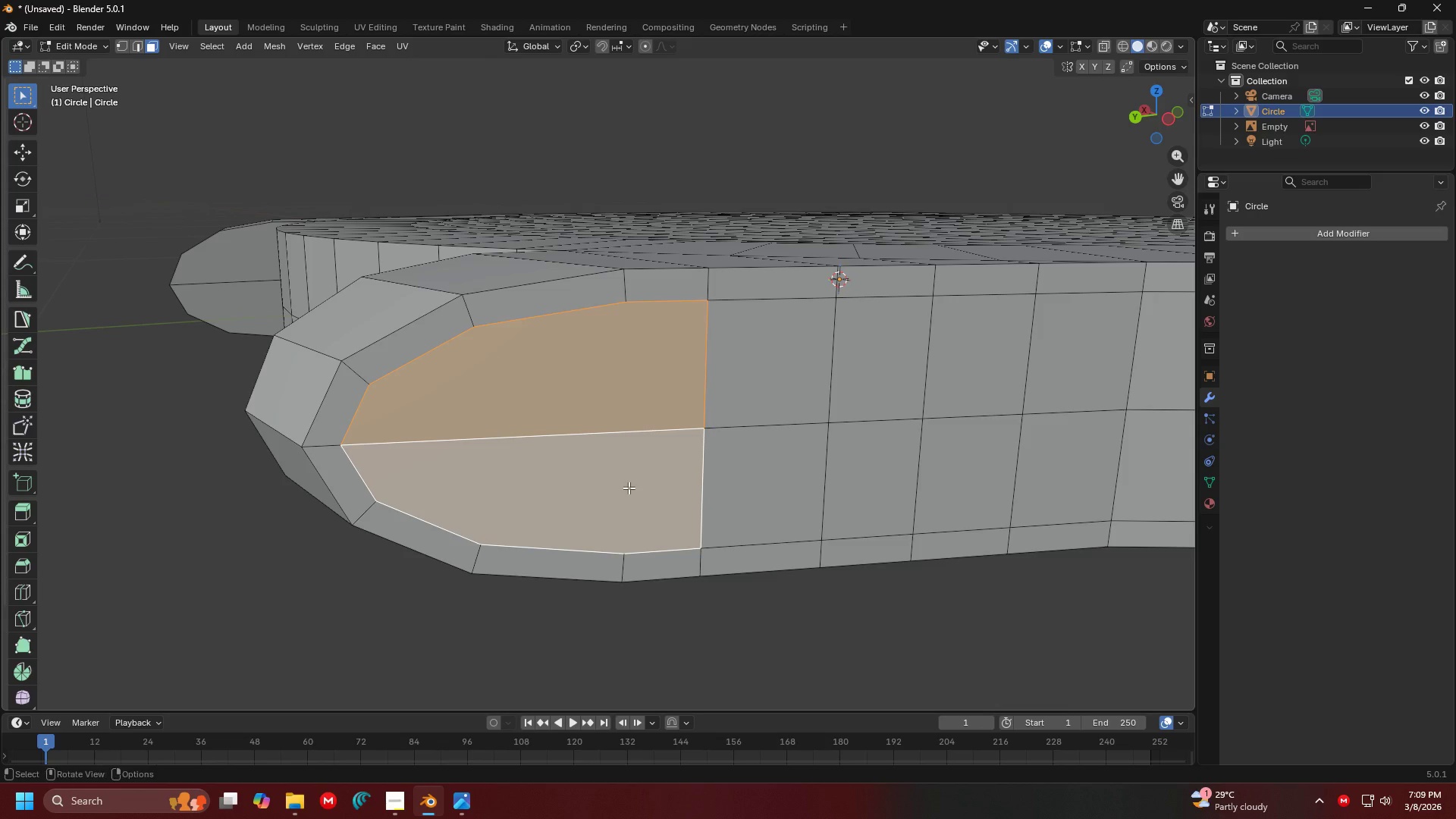 
key(Shift+7)
 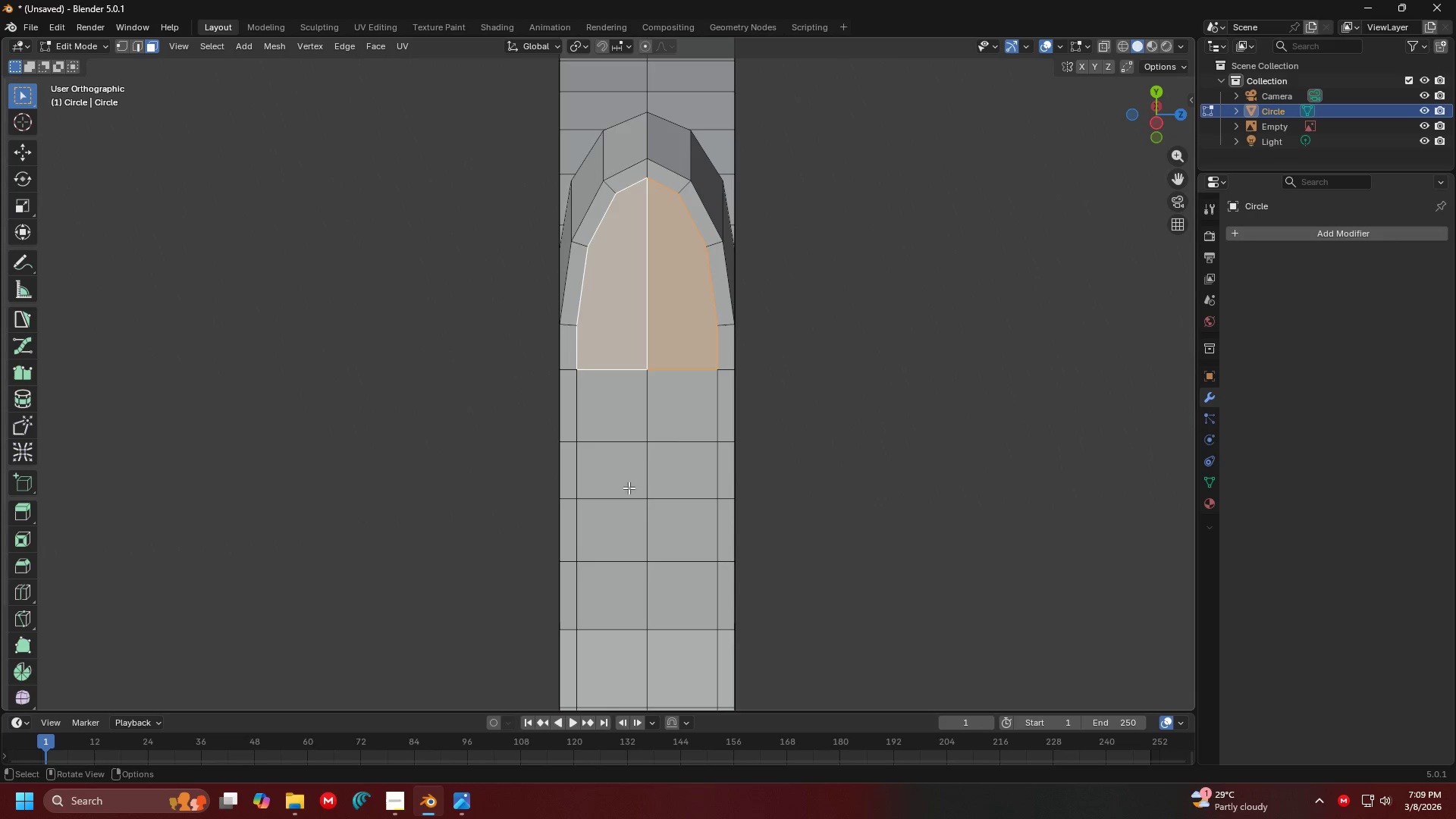 
hold_key(key=ShiftLeft, duration=0.67)
 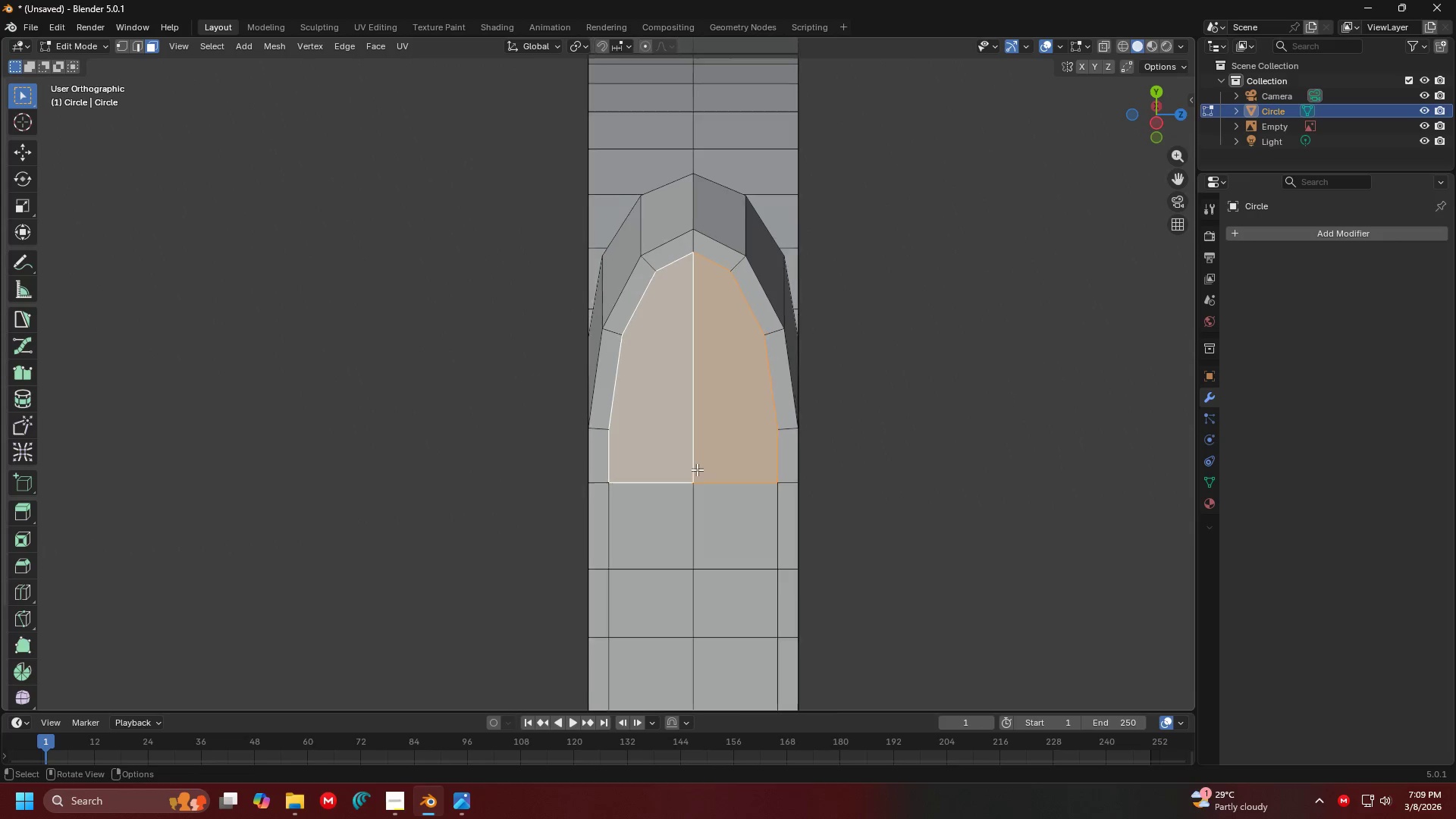 
scroll: coordinate [705, 459], scroll_direction: up, amount: 3.0
 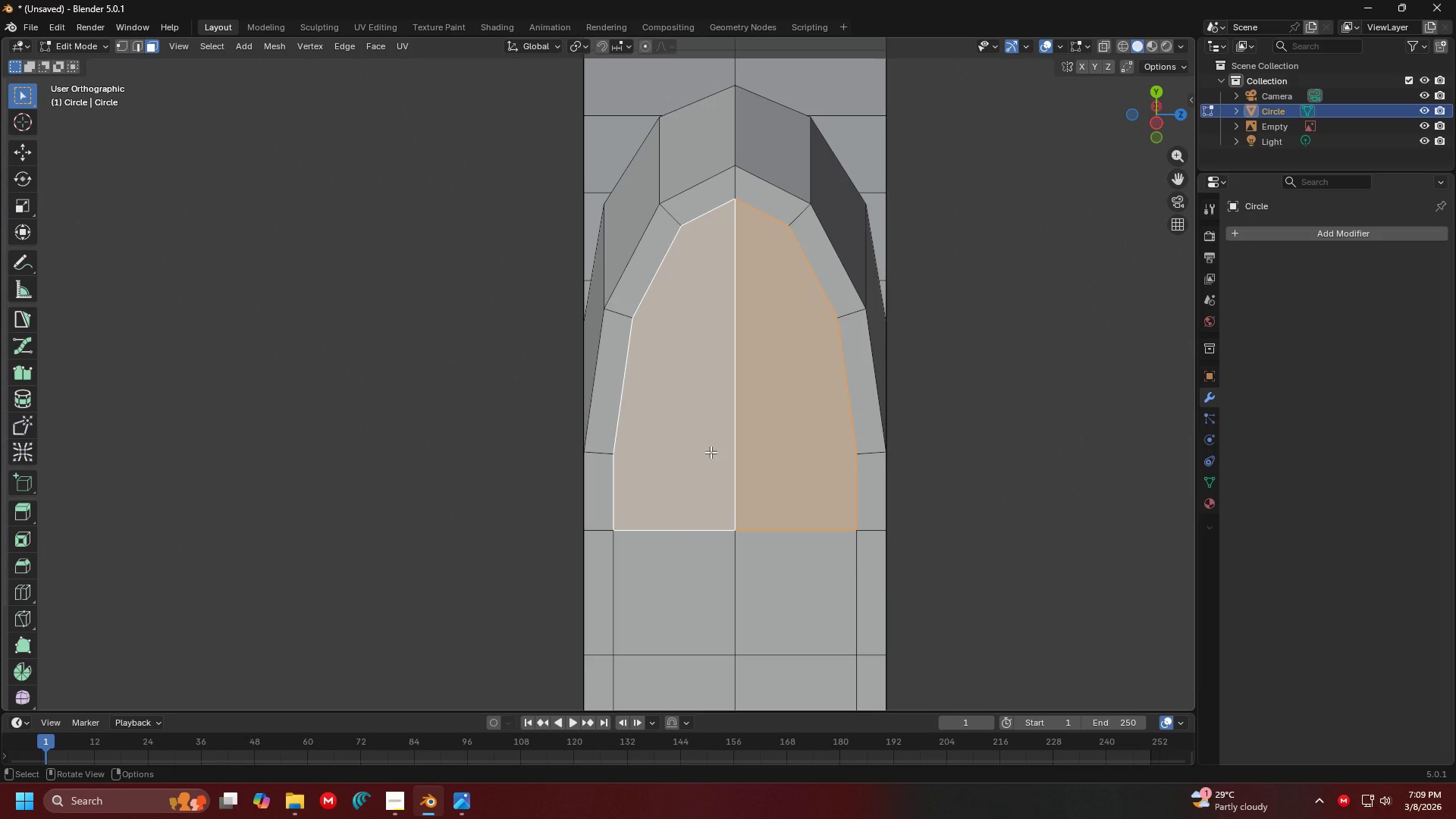 
hold_key(key=ShiftLeft, duration=1.08)
 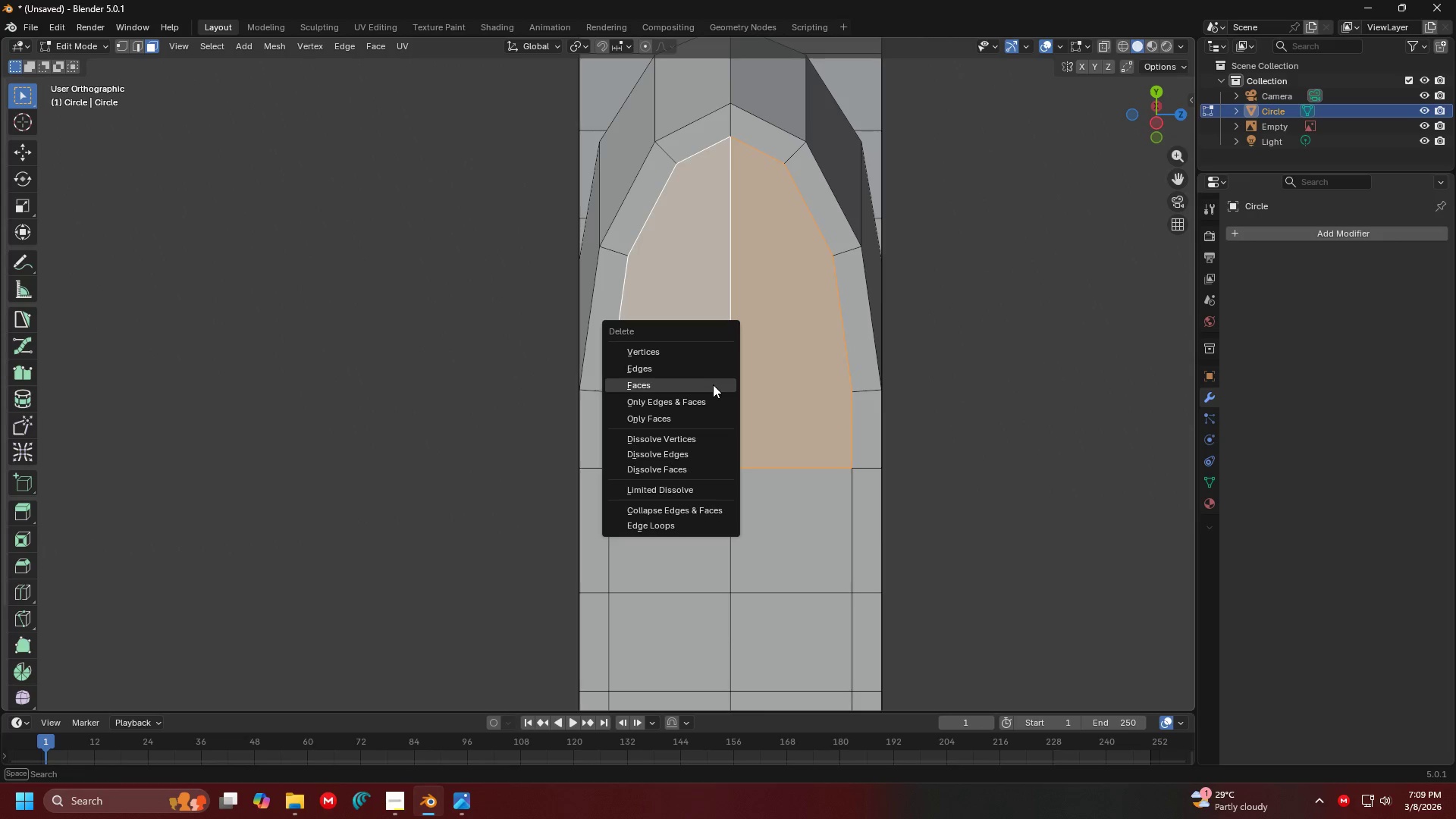 
hold_key(key=ShiftLeft, duration=5.49)
 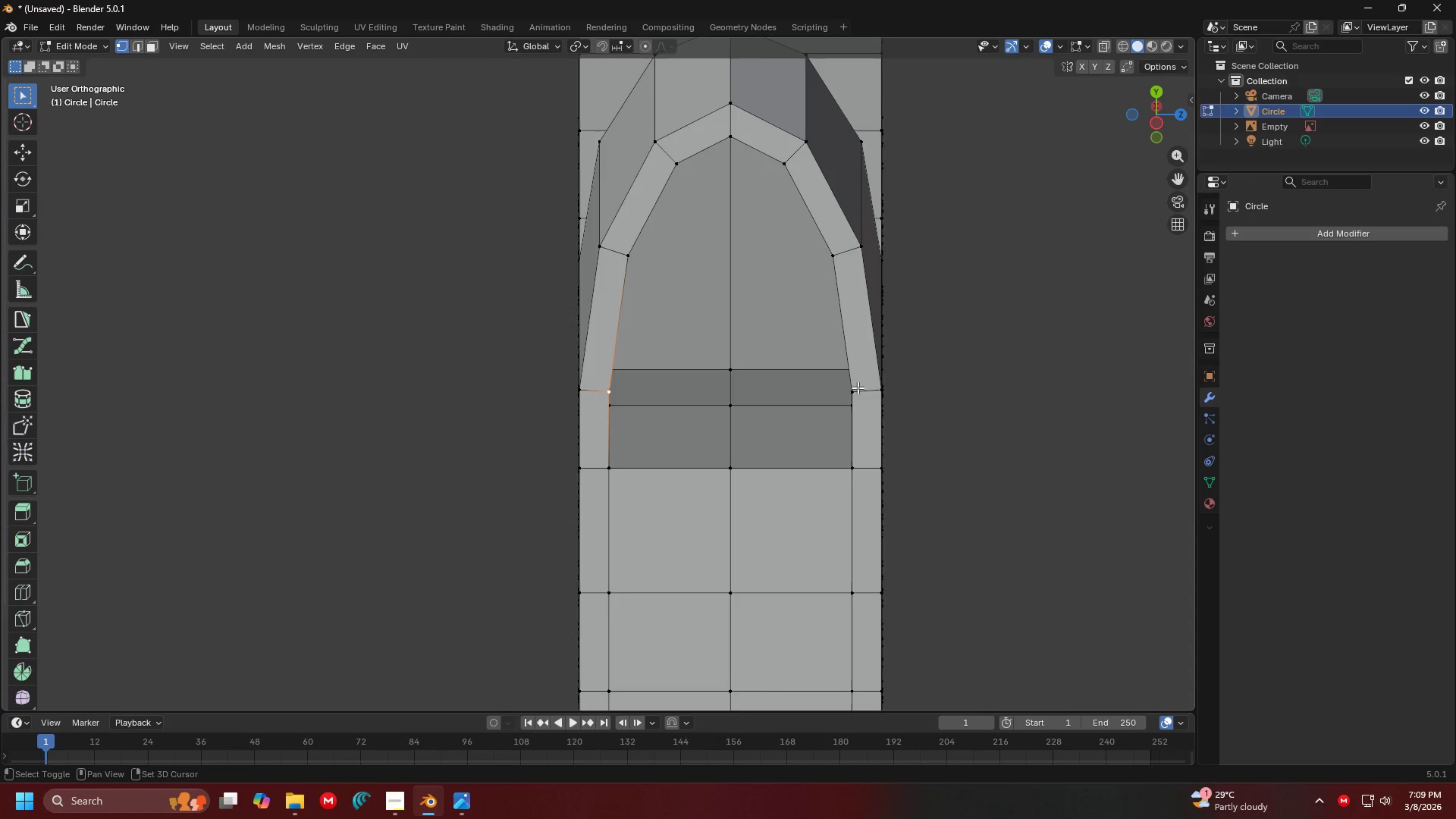 
key(X)
 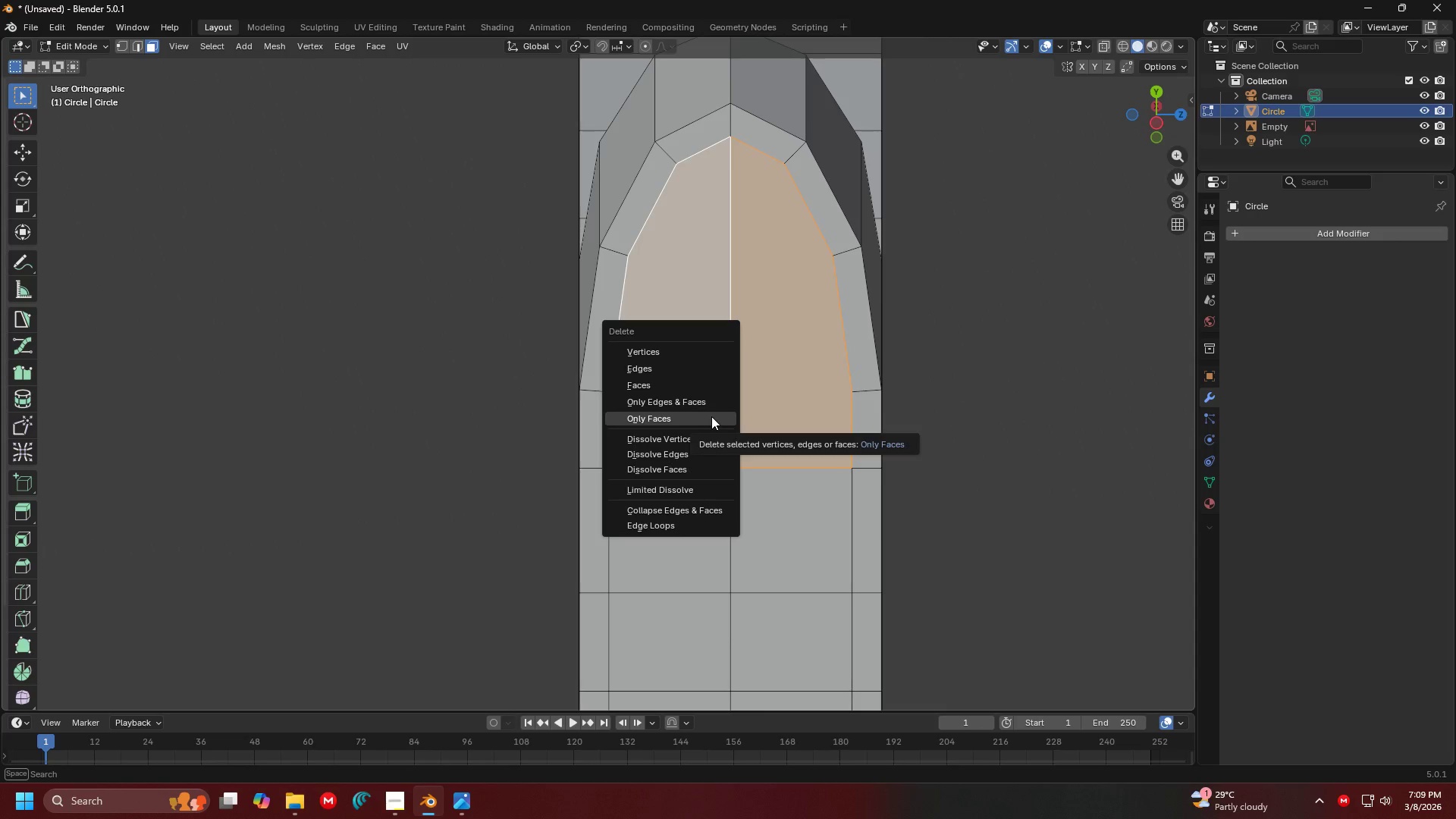 
left_click([708, 384])
 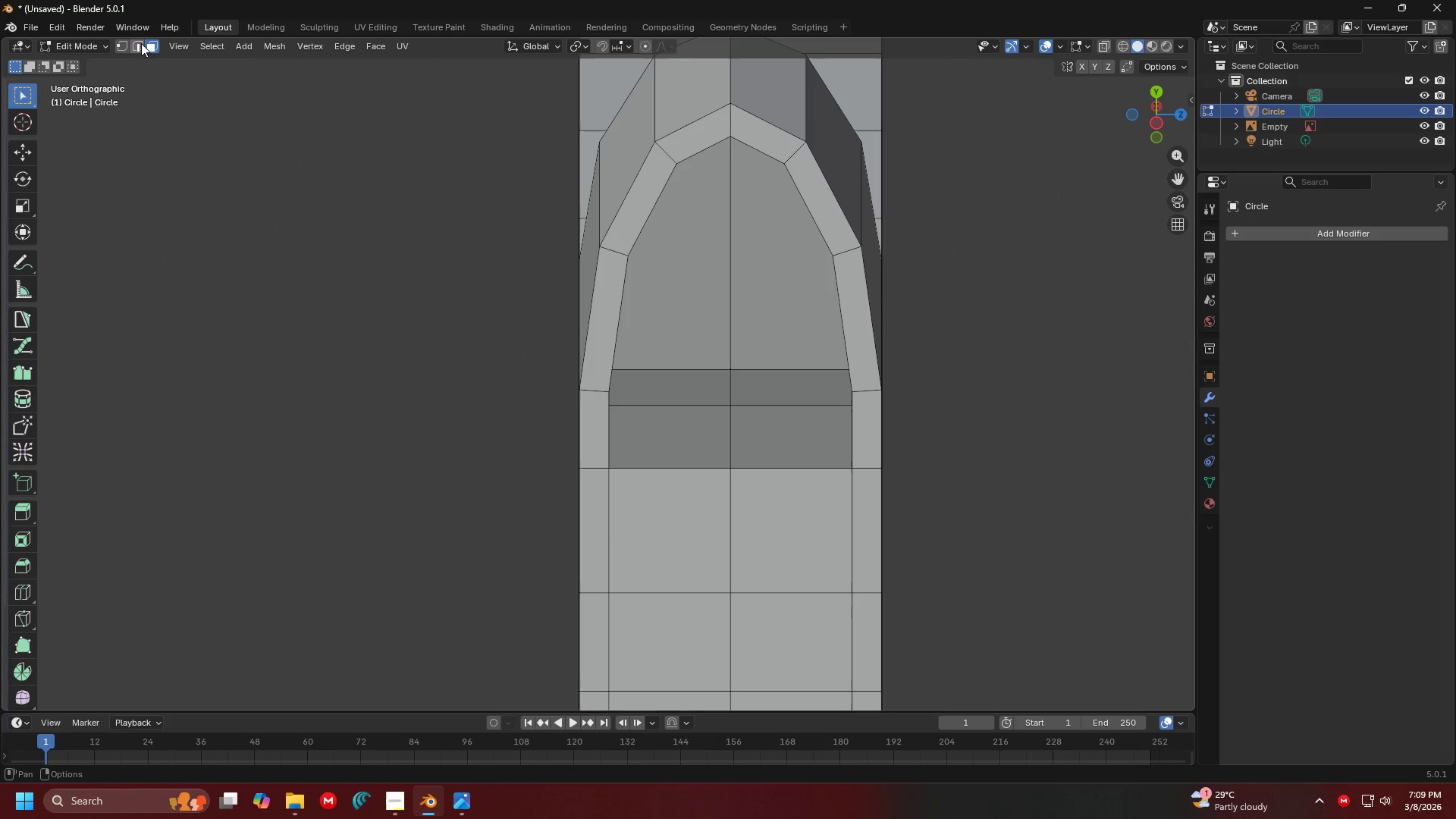 
left_click([127, 42])
 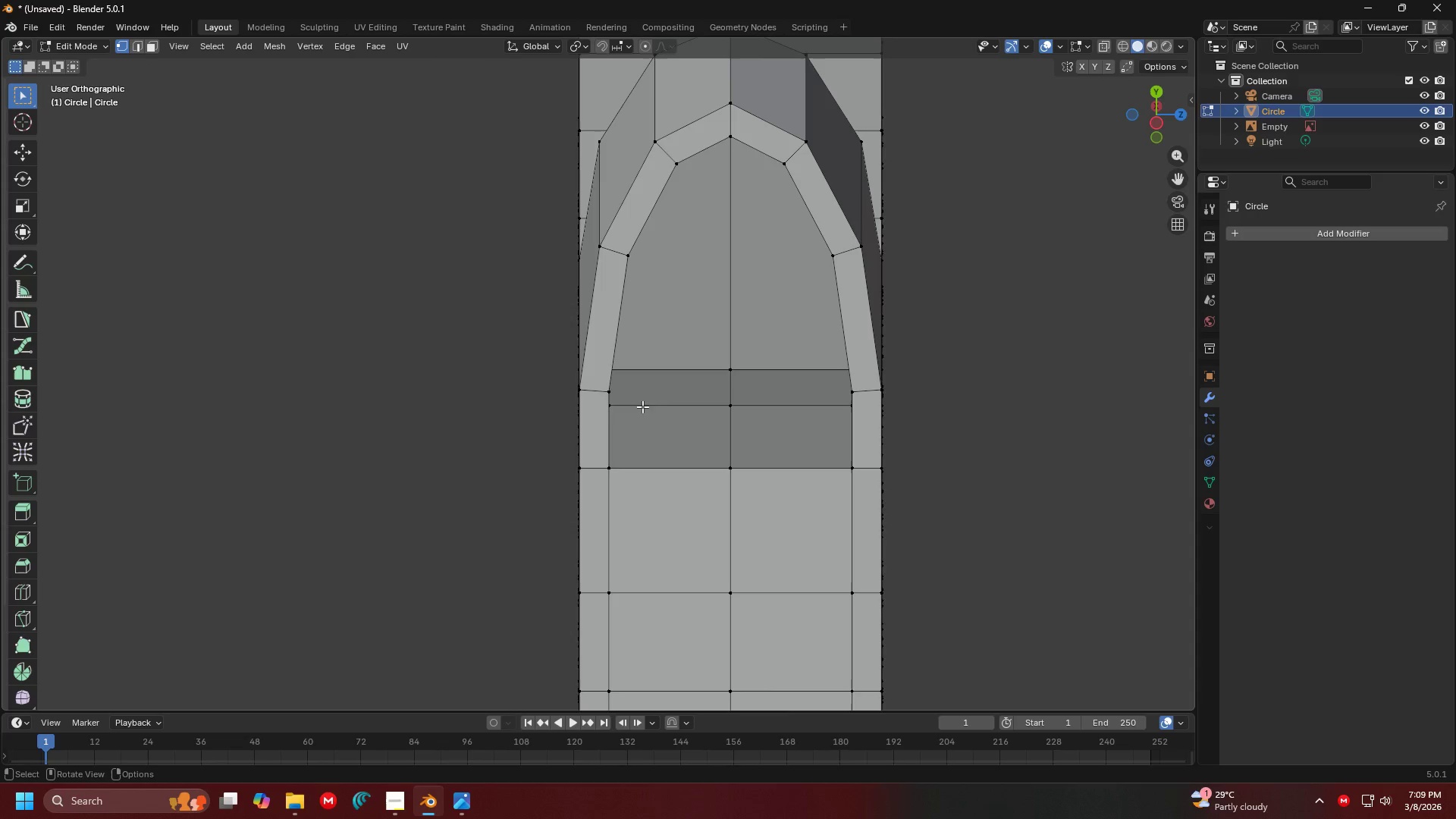 
left_click([616, 389])
 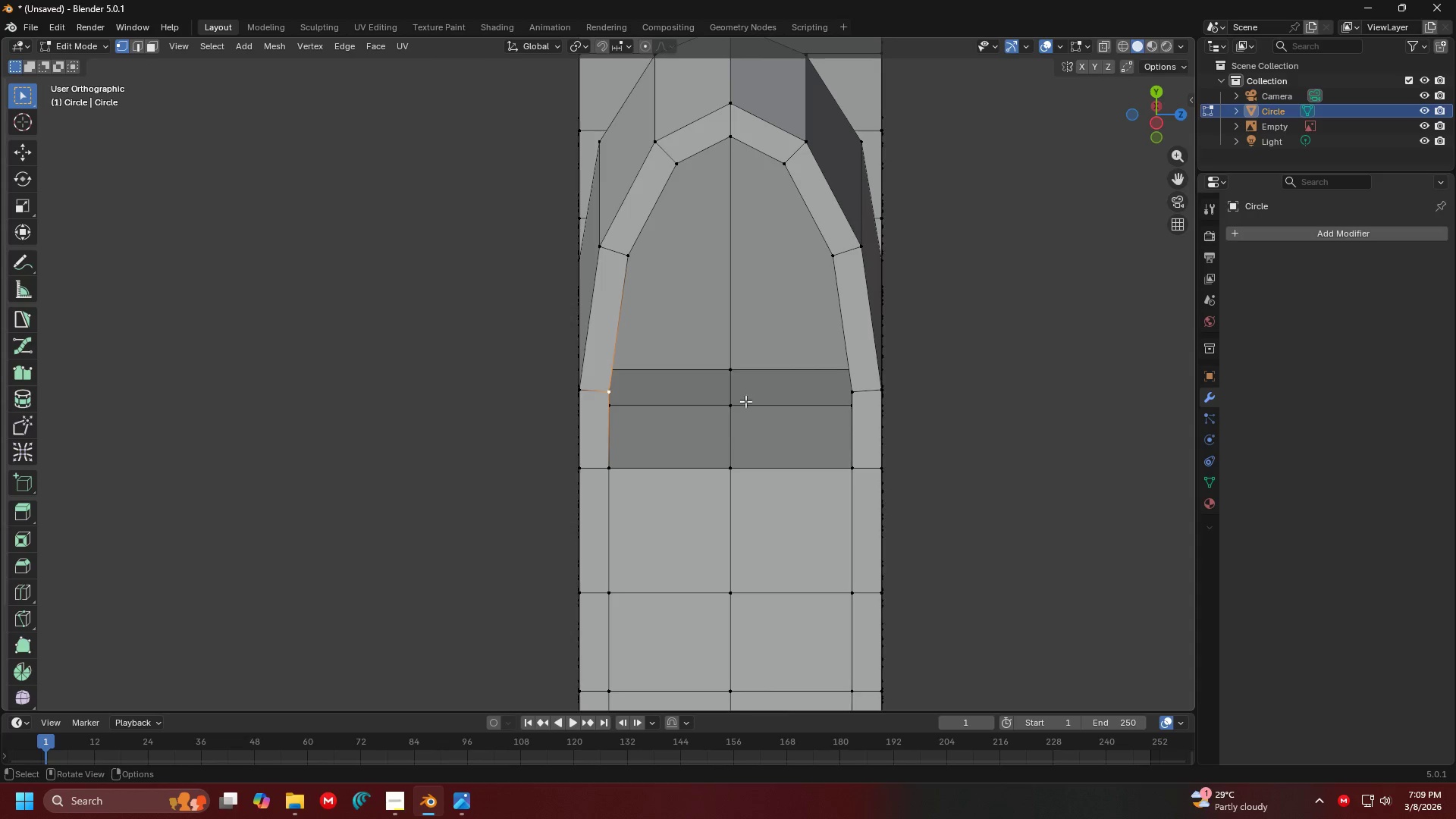 
hold_key(key=ShiftLeft, duration=1.53)
left_click([856, 388])
 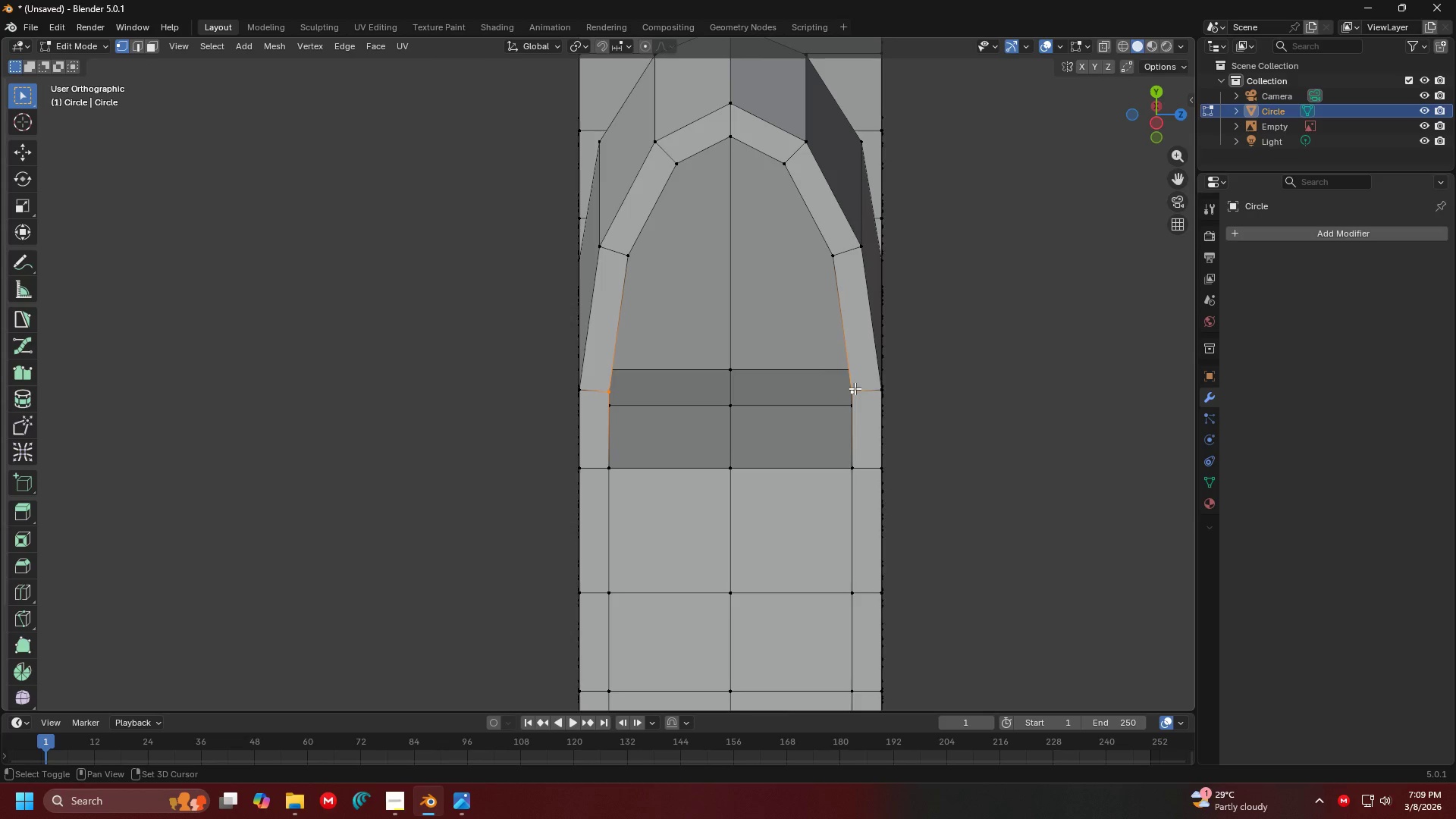 
hold_key(key=ShiftLeft, duration=1.51)
 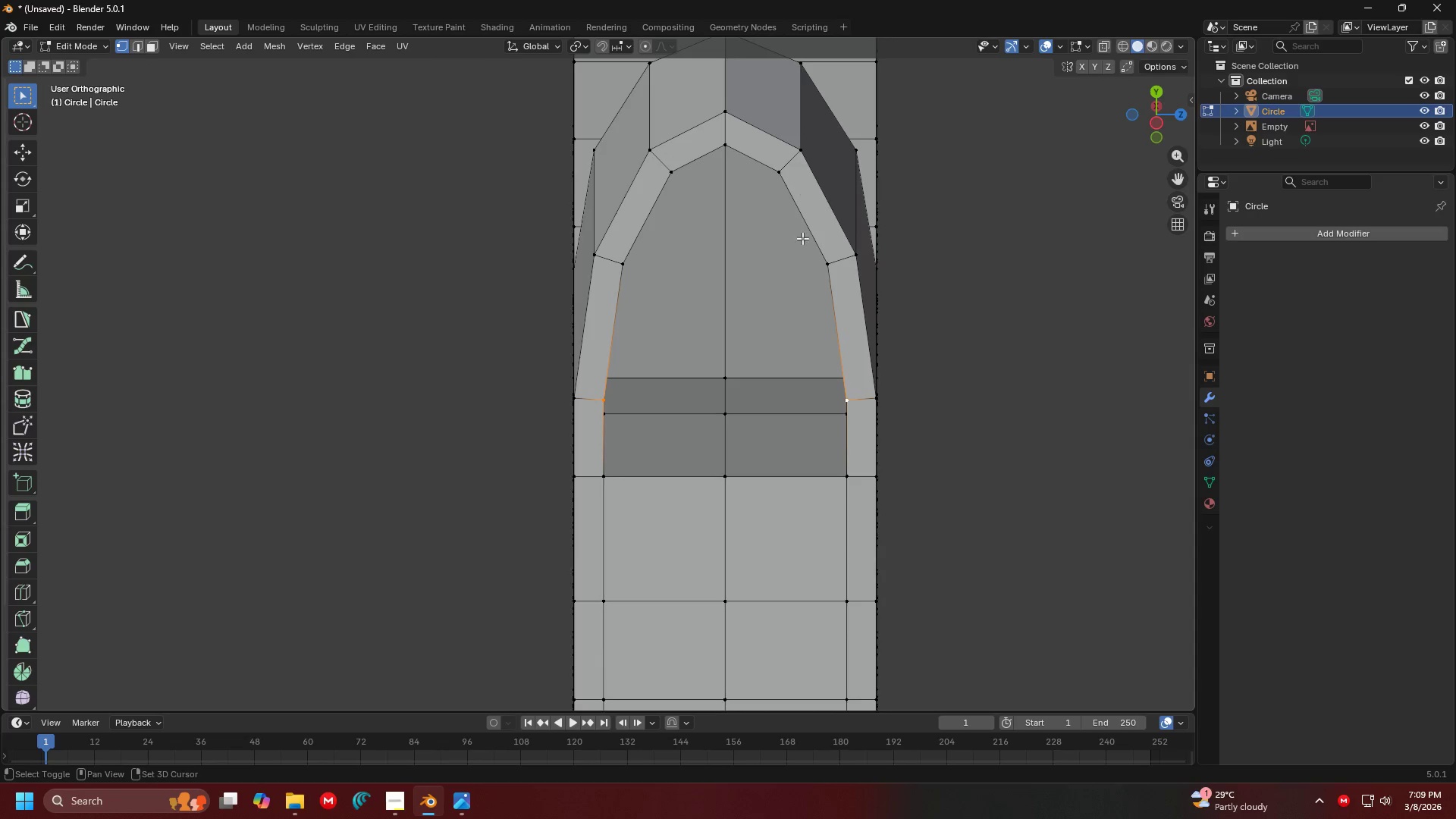 
hold_key(key=ShiftLeft, duration=1.52)
 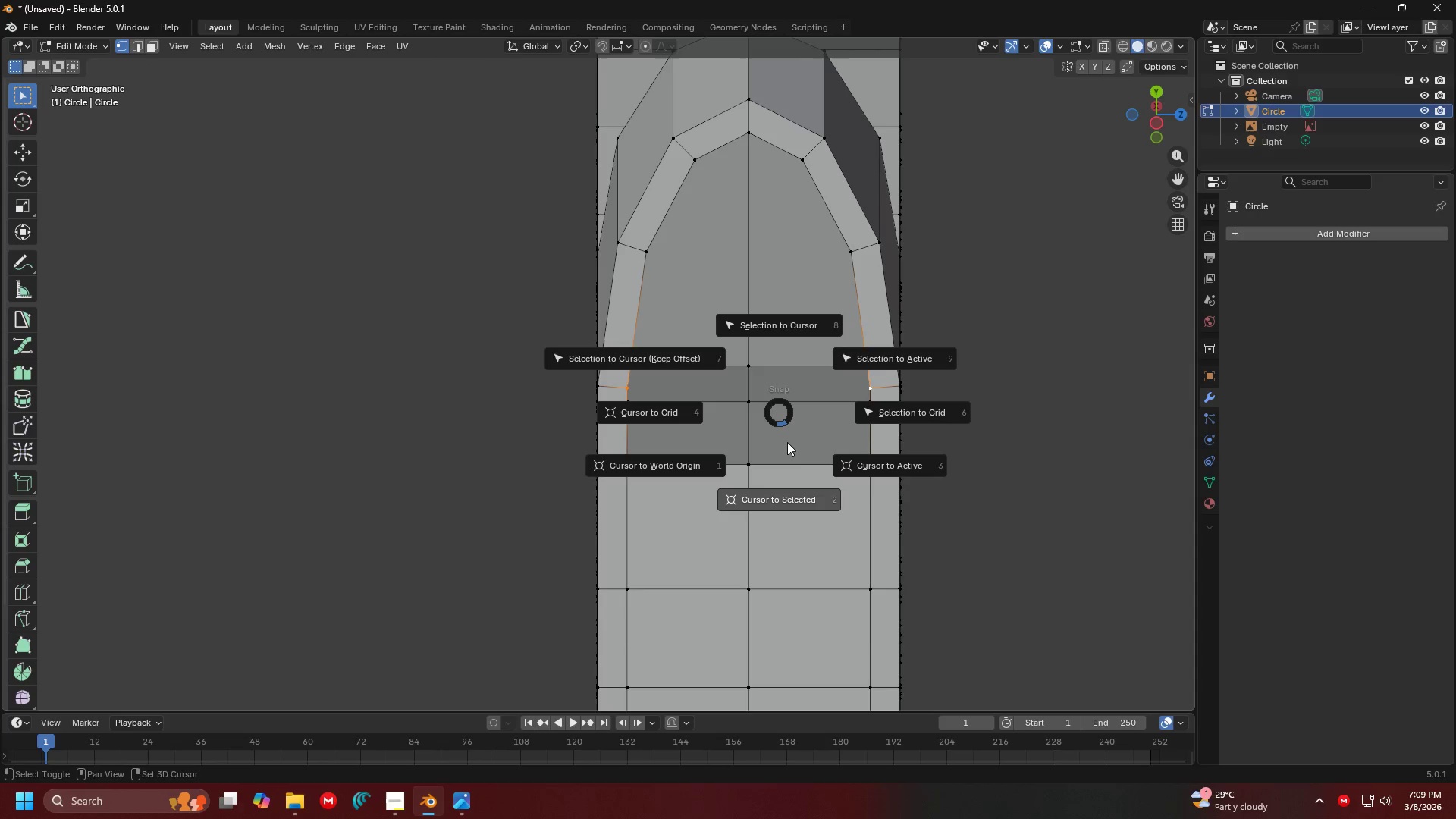 
key(Shift+S)
 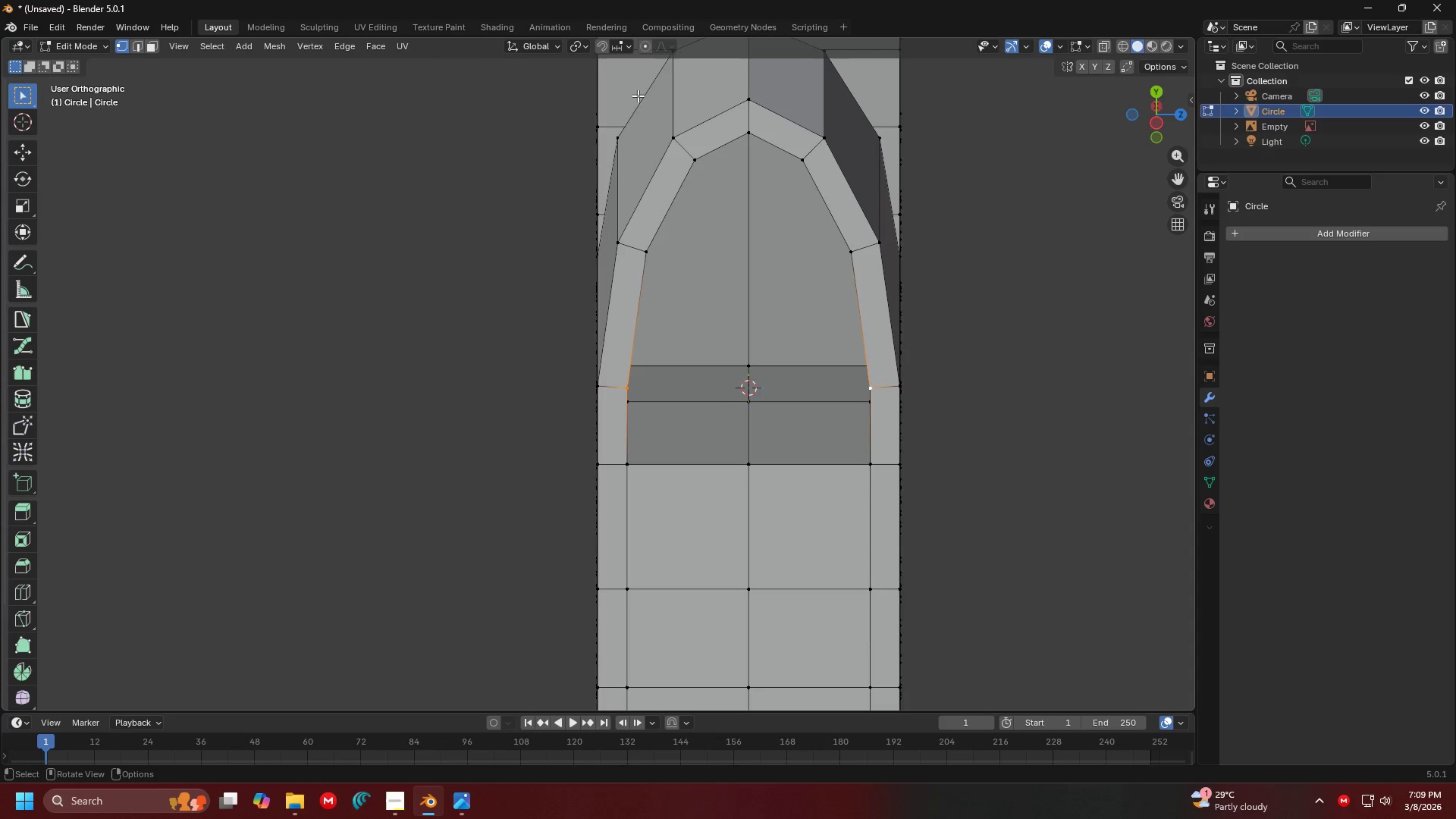 
left_click([581, 49])
 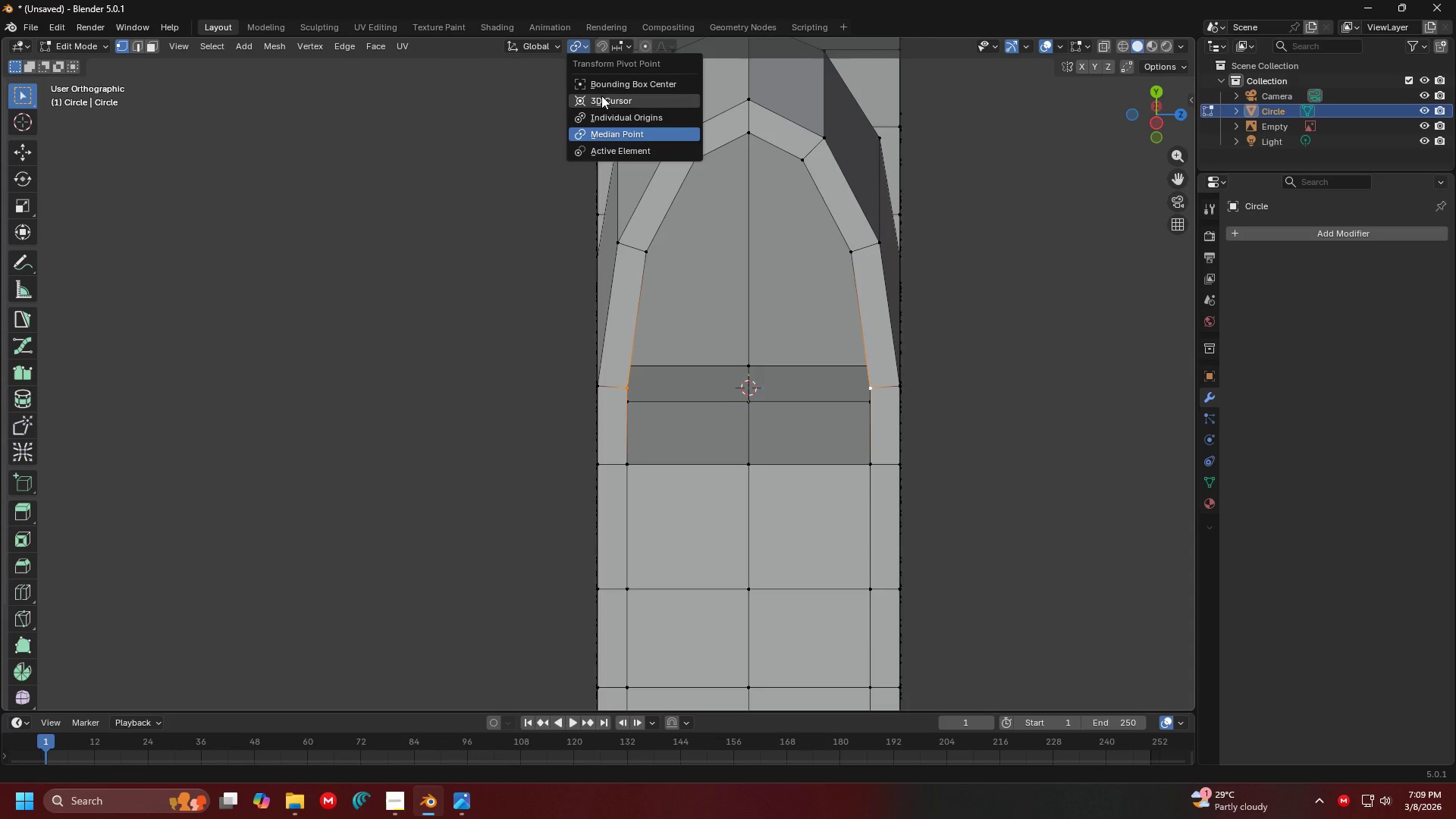 
left_click([601, 96])
 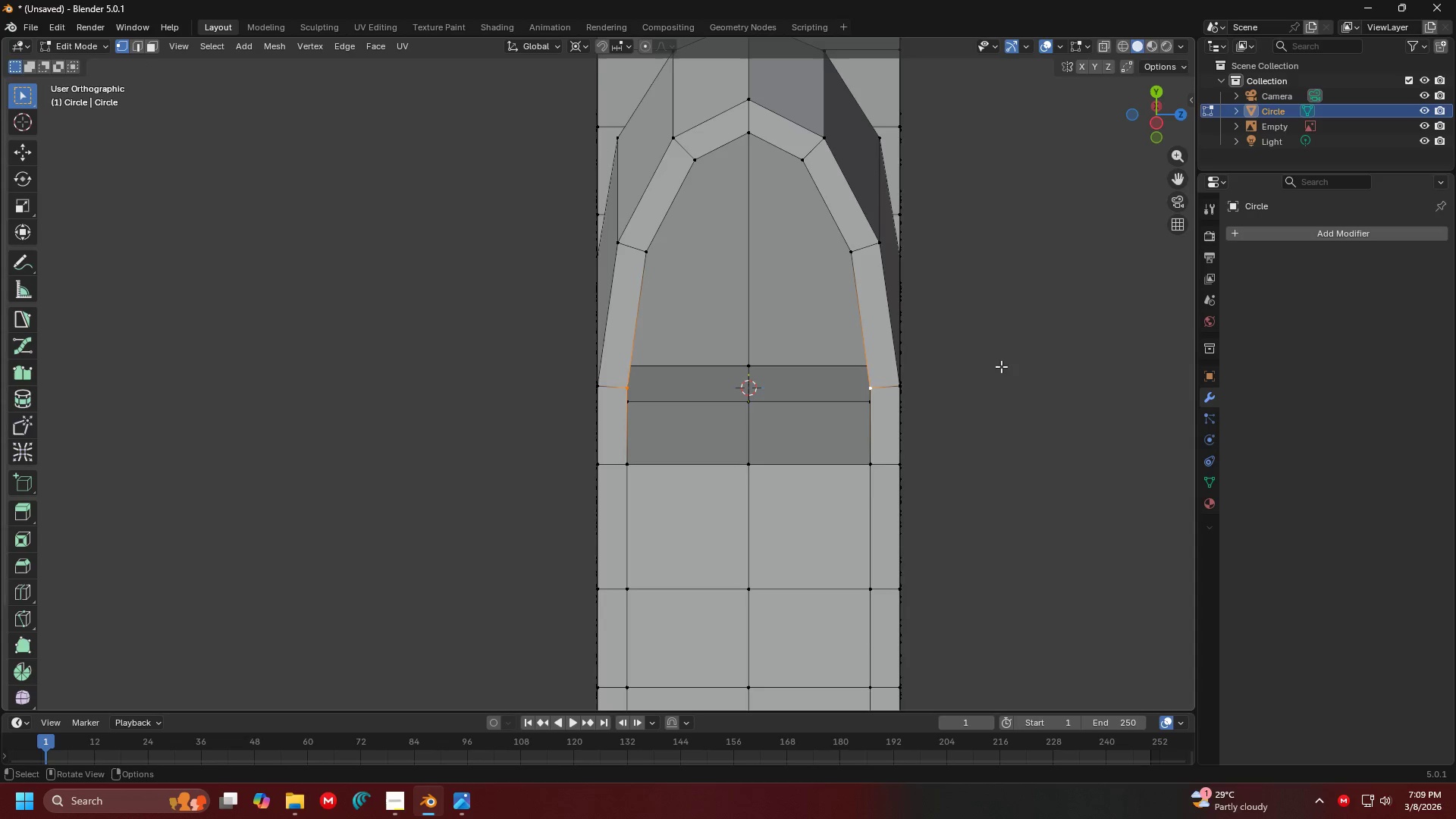 
key(S)
 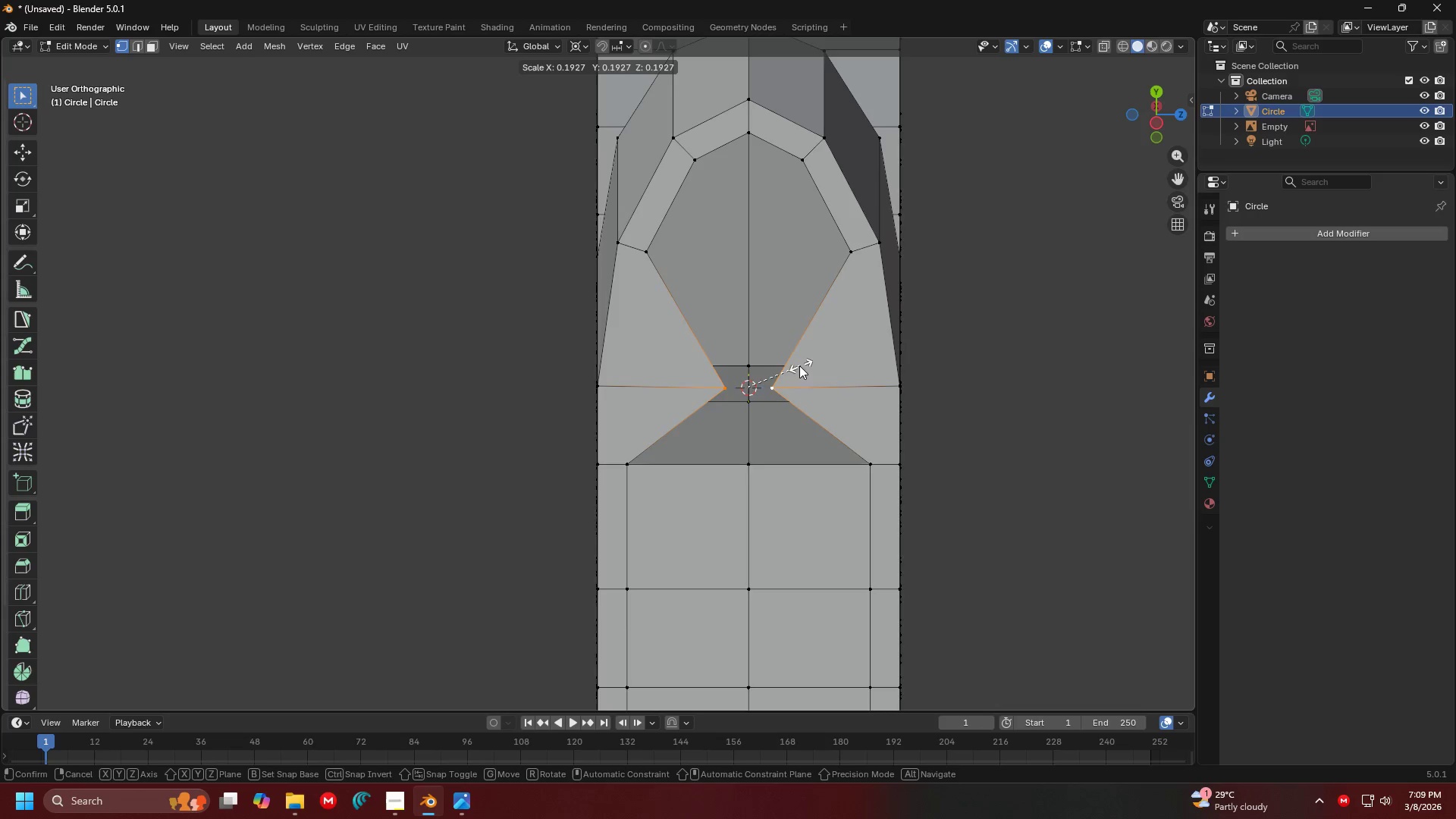 
key(Escape)
 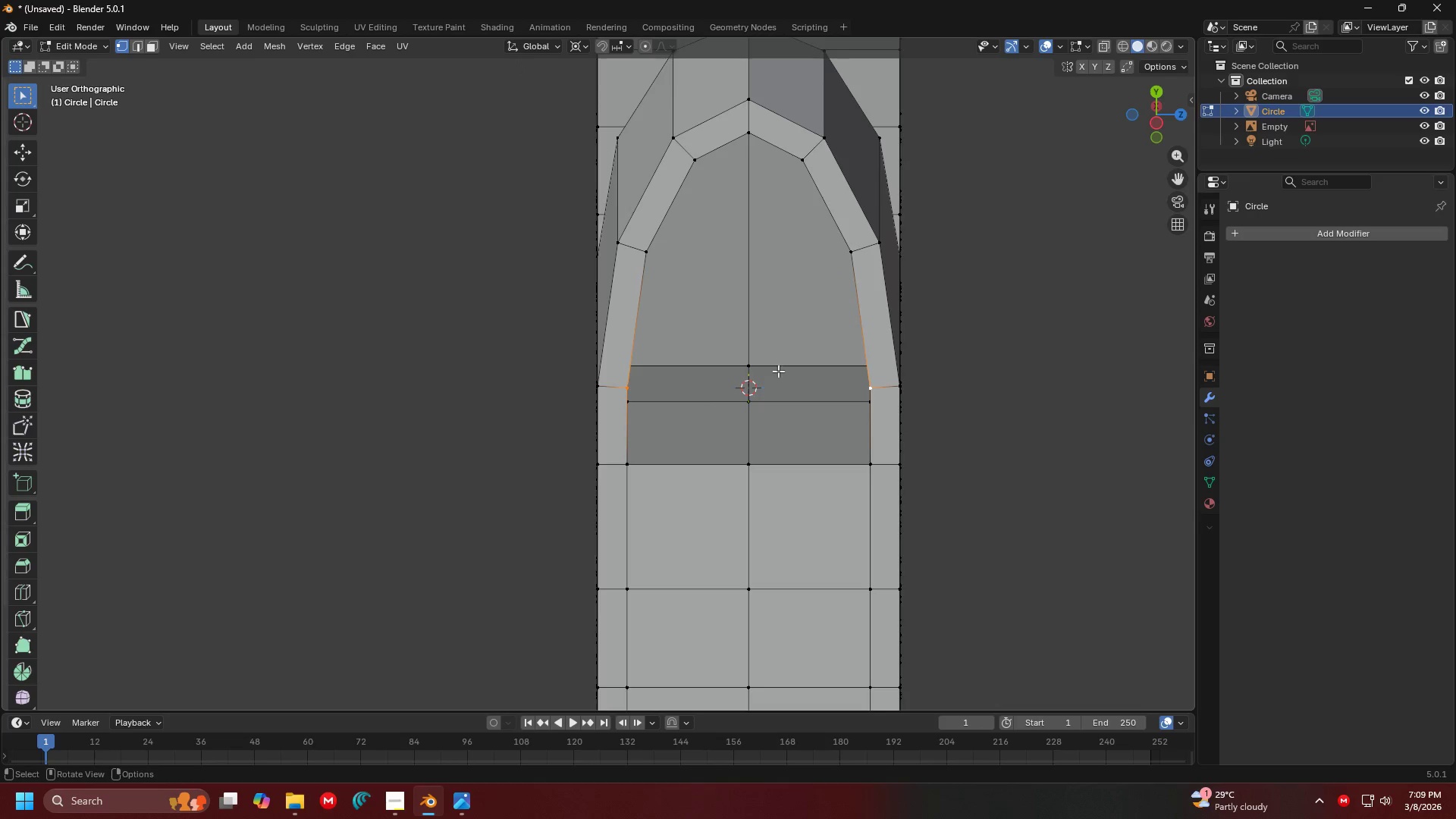 
hold_key(key=ShiftLeft, duration=1.17)
 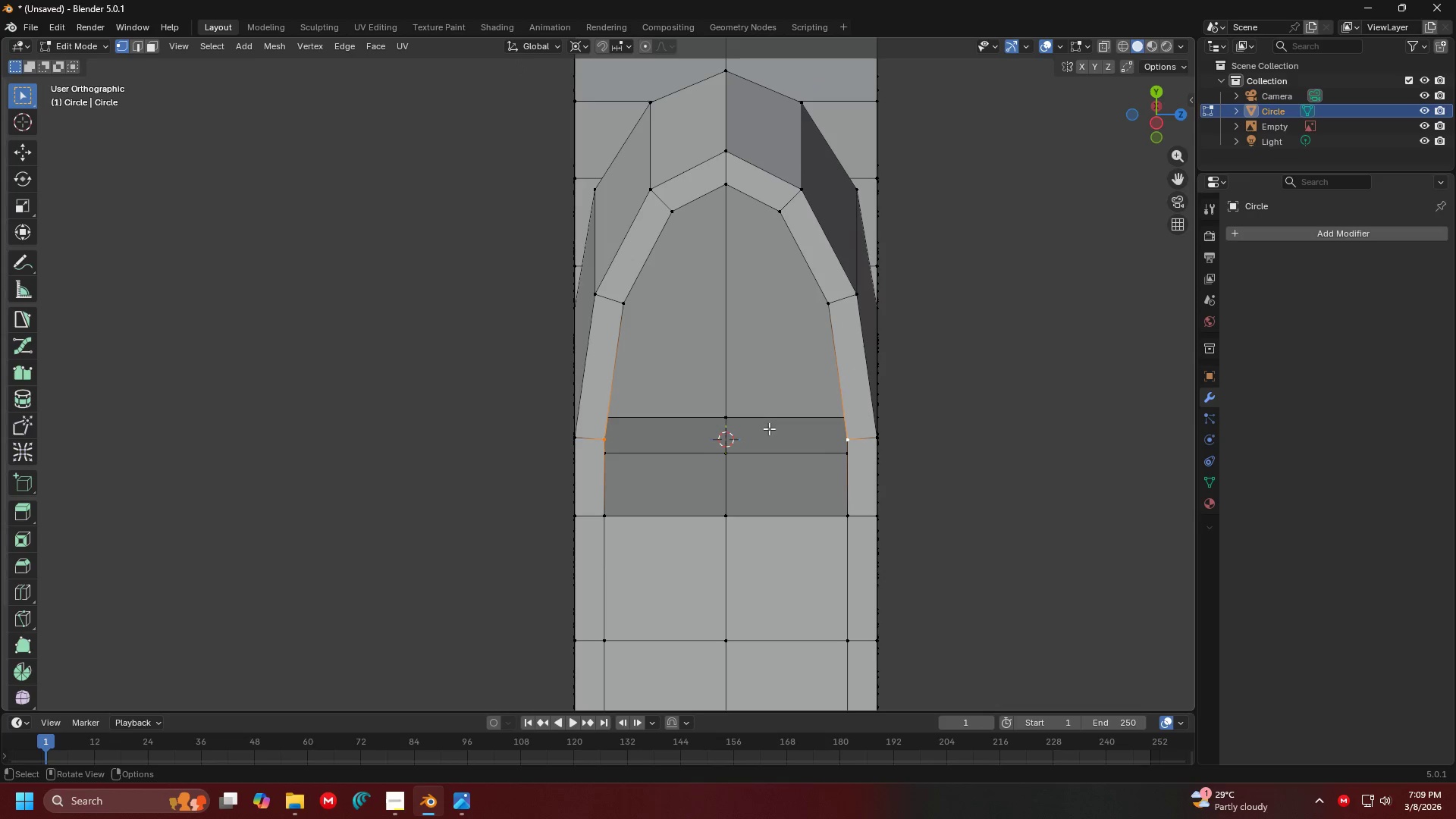 
left_click([608, 439])
 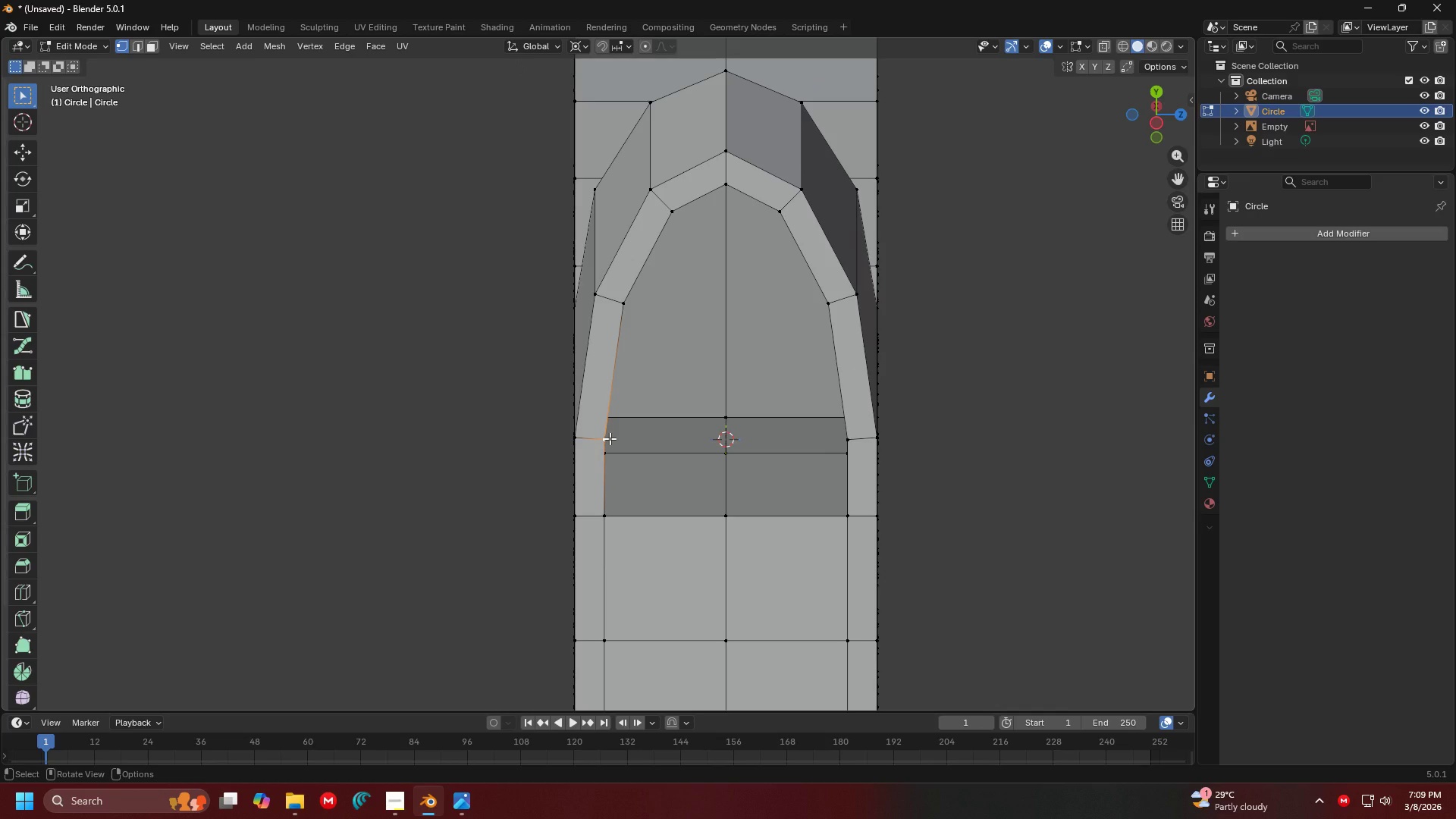 
hold_key(key=ShiftLeft, duration=1.3)
 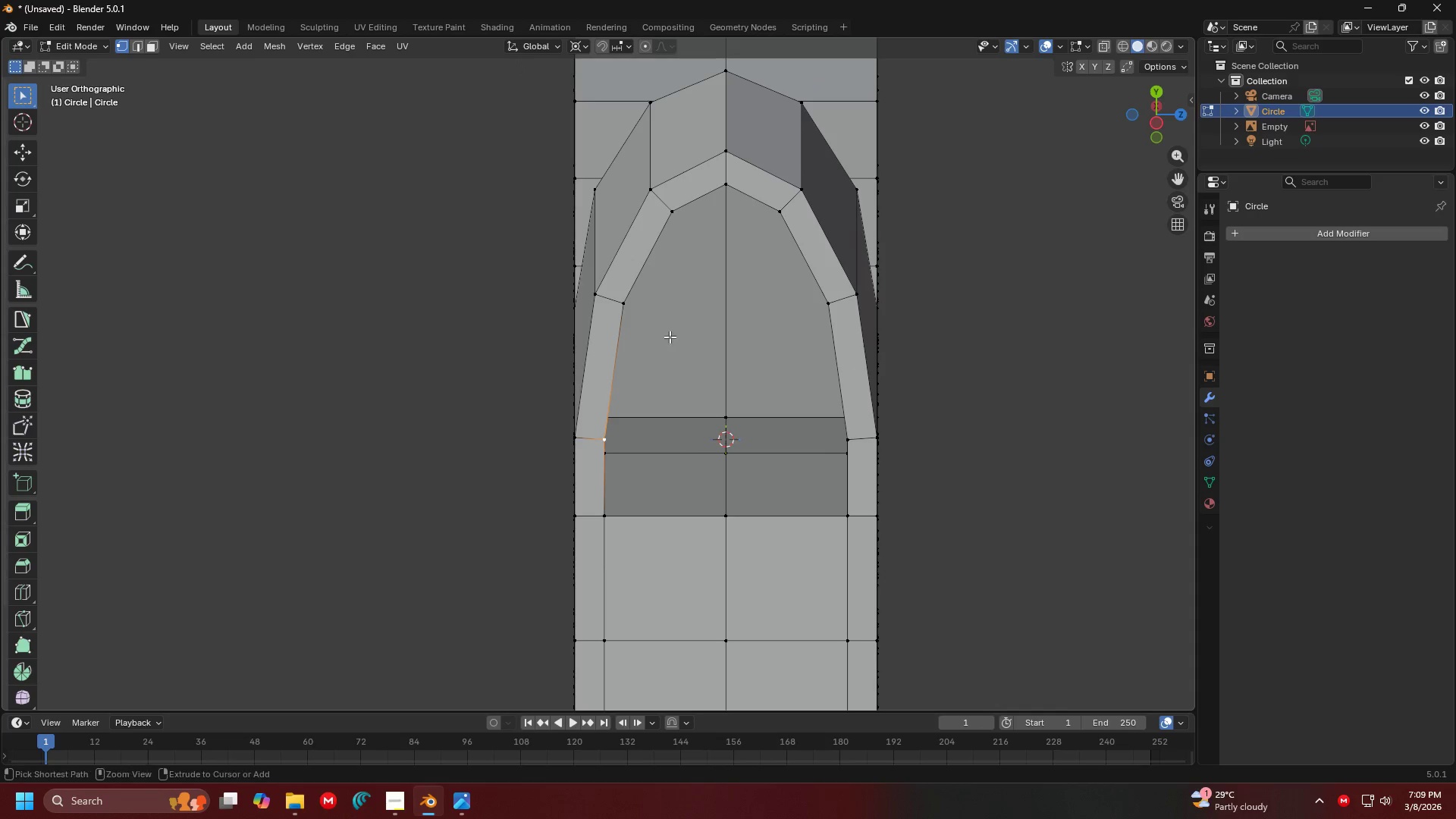 
hold_key(key=ControlLeft, duration=1.08)
 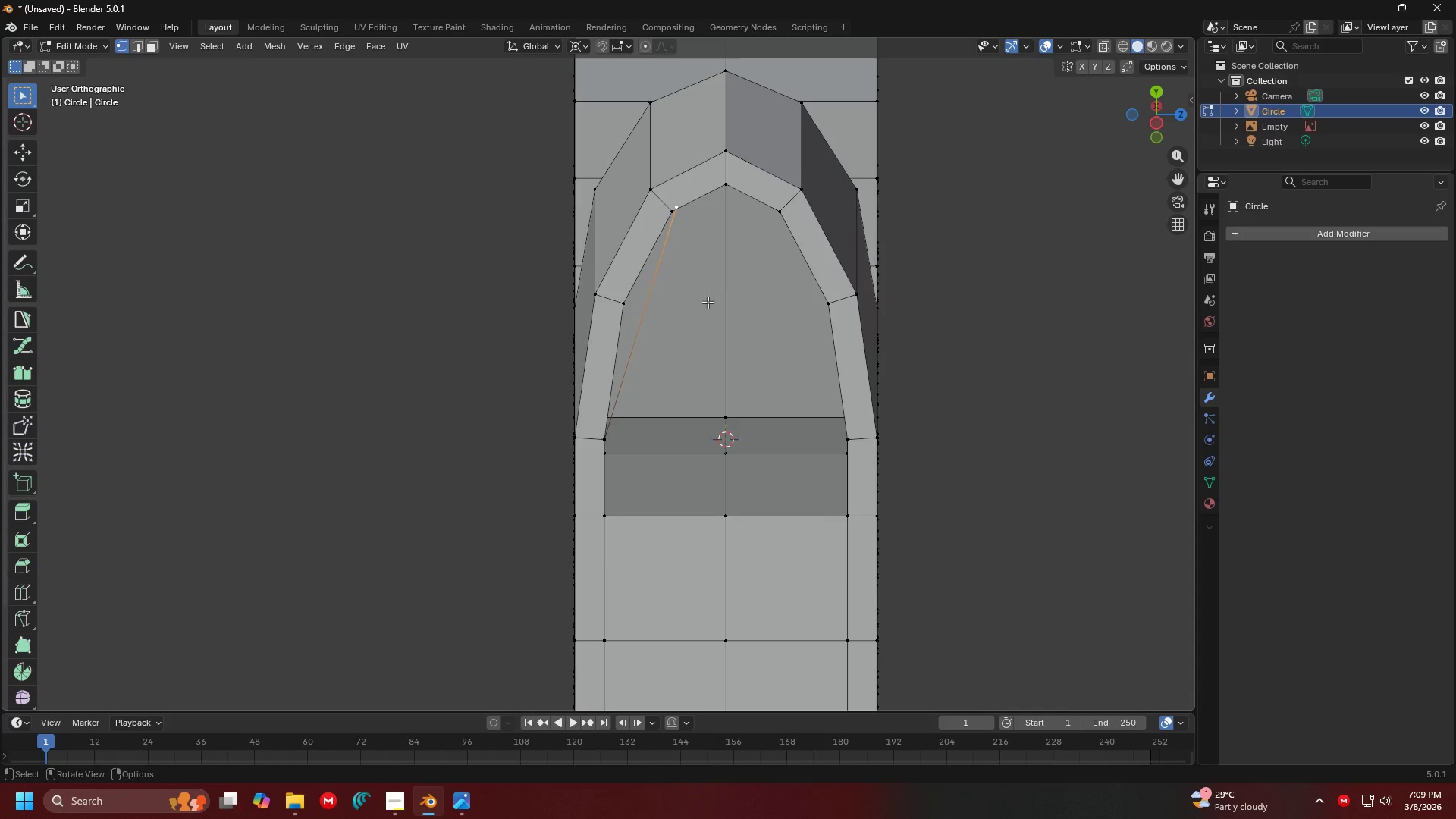 
key(Control+ControlLeft)
 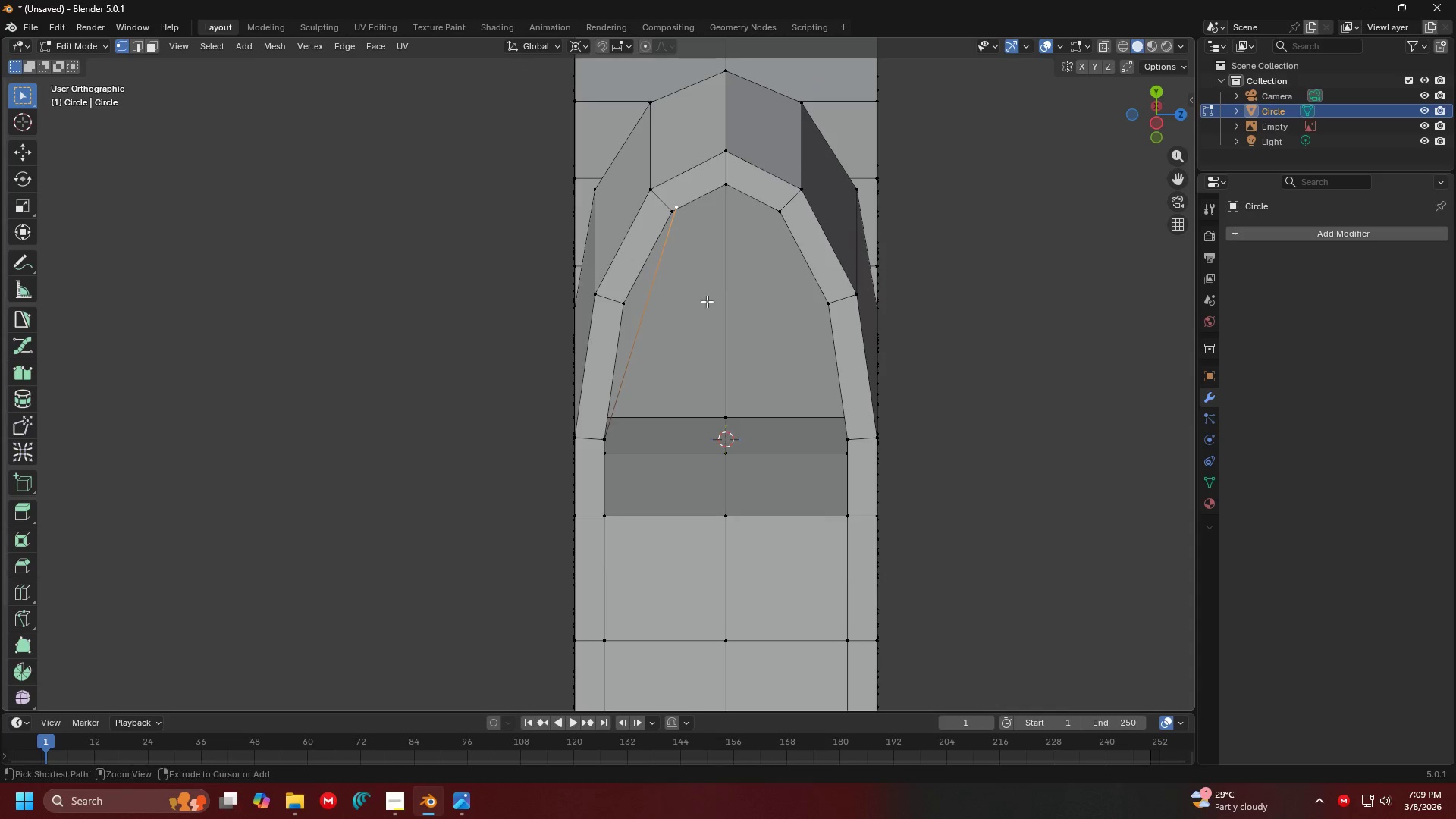 
key(Control+Z)
 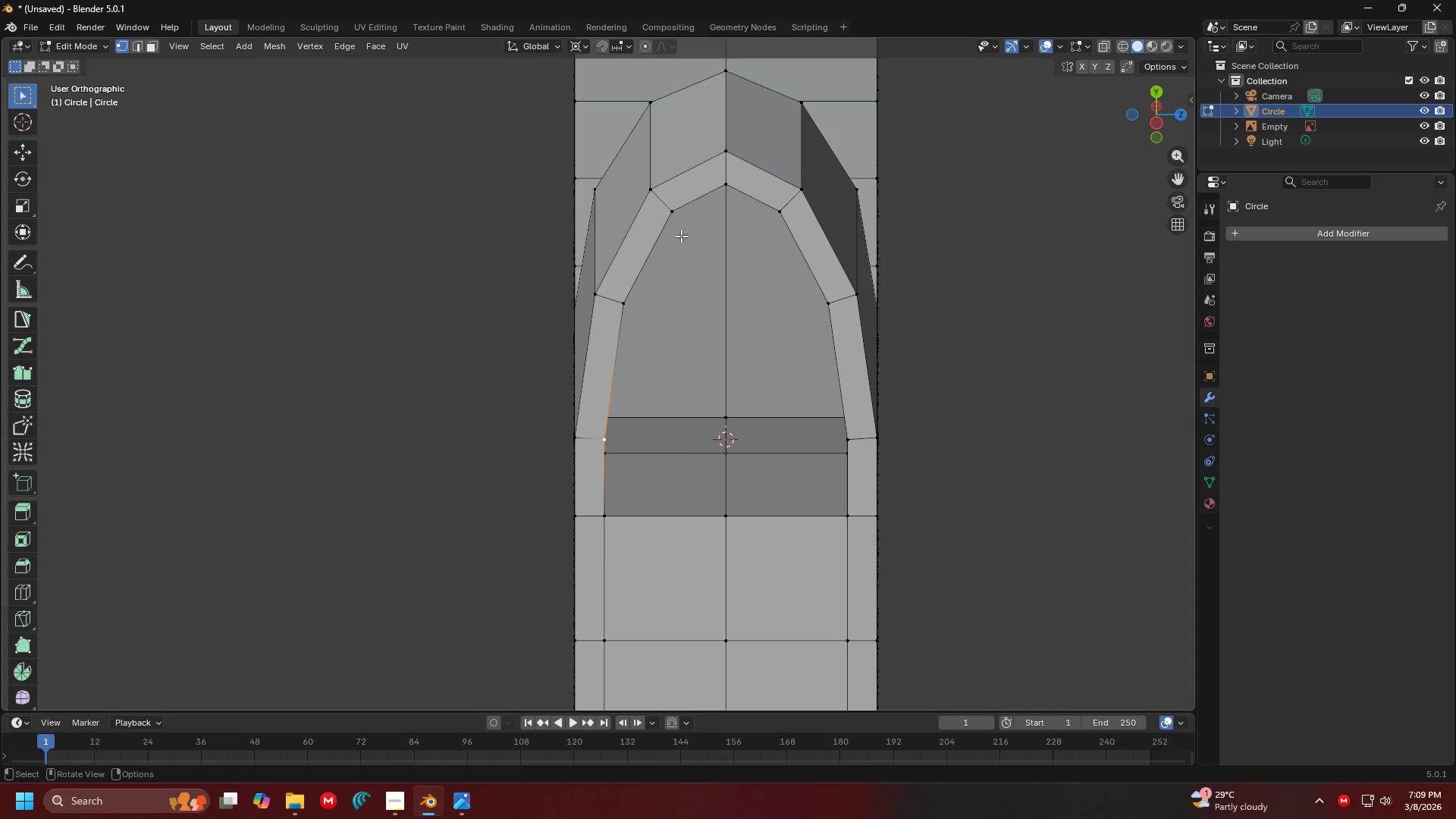 
hold_key(key=ControlLeft, duration=0.55)
left_click([669, 212])
 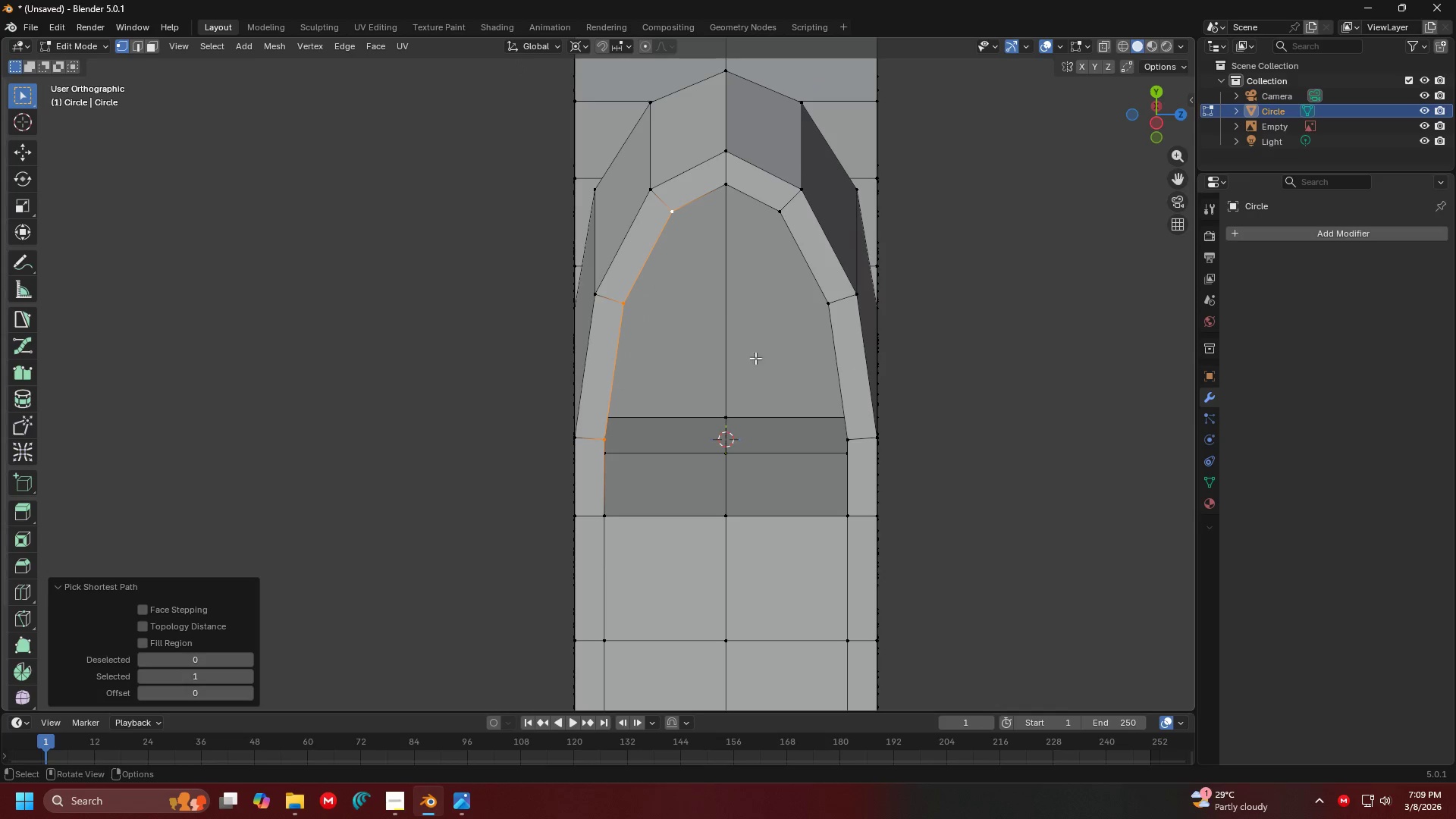 
hold_key(key=ShiftLeft, duration=0.62)
 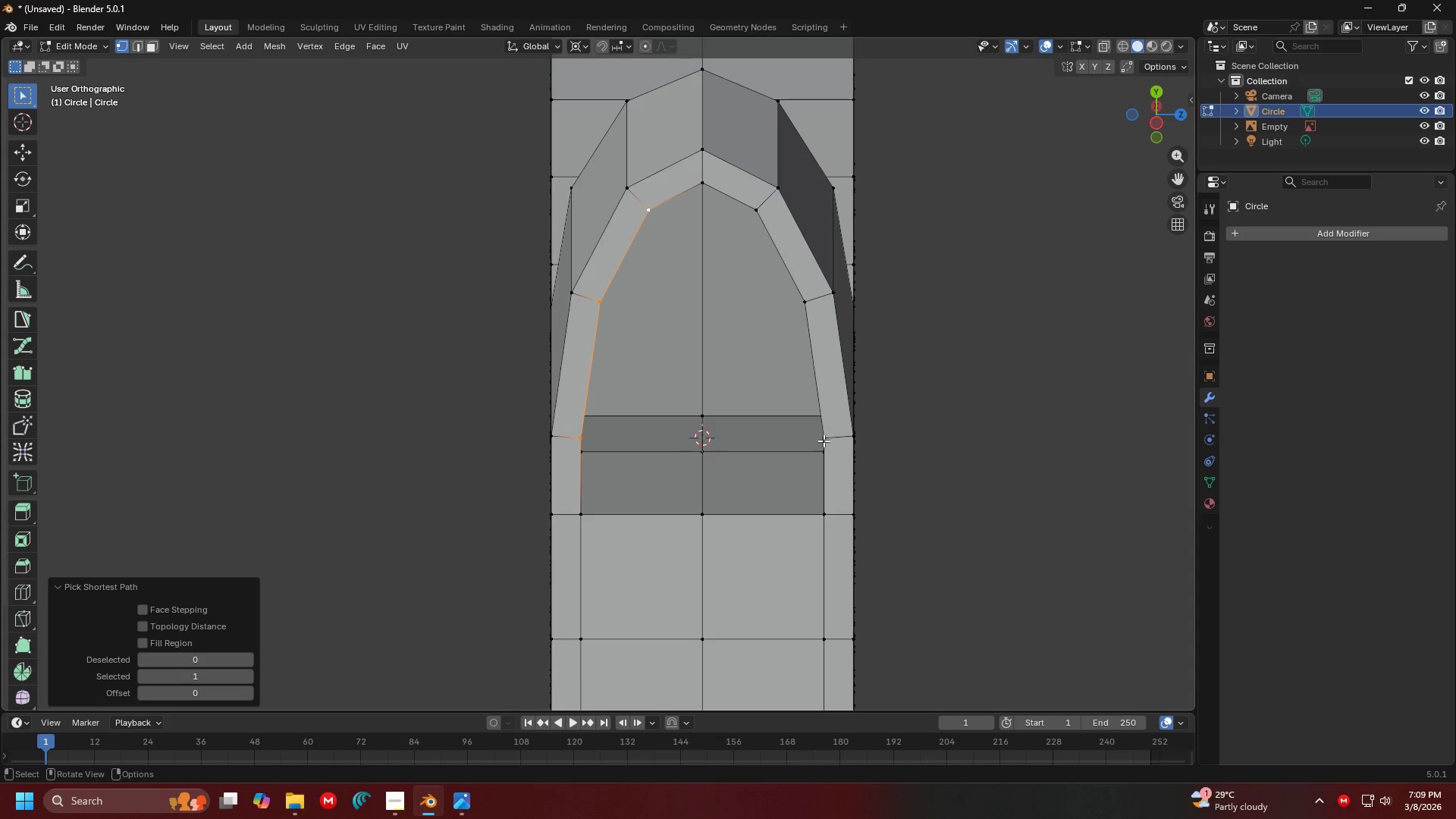 
hold_key(key=ShiftLeft, duration=1.5)
left_click([701, 184])
 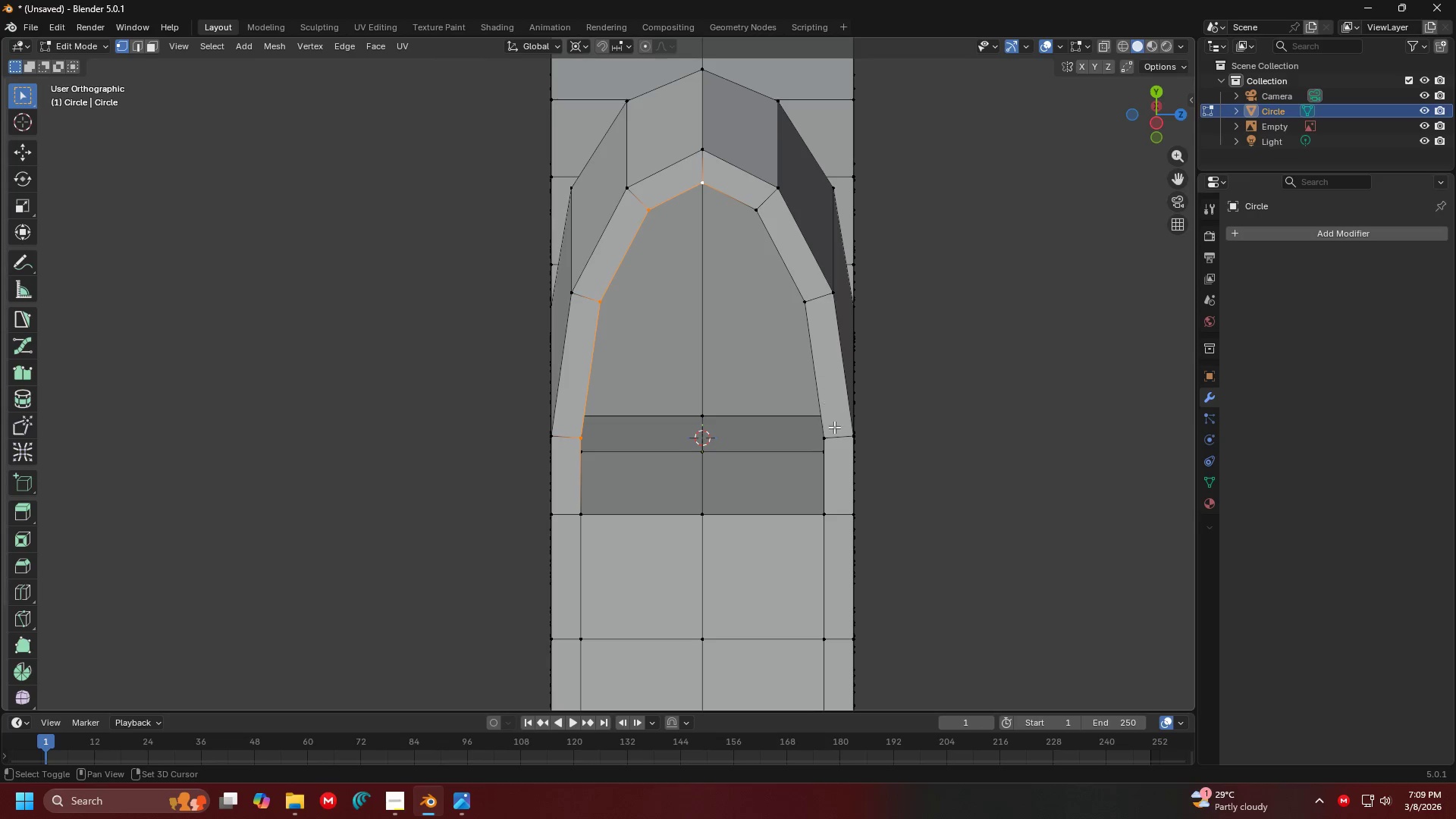 
hold_key(key=ShiftLeft, duration=1.12)
left_click([827, 441])
 